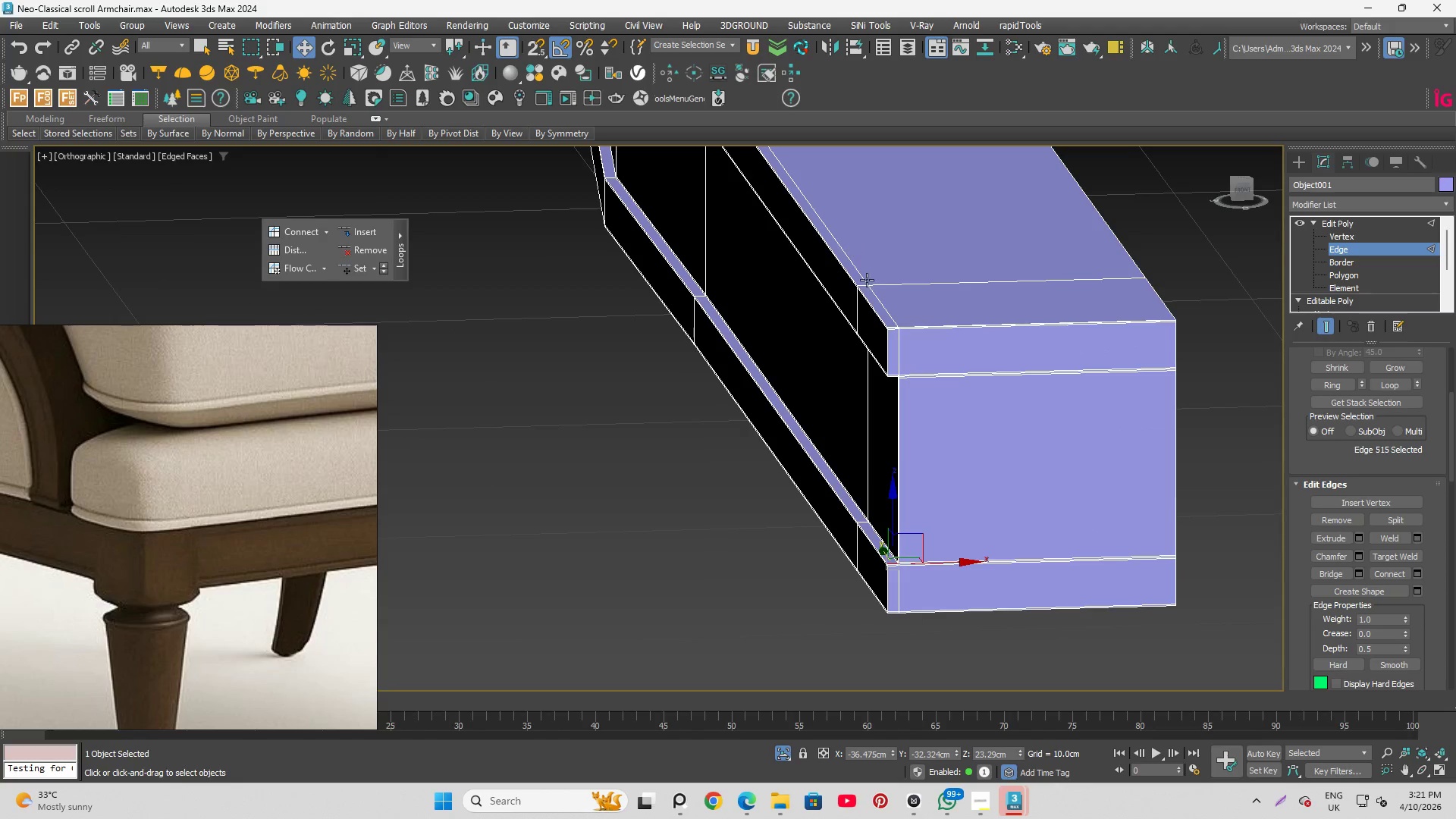 
hold_key(key=ControlLeft, duration=1.02)
 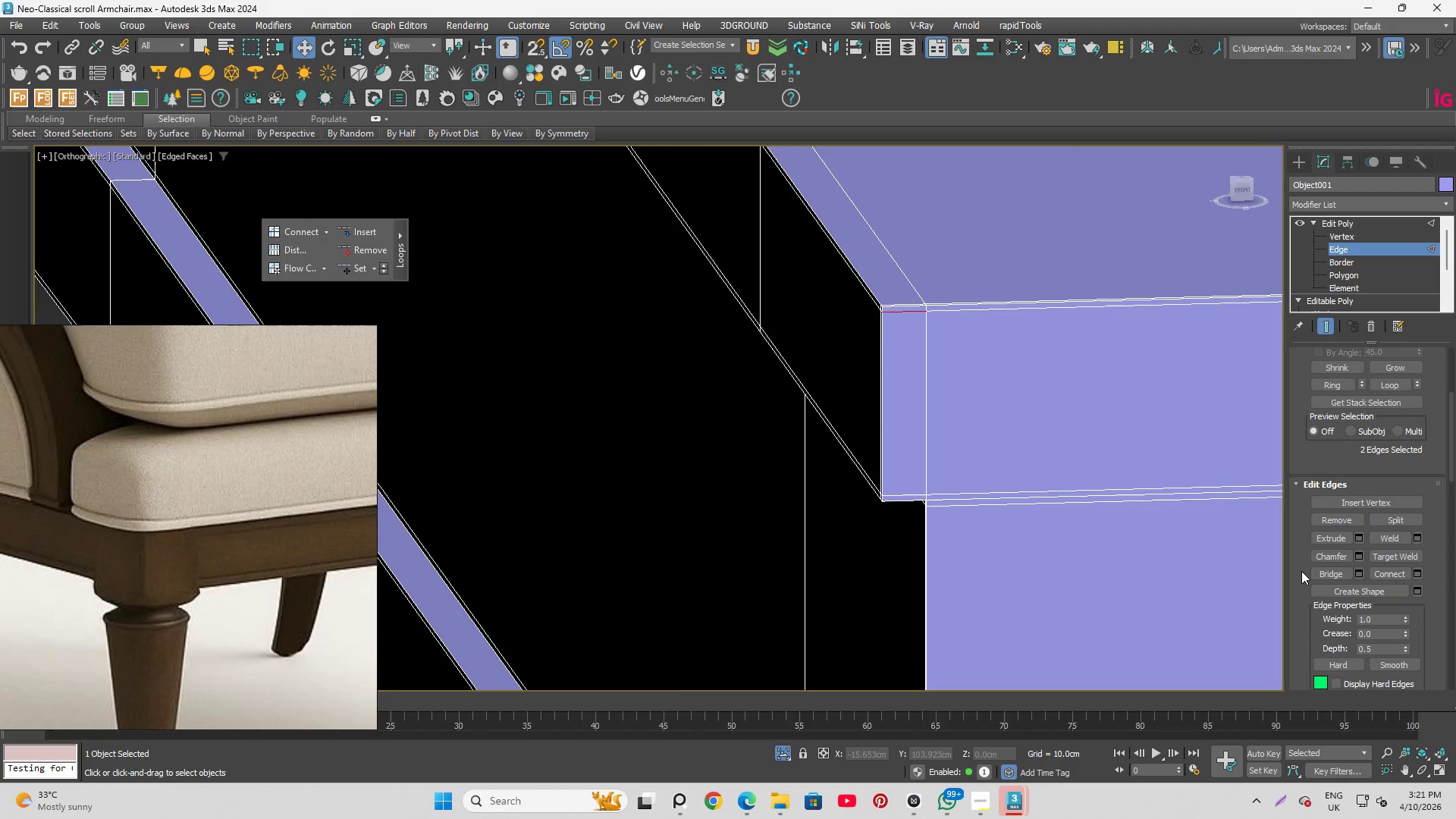 
scroll: coordinate [893, 330], scroll_direction: up, amount: 4.0
 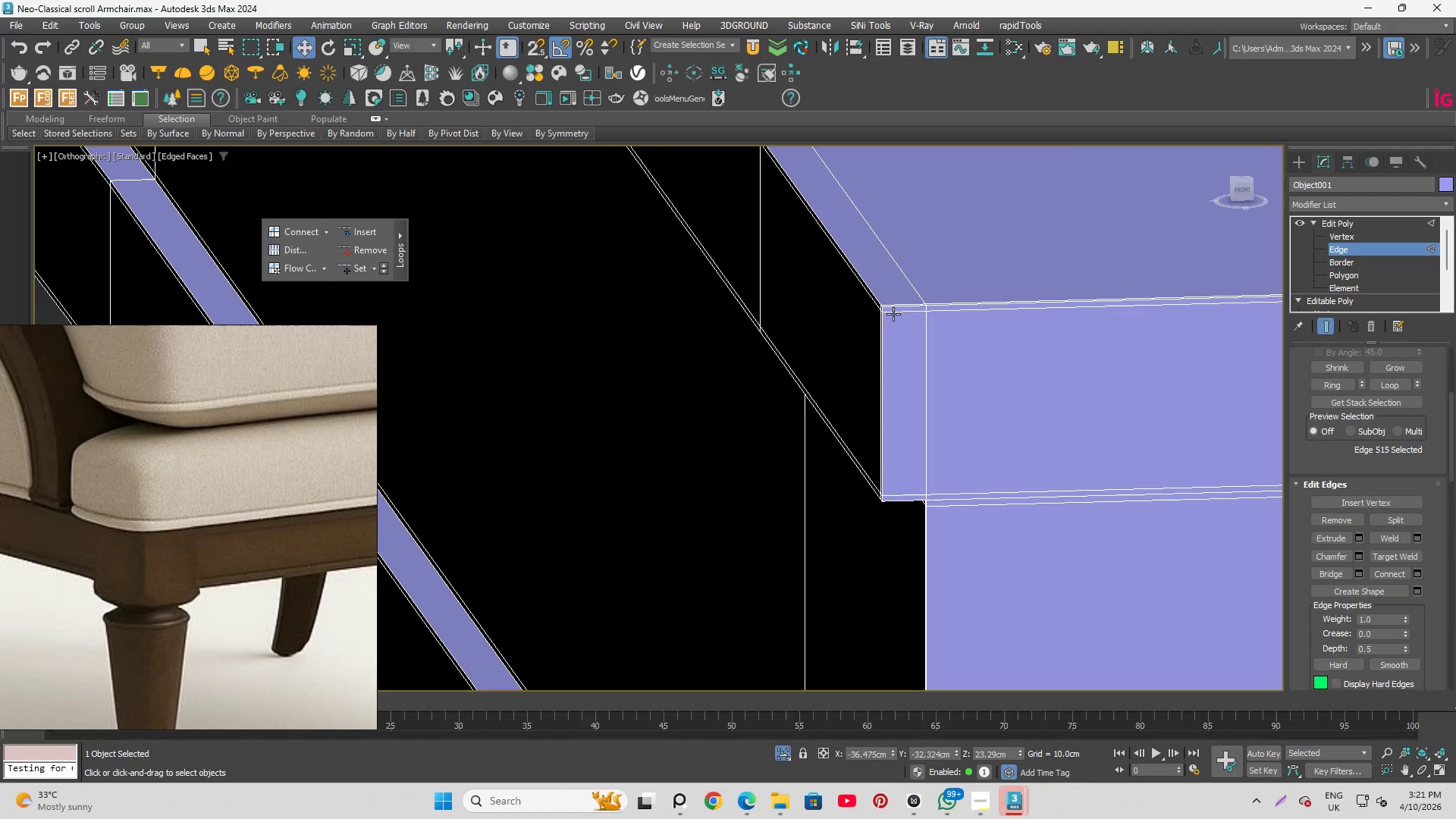 
left_click([891, 316])
 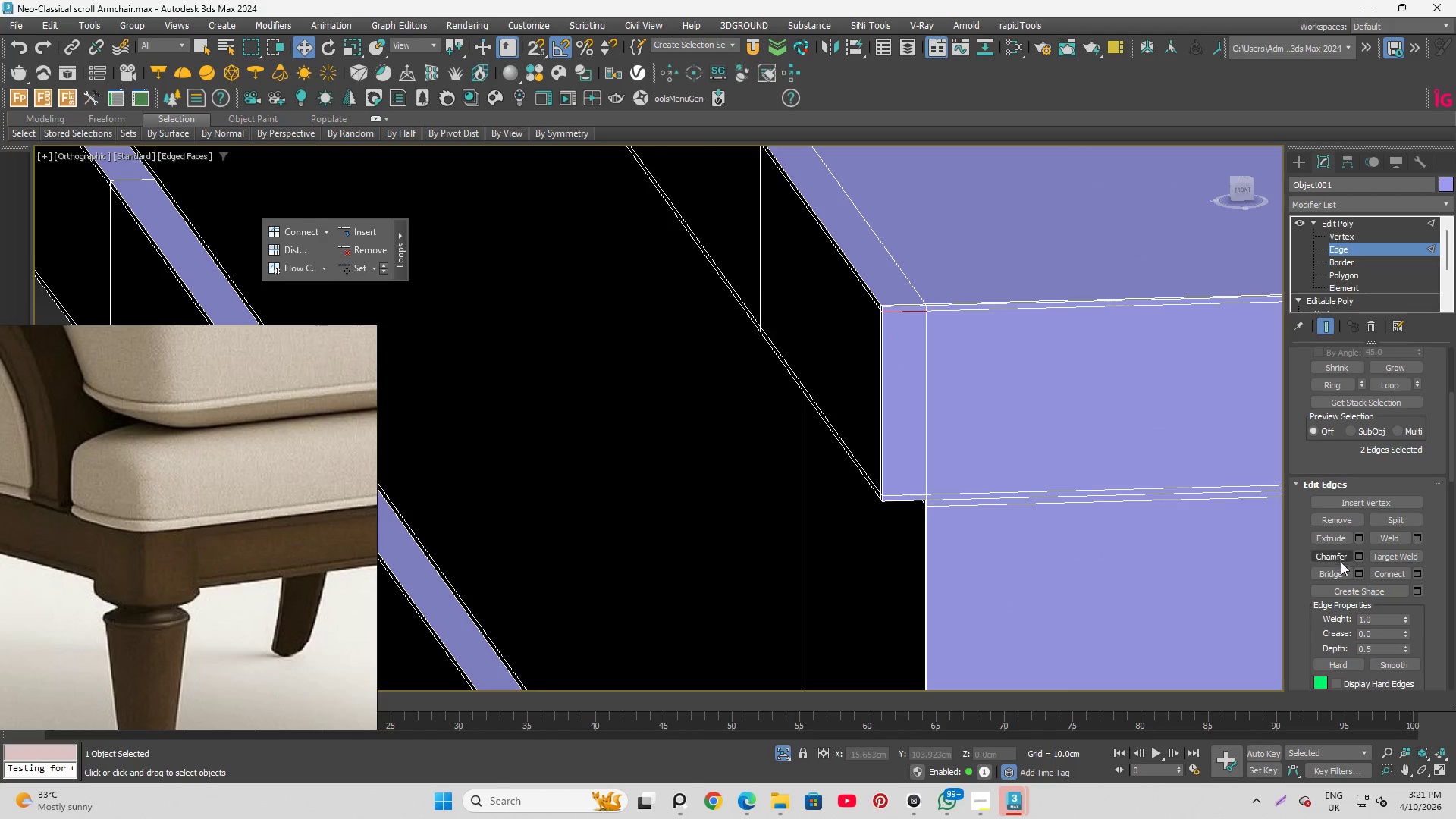 
left_click([1334, 382])
 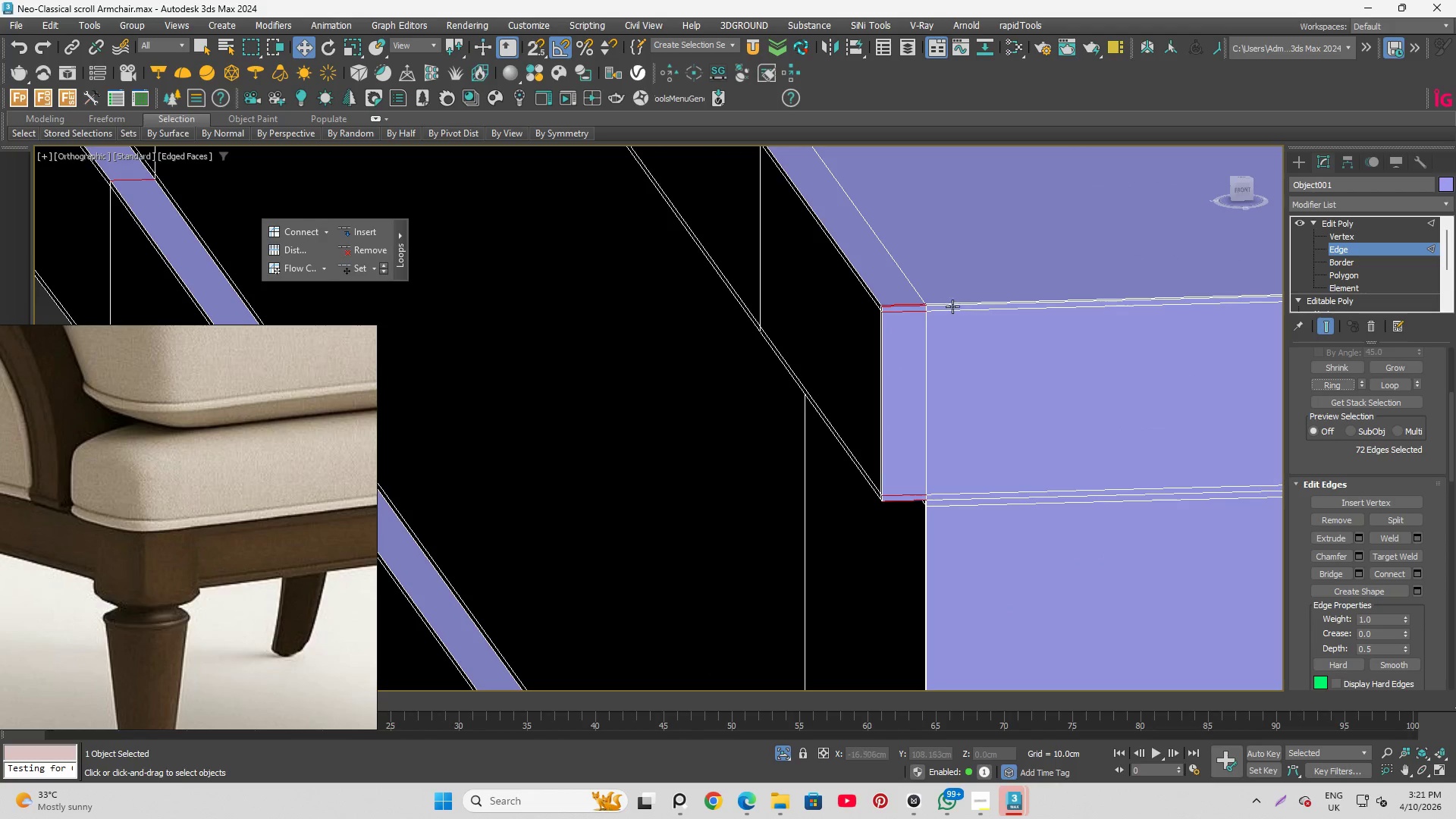 
scroll: coordinate [886, 306], scroll_direction: up, amount: 5.0
 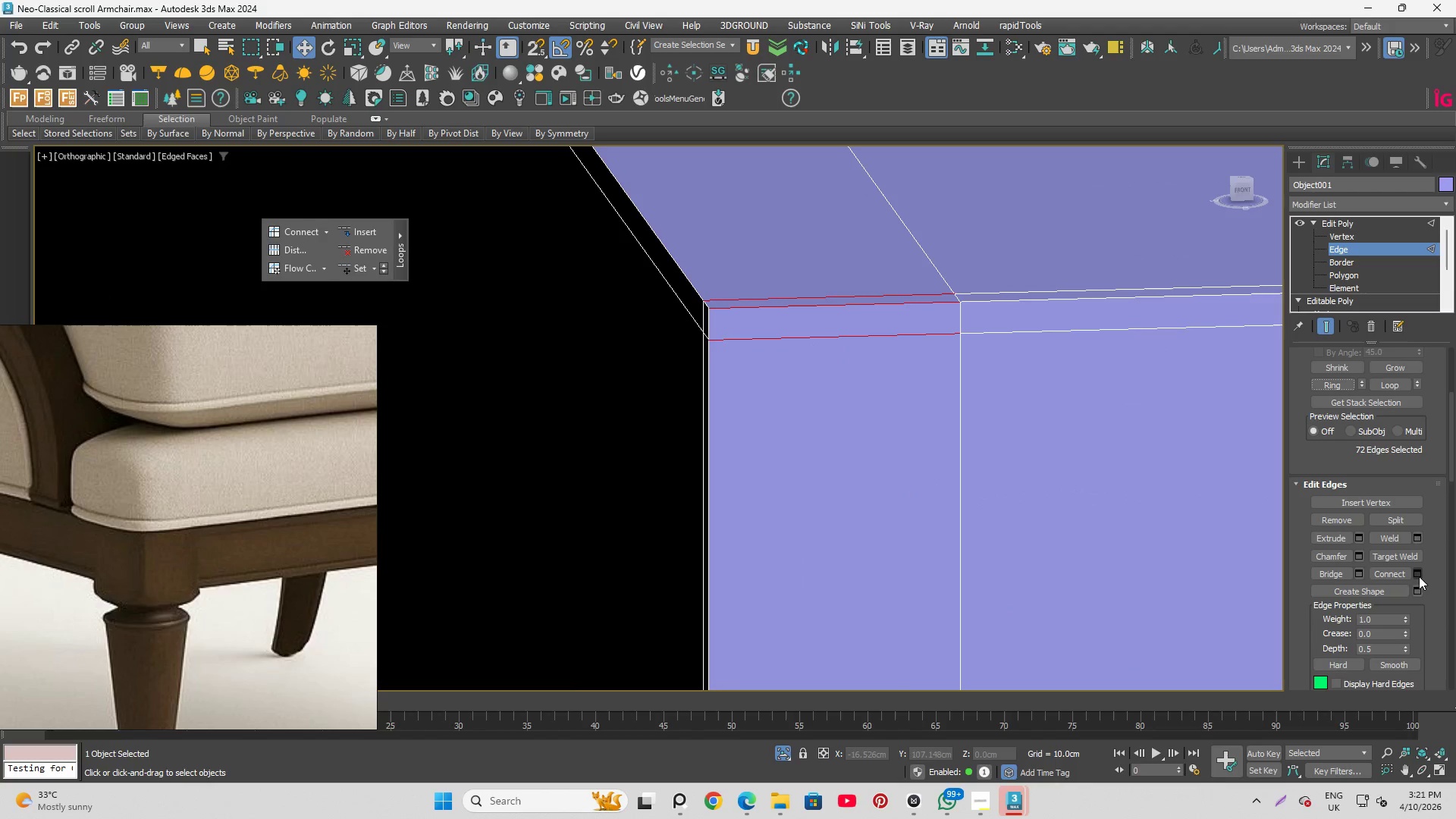 
left_click([1415, 571])
 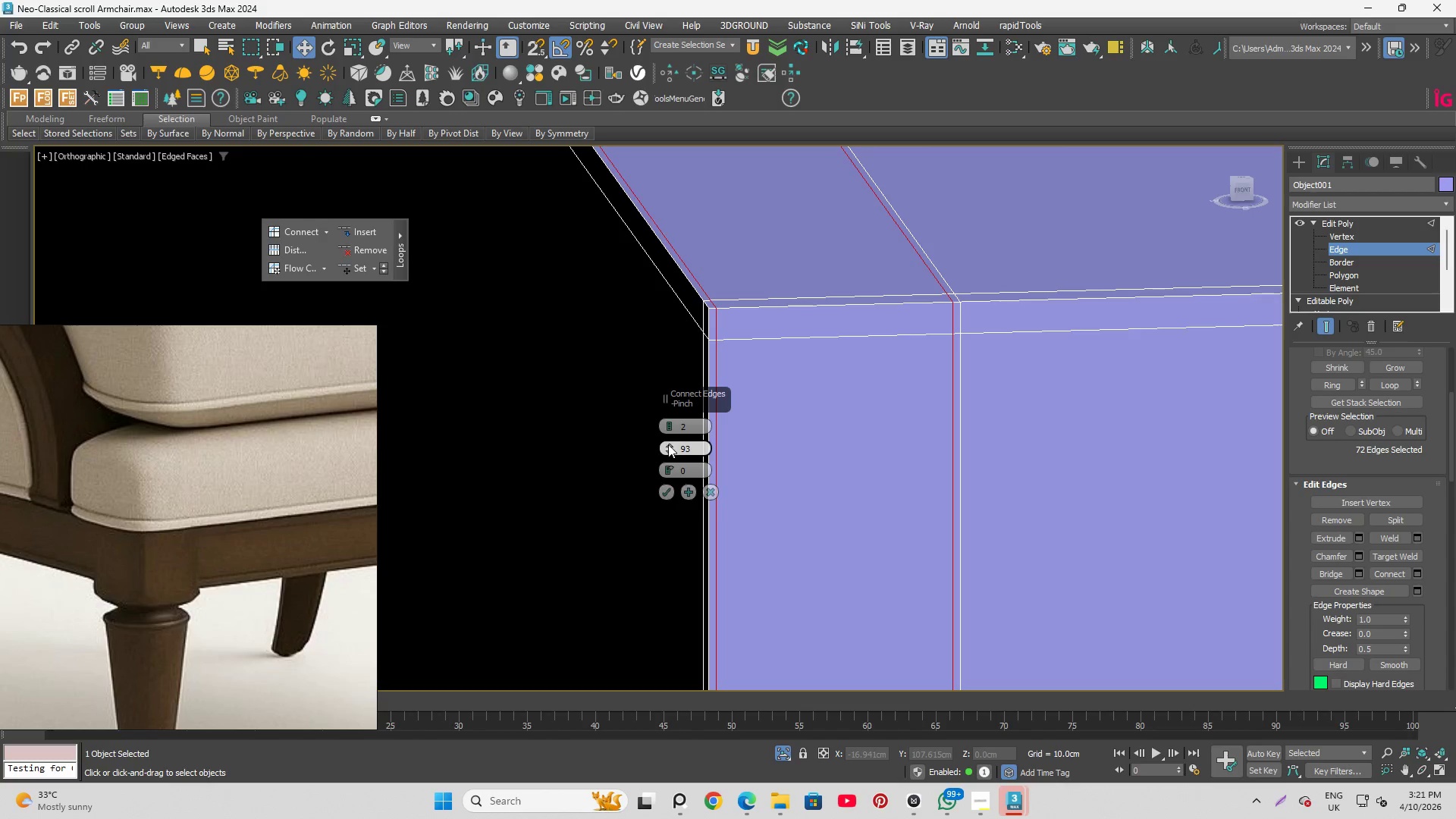 
left_click([670, 429])
 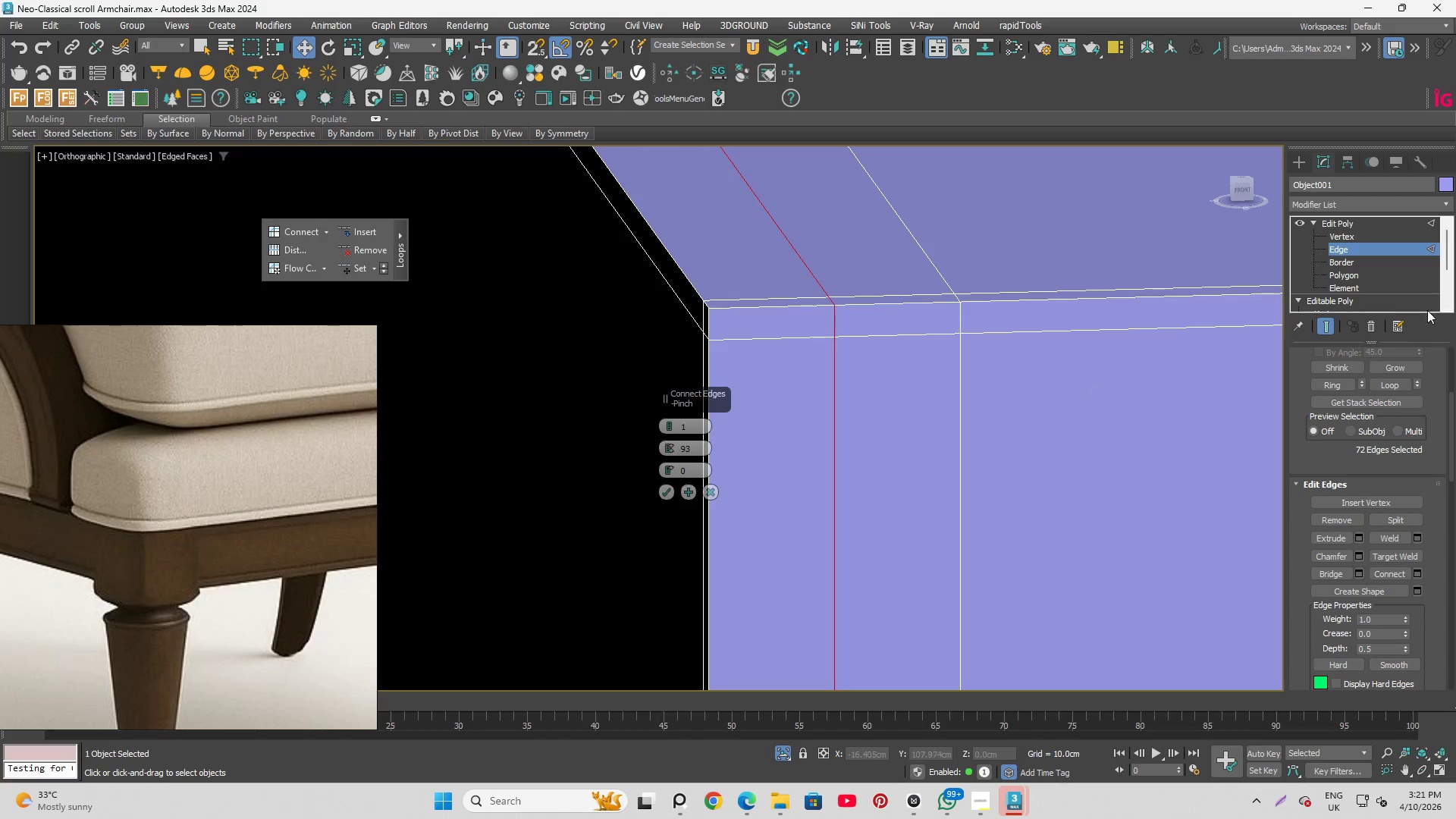 
left_click_drag(start_coordinate=[670, 442], to_coordinate=[703, 714])
 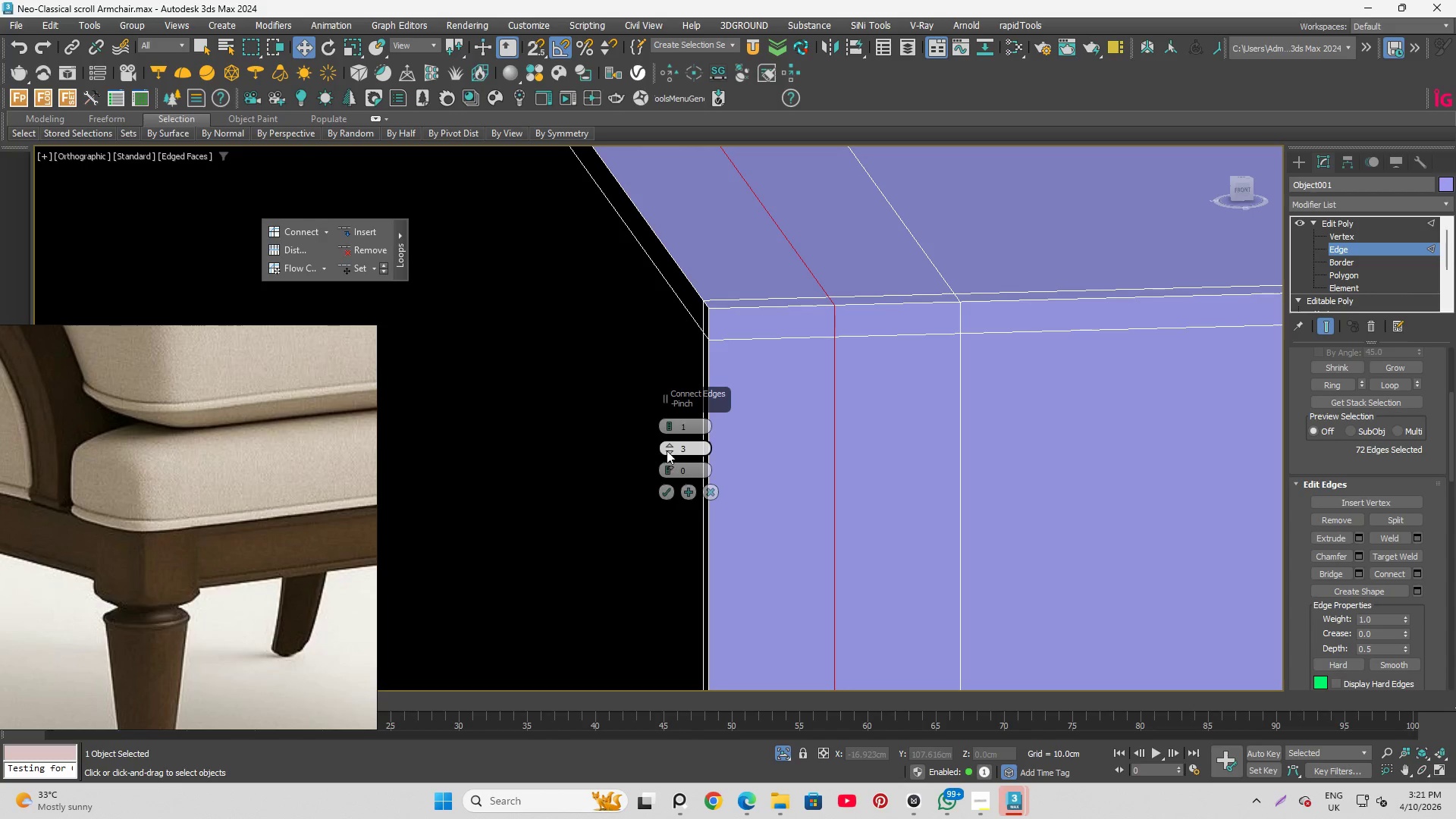 
right_click([667, 447])
 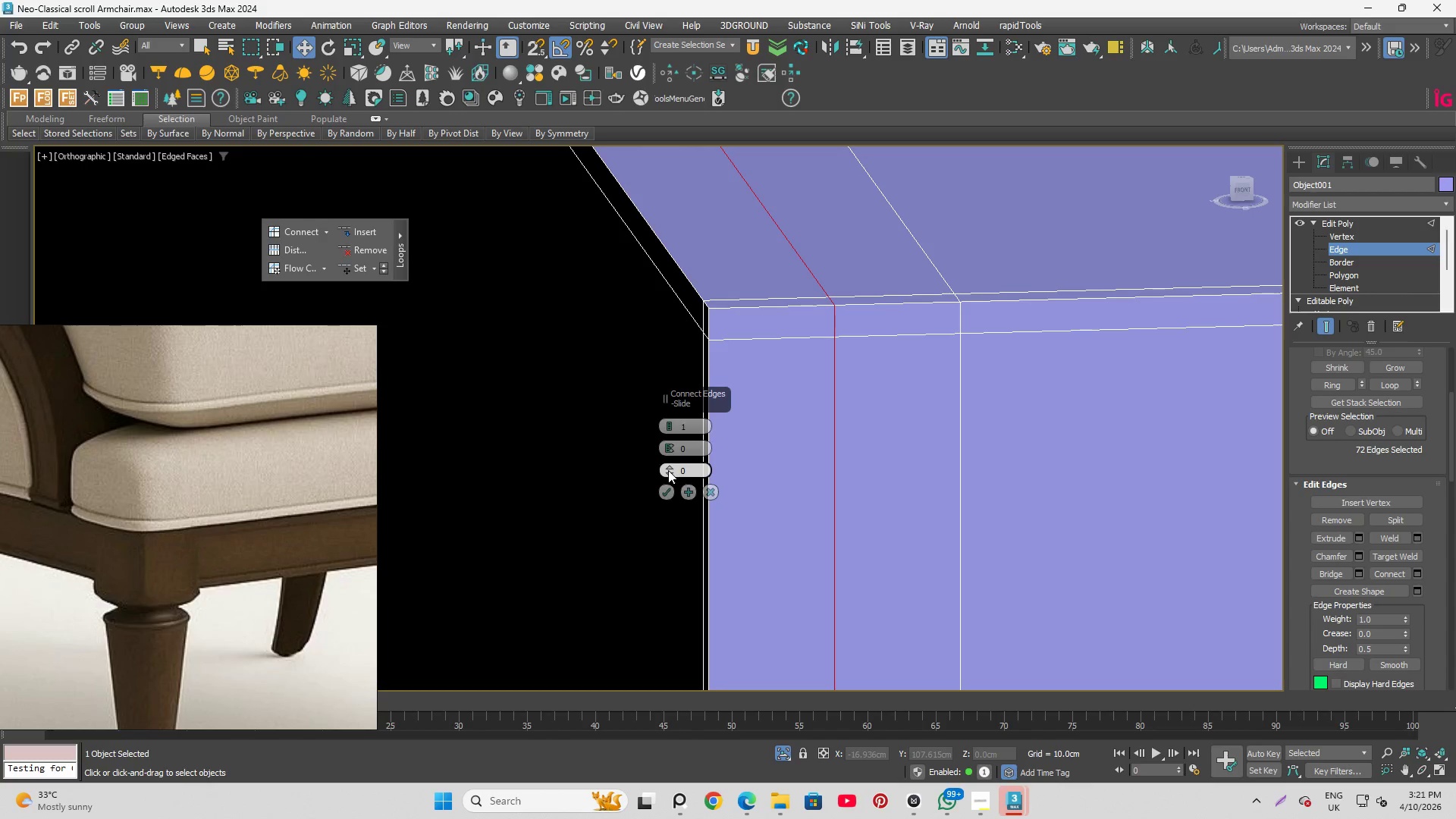 
left_click_drag(start_coordinate=[668, 470], to_coordinate=[657, 244])
 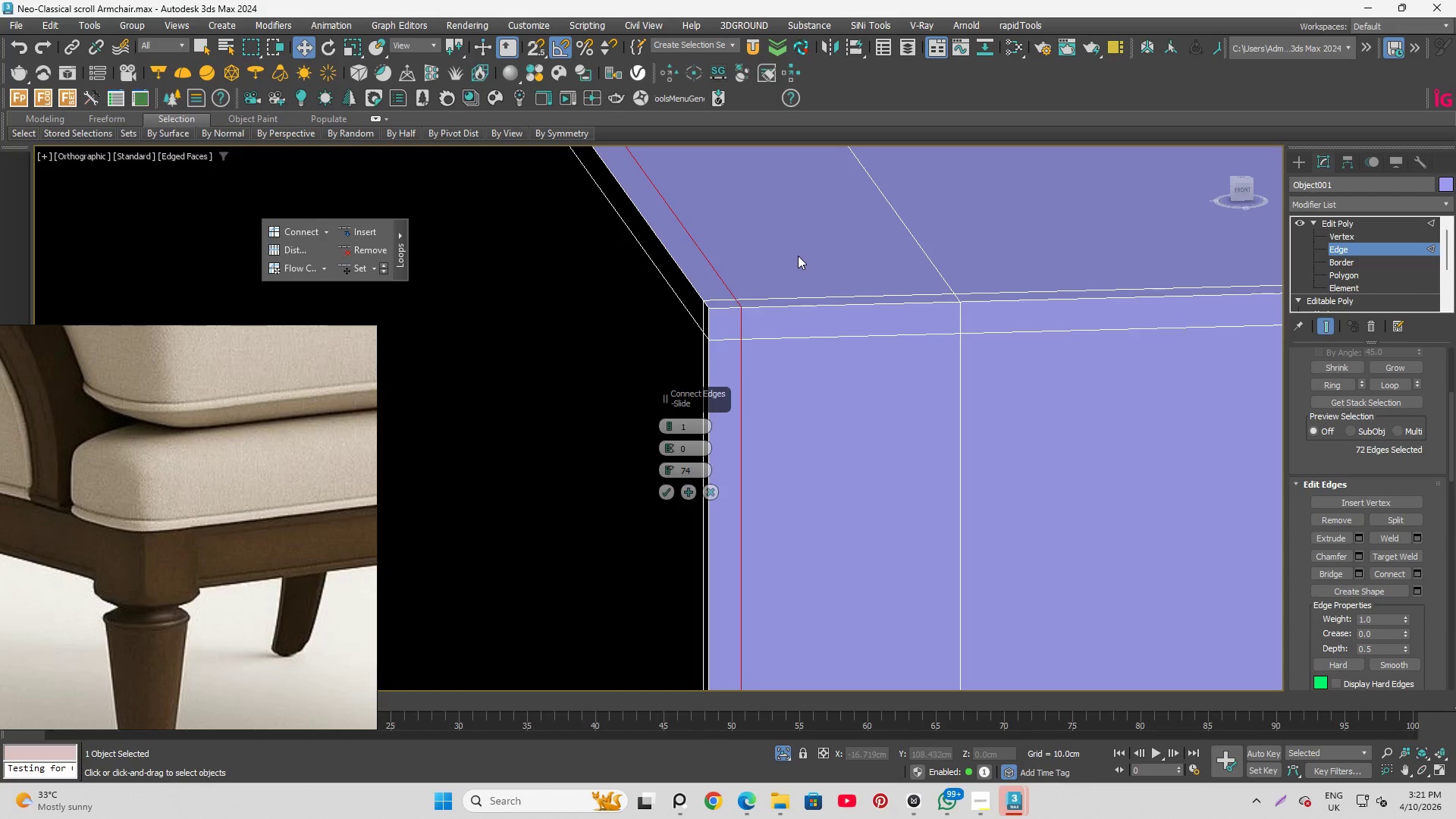 
hold_key(key=AltLeft, duration=1.53)
 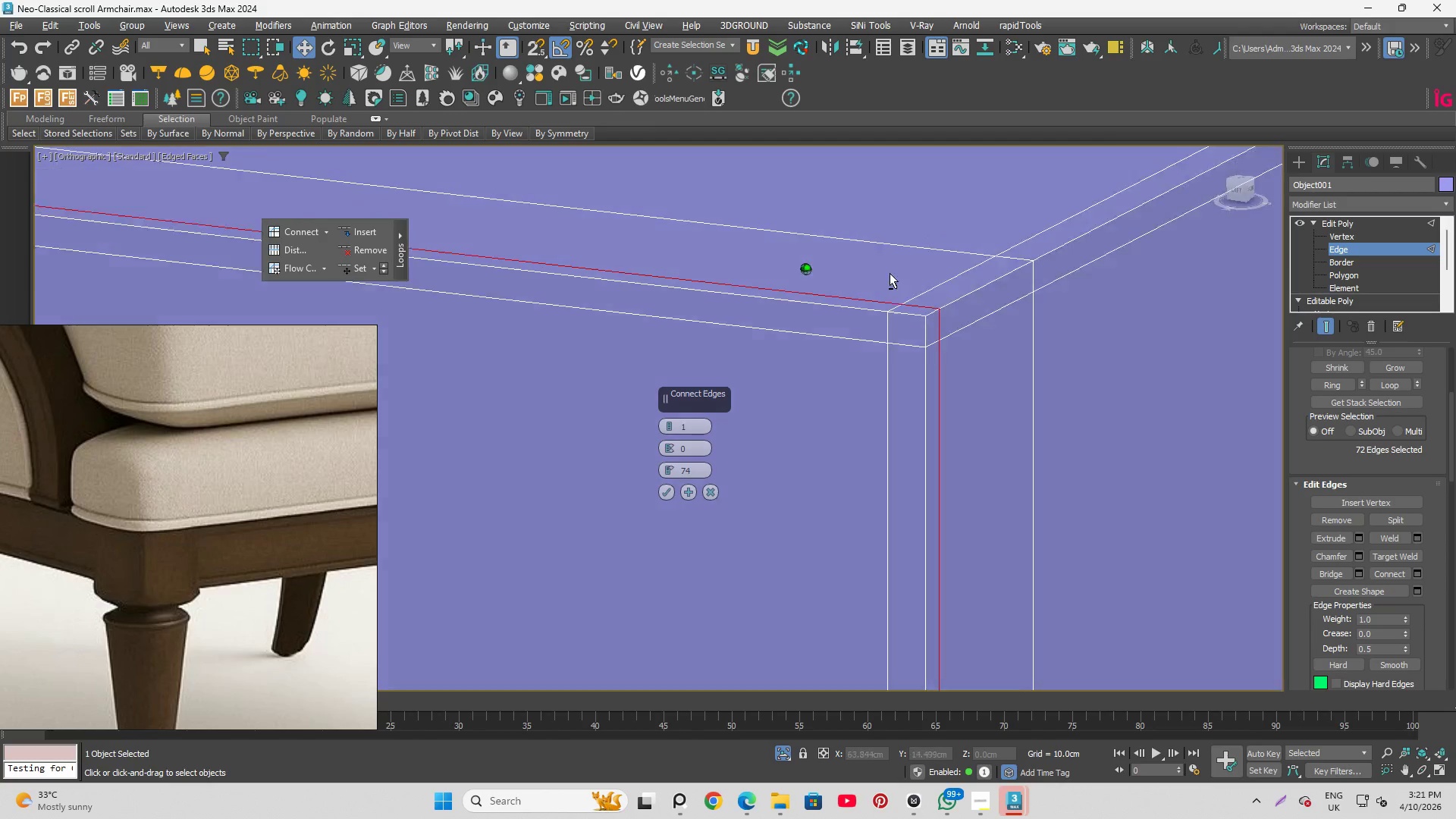 
hold_key(key=AltLeft, duration=1.51)
 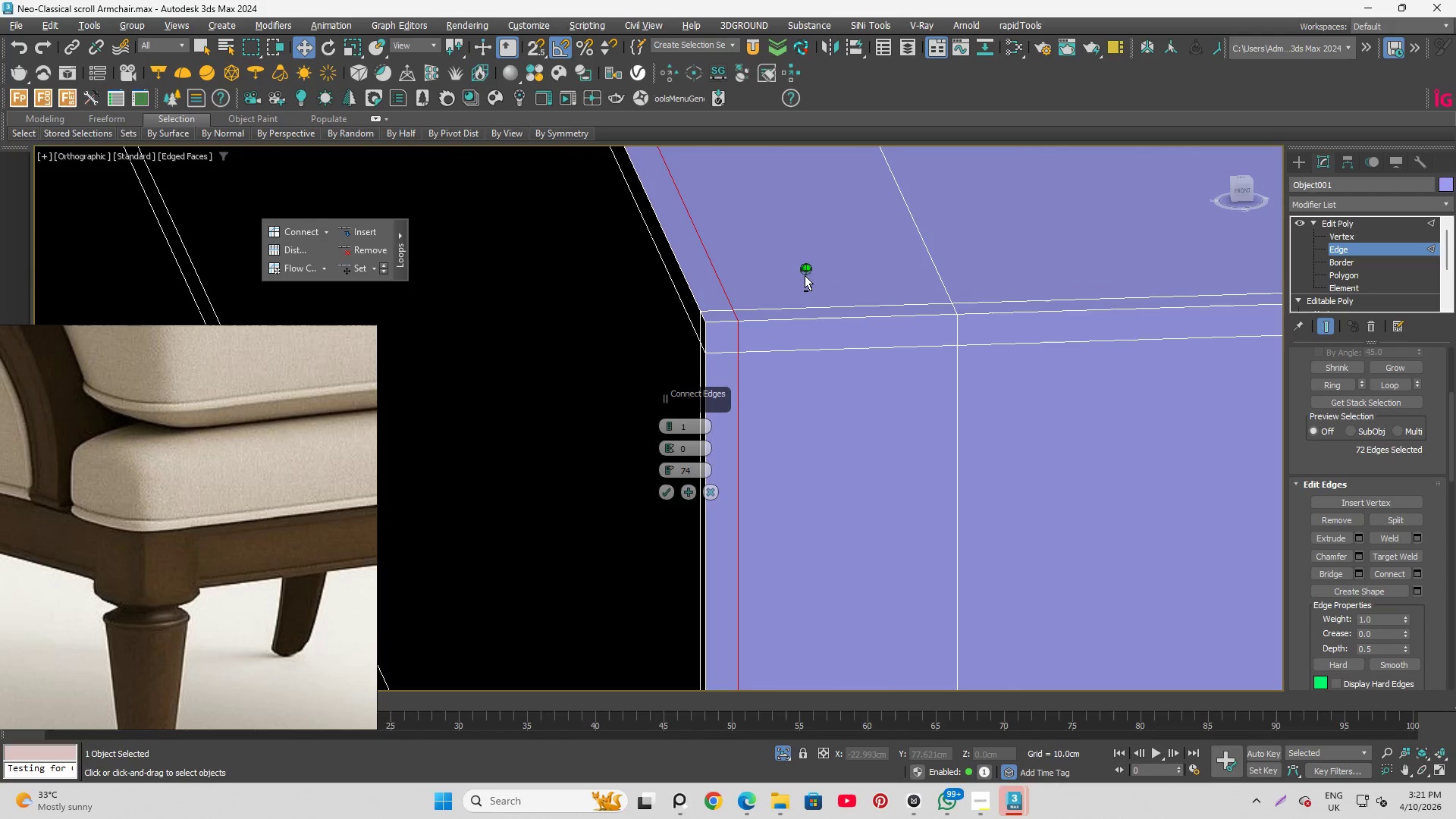 
hold_key(key=AltLeft, duration=0.88)
 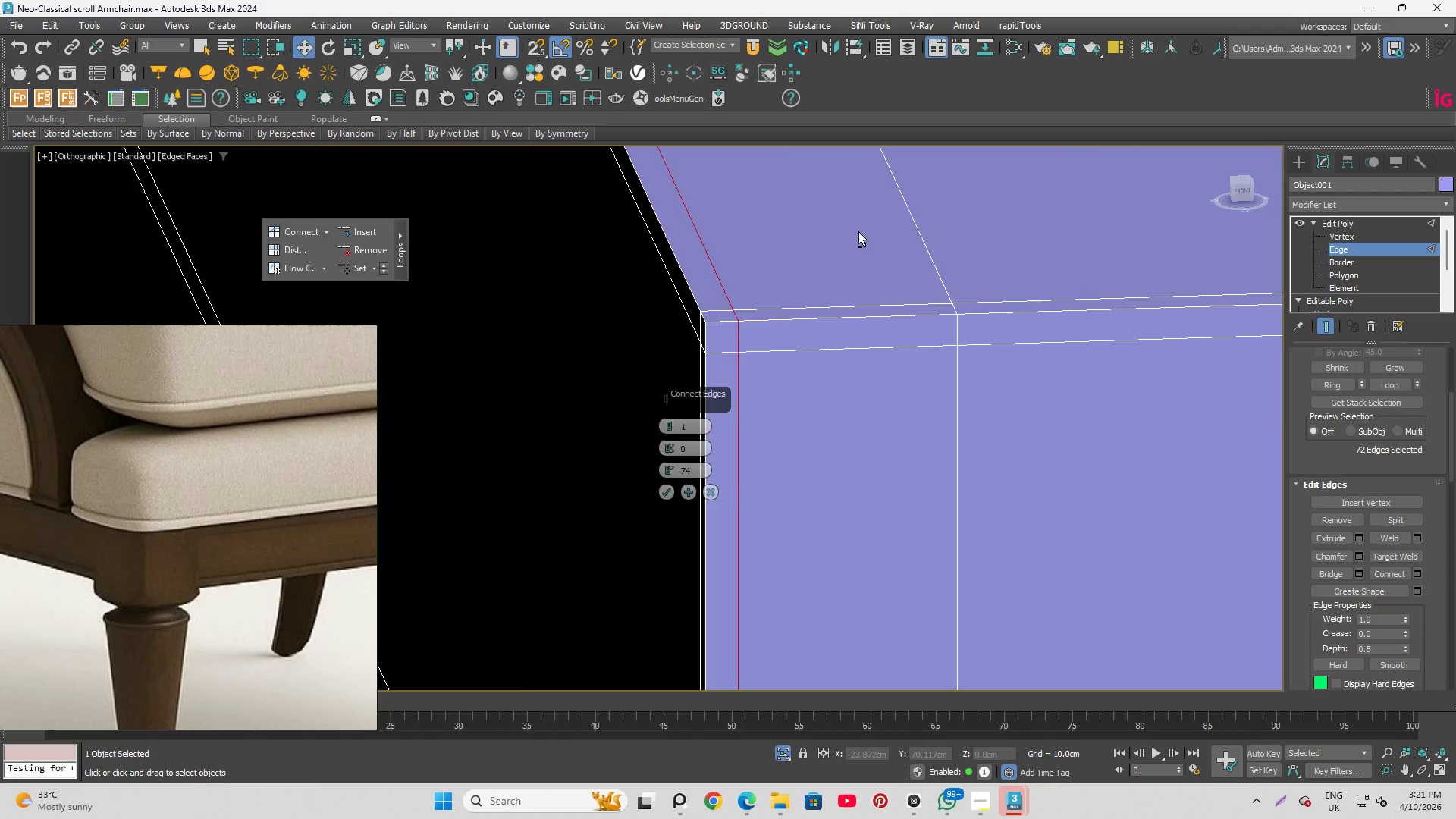 
scroll: coordinate [864, 239], scroll_direction: down, amount: 8.0
 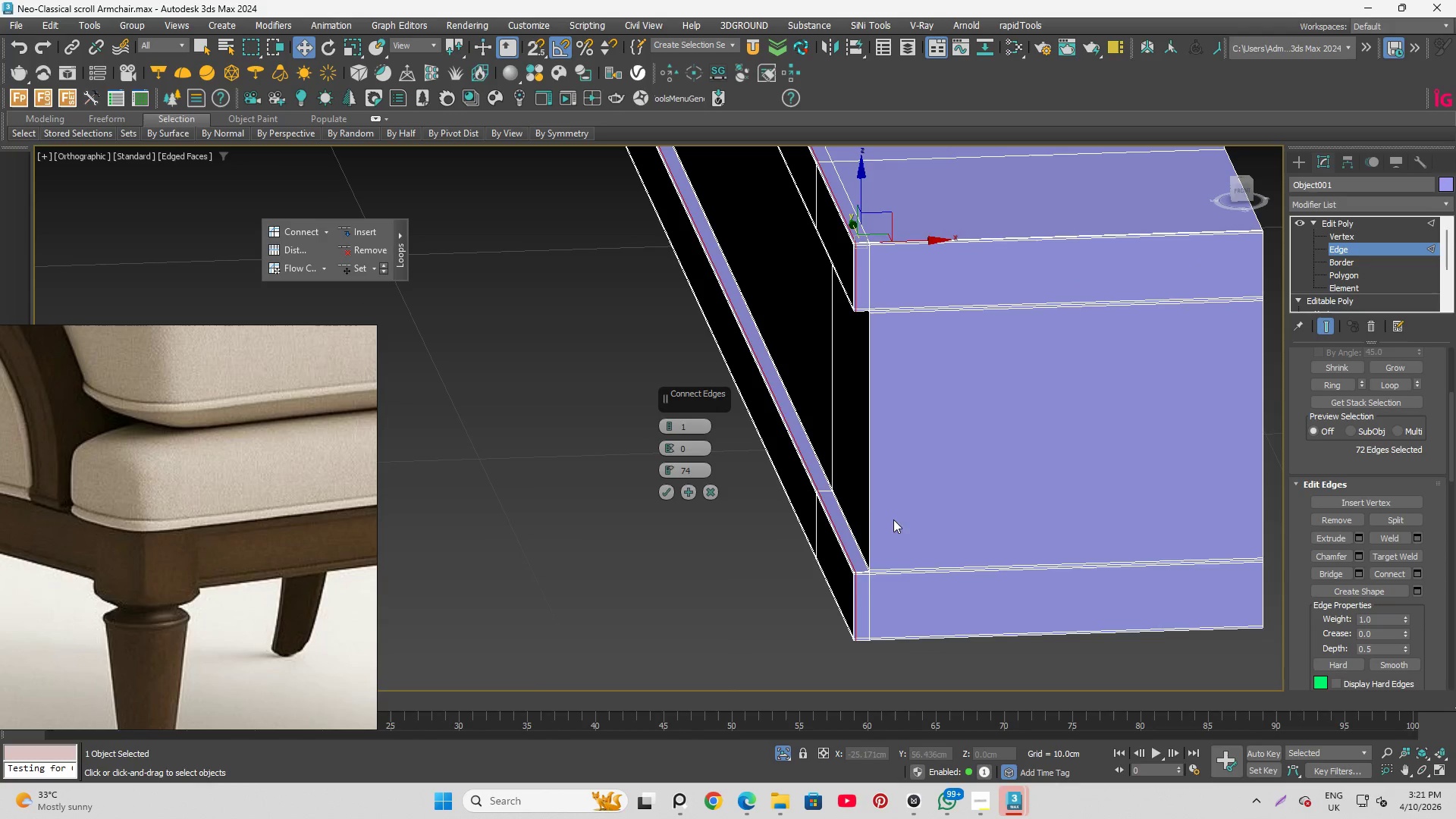 
scroll: coordinate [867, 597], scroll_direction: up, amount: 5.0
 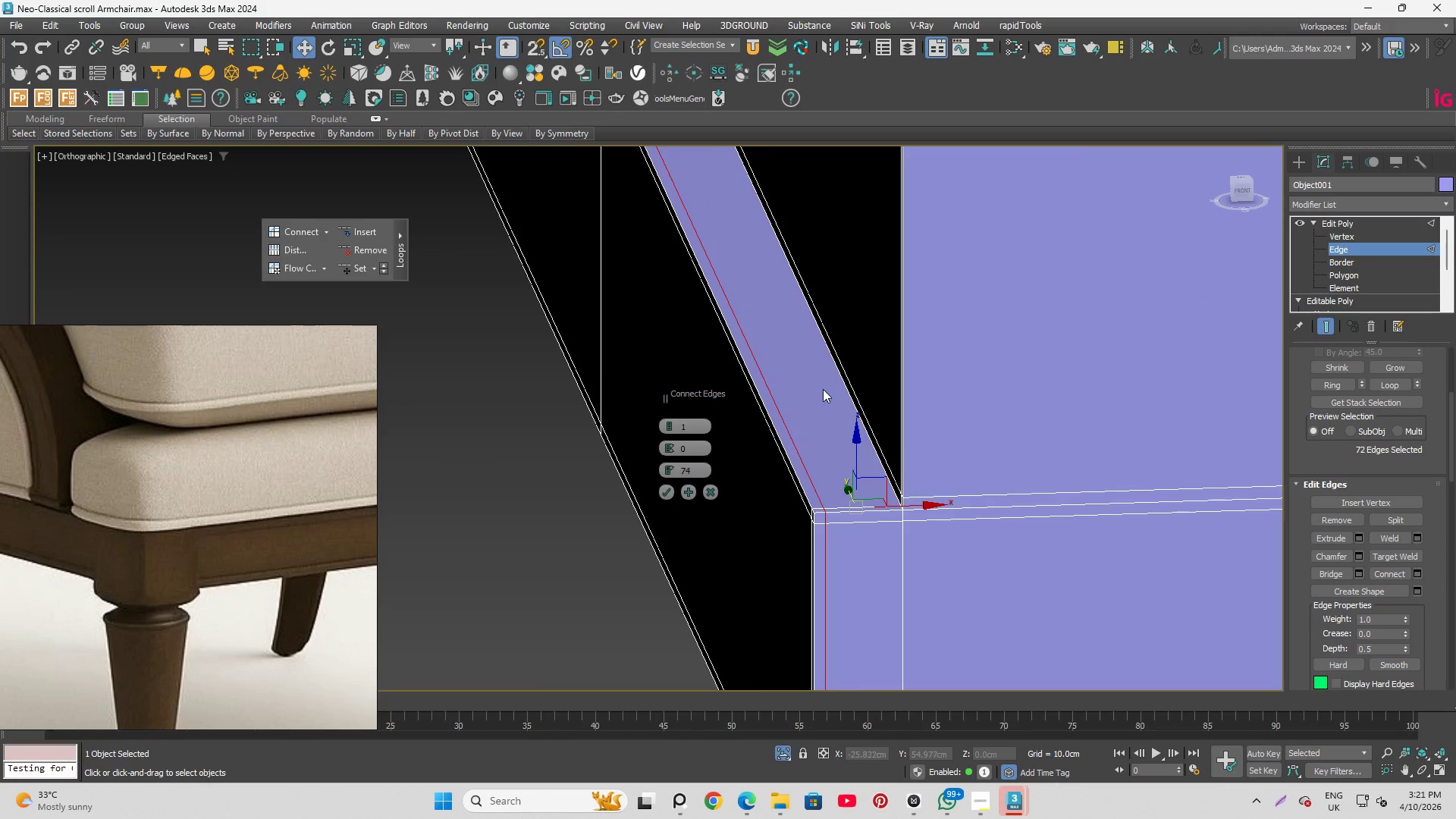 
hold_key(key=AltLeft, duration=1.19)
 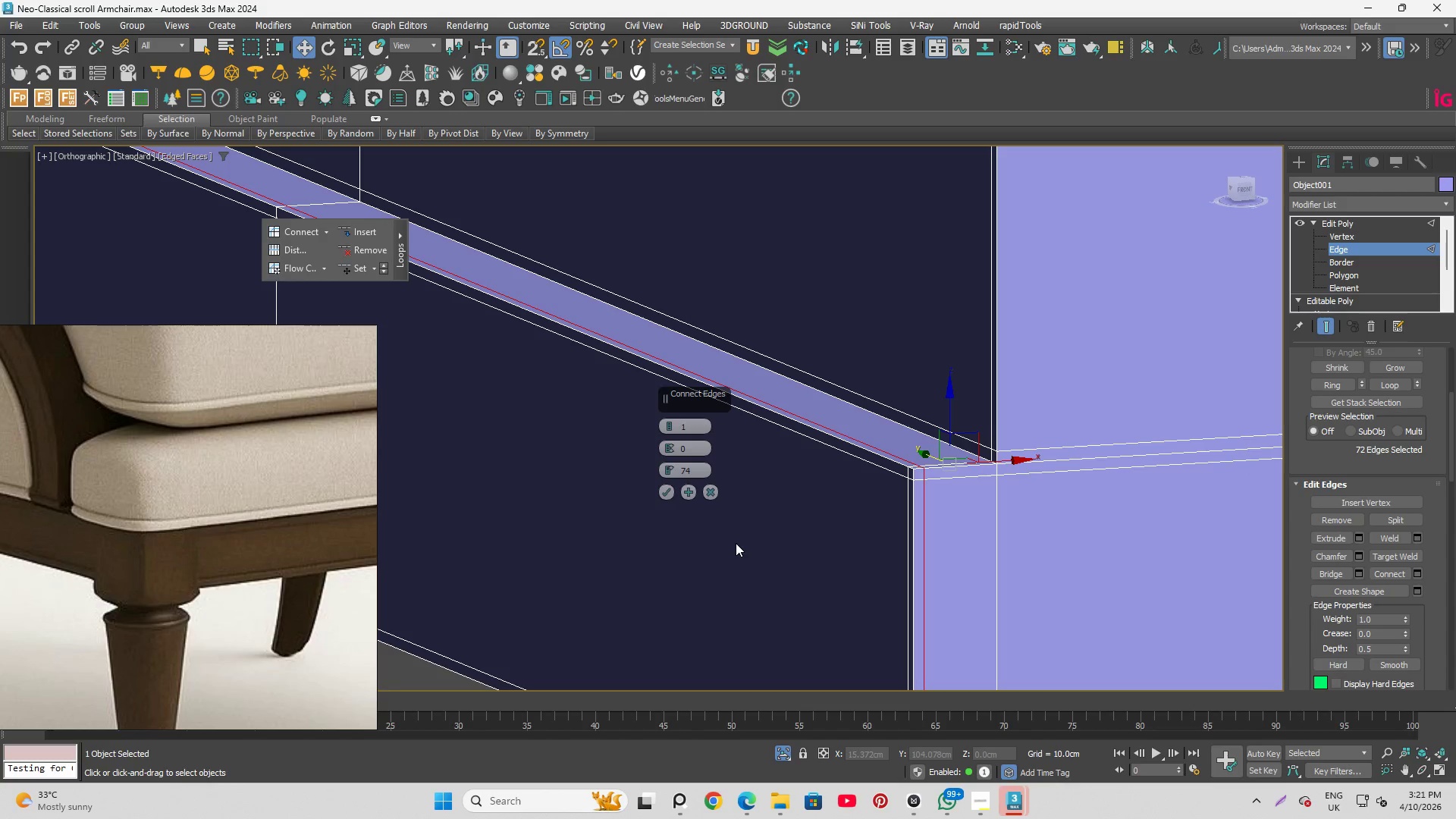 
wait(8.23)
 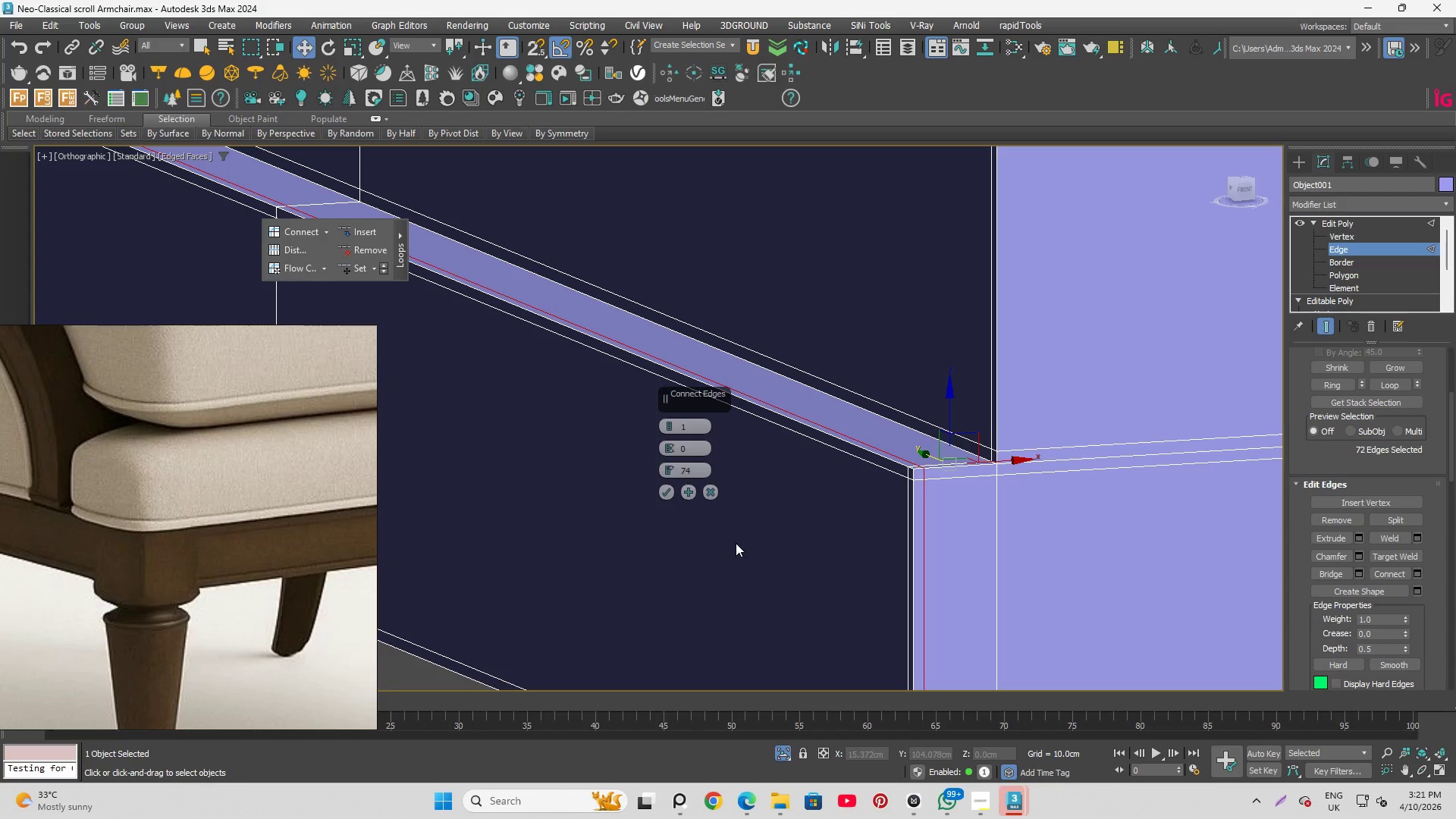 
left_click([665, 422])
 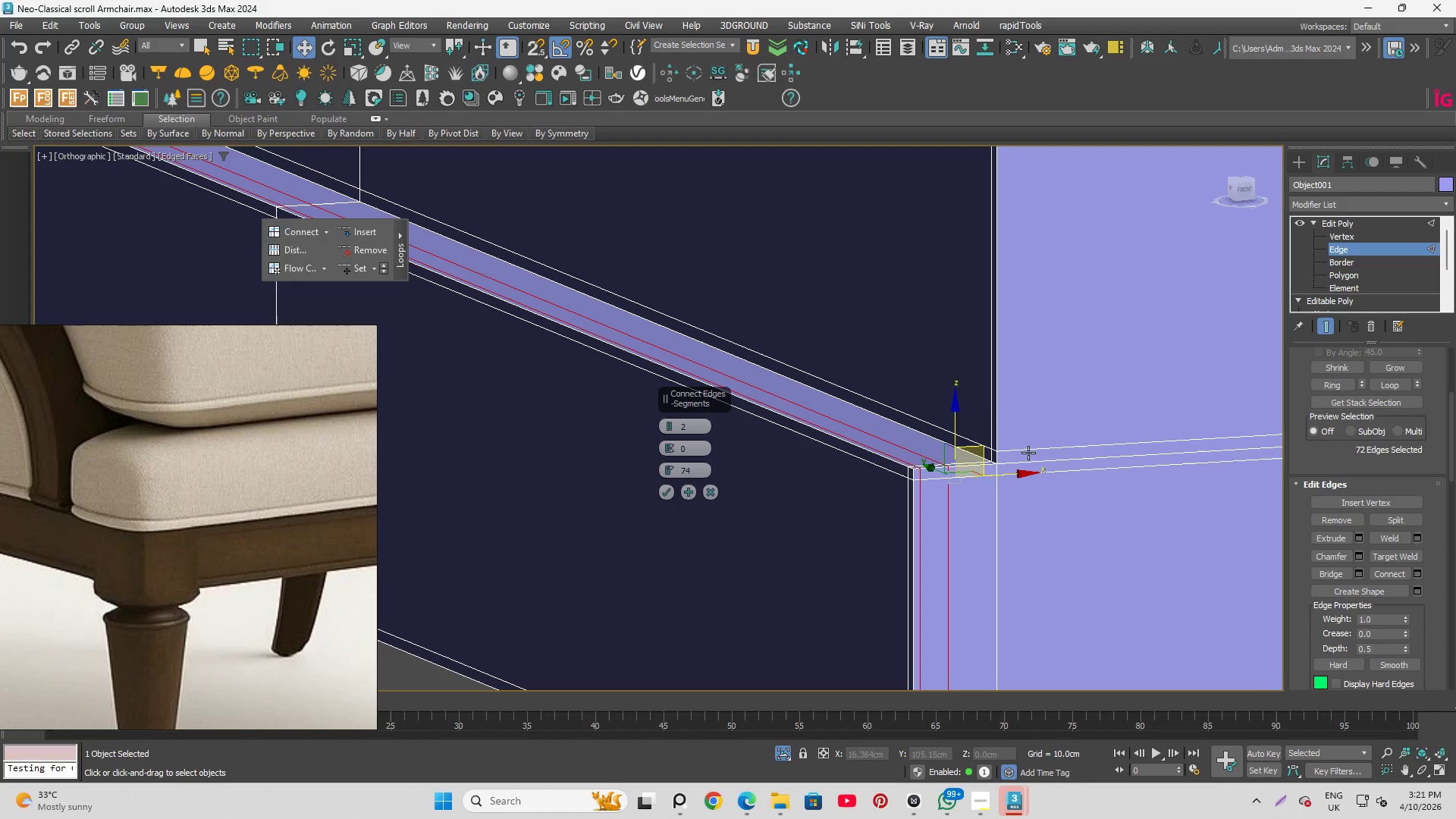 
scroll: coordinate [938, 463], scroll_direction: up, amount: 3.0
 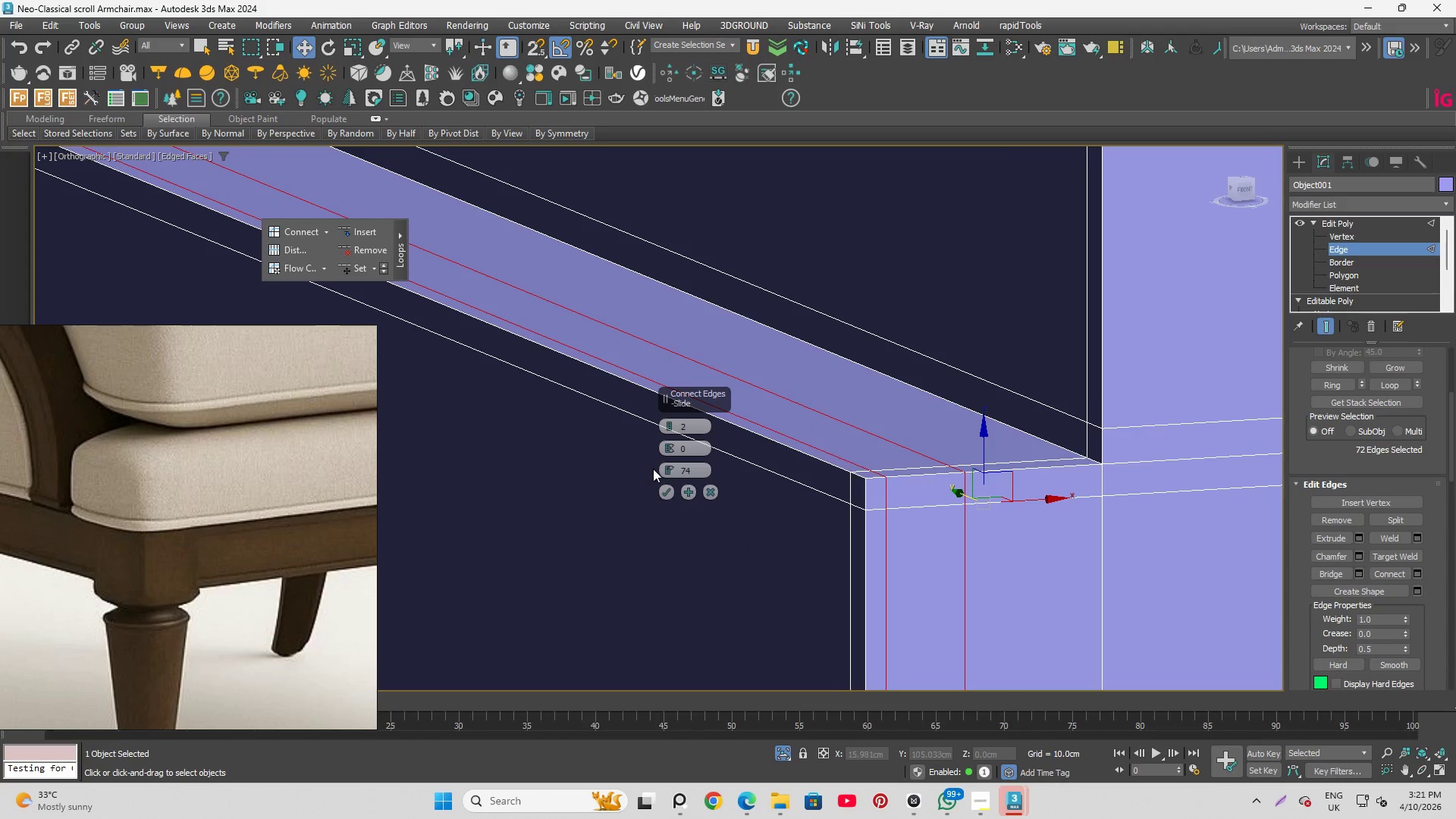 
right_click([667, 469])
 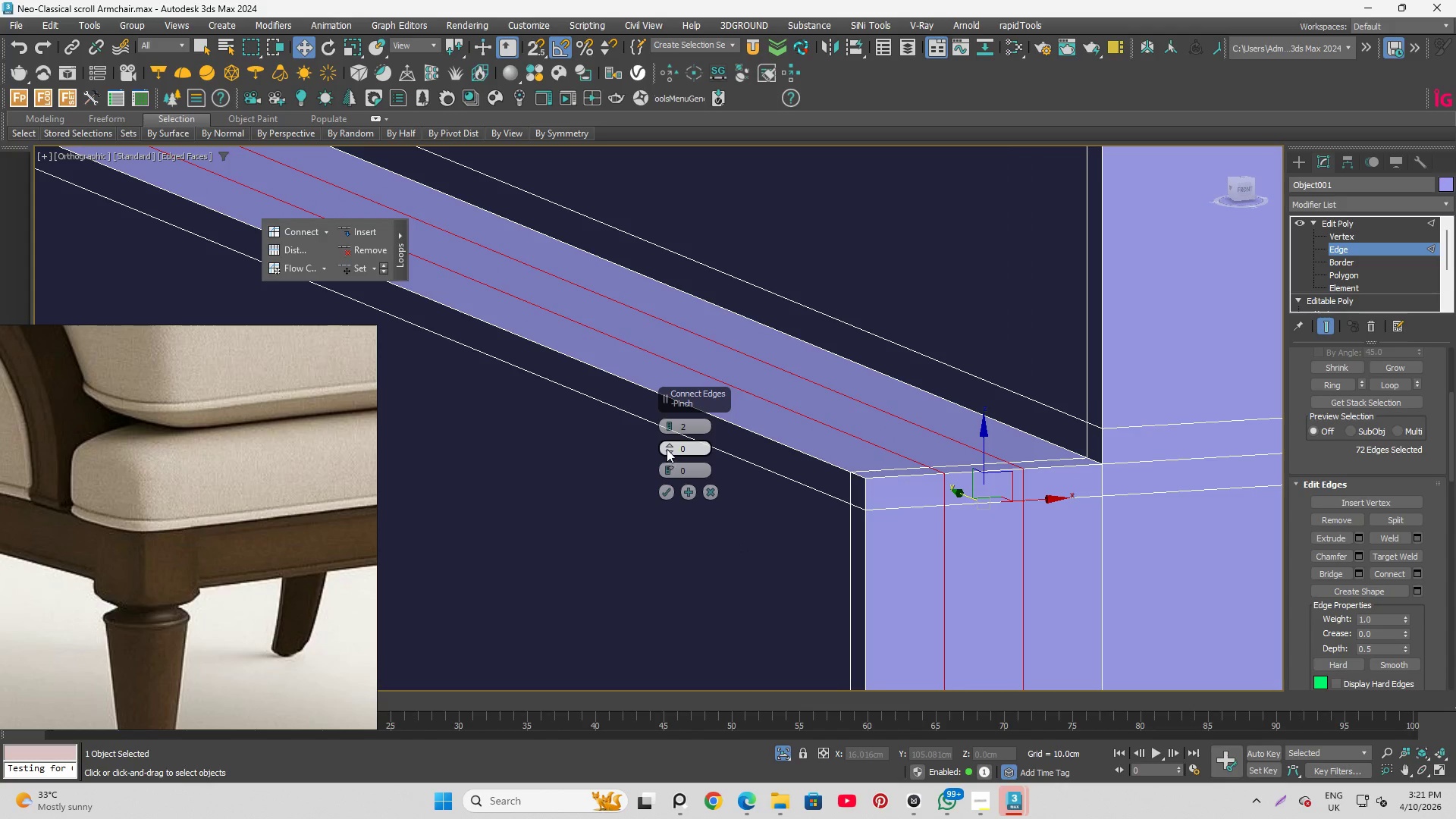 
left_click_drag(start_coordinate=[667, 444], to_coordinate=[675, 231])
 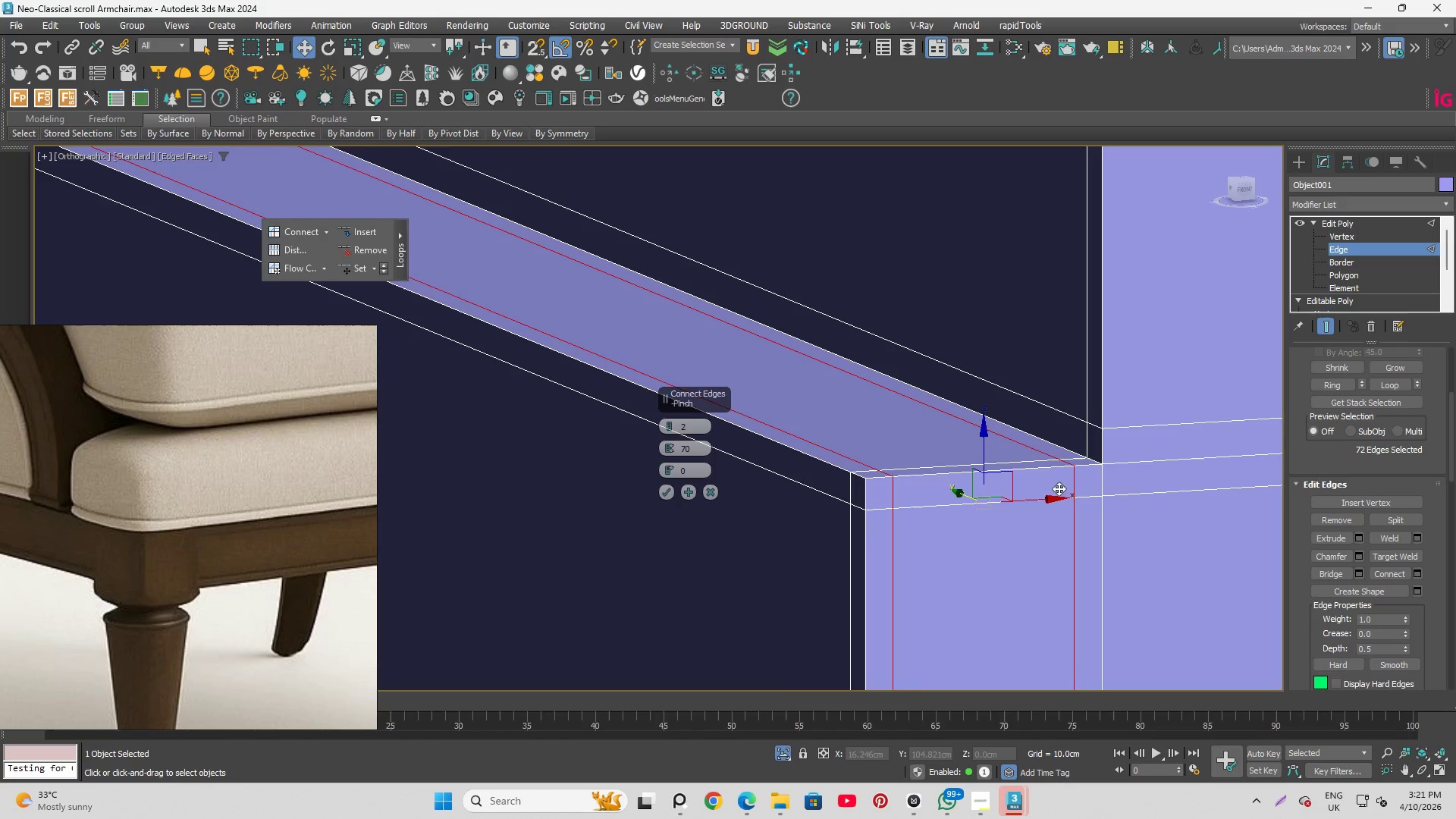 
scroll: coordinate [1011, 428], scroll_direction: down, amount: 8.0
 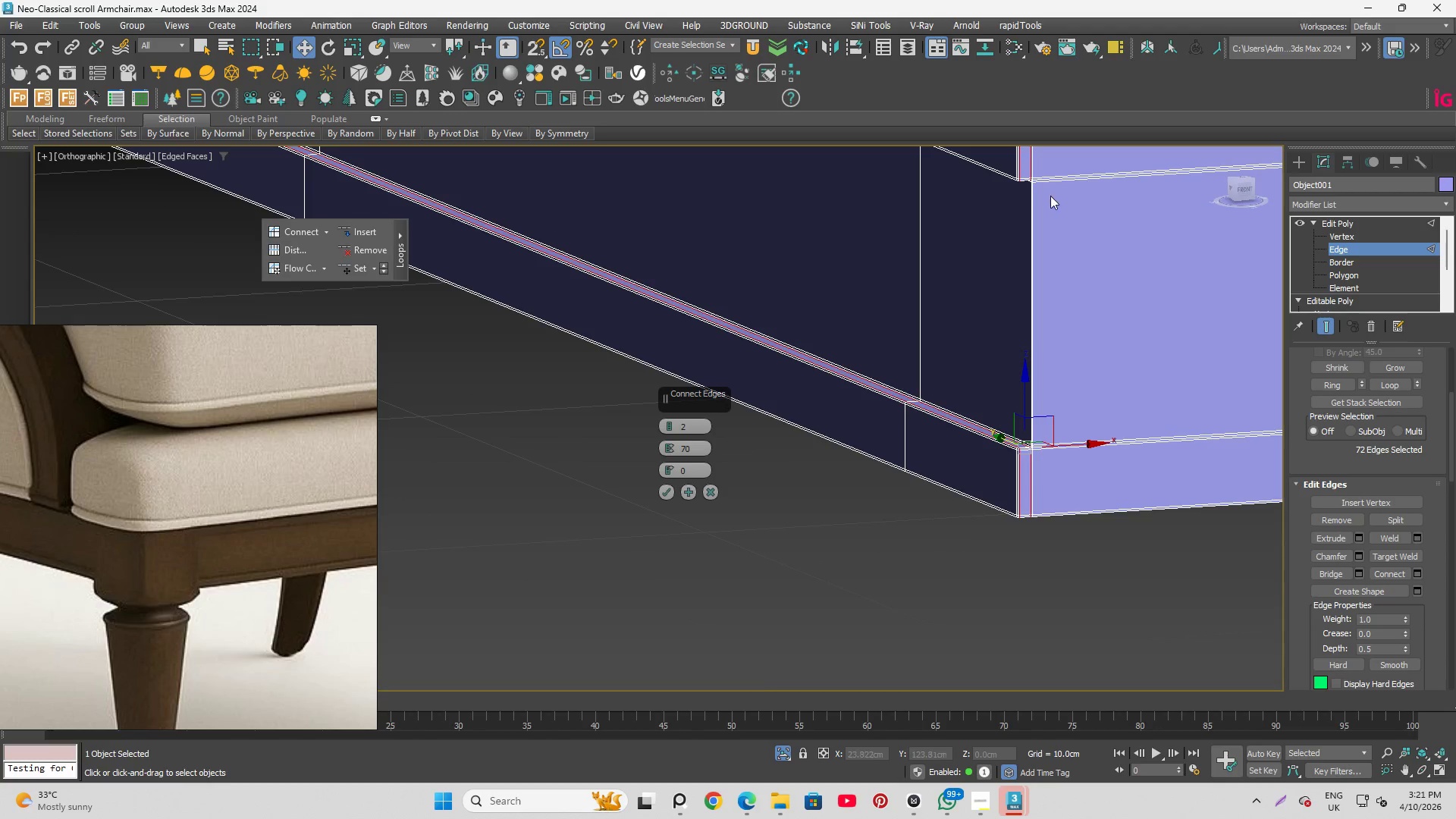 
hold_key(key=AltLeft, duration=0.61)
 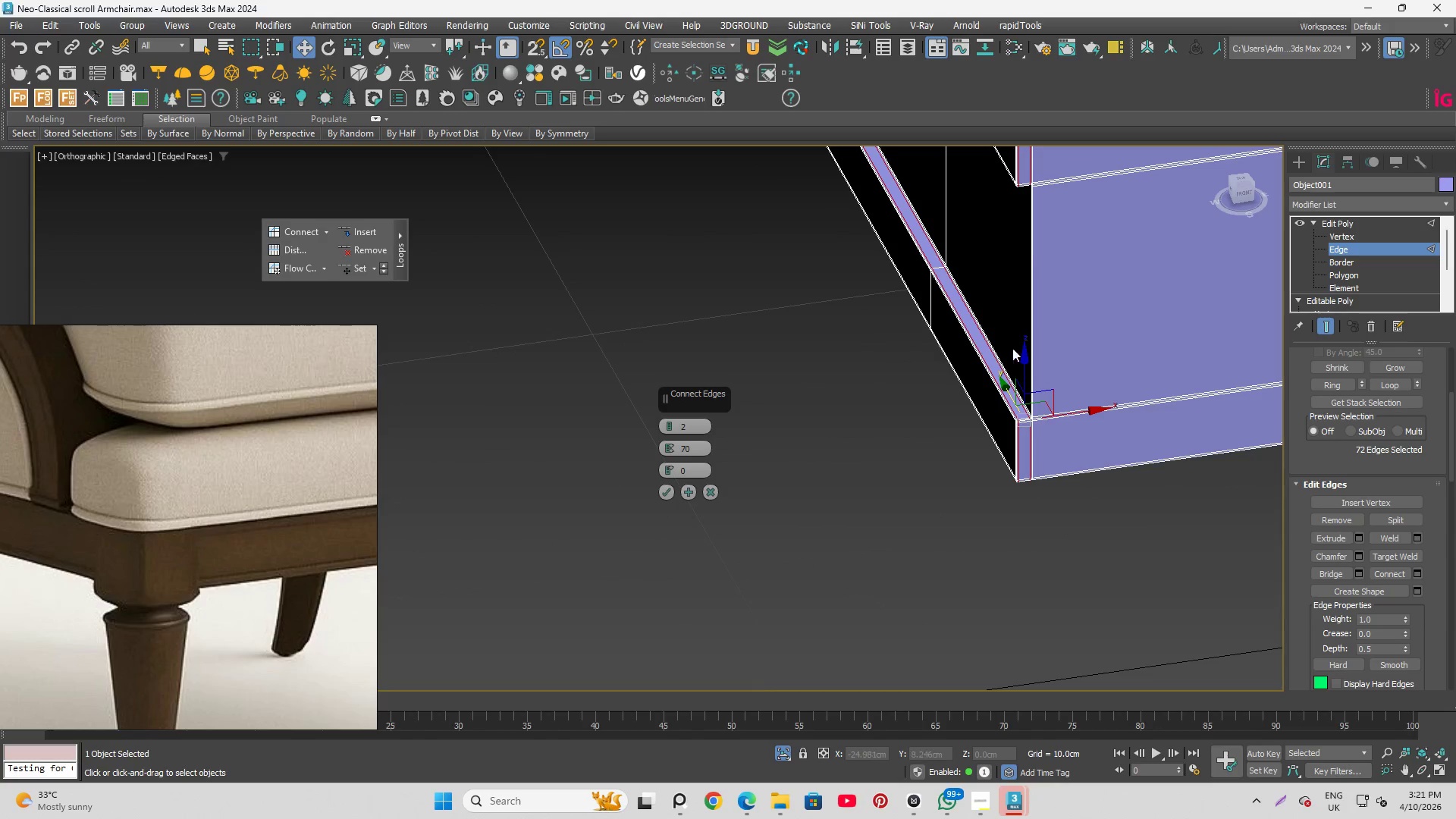 
scroll: coordinate [1036, 324], scroll_direction: up, amount: 8.0
 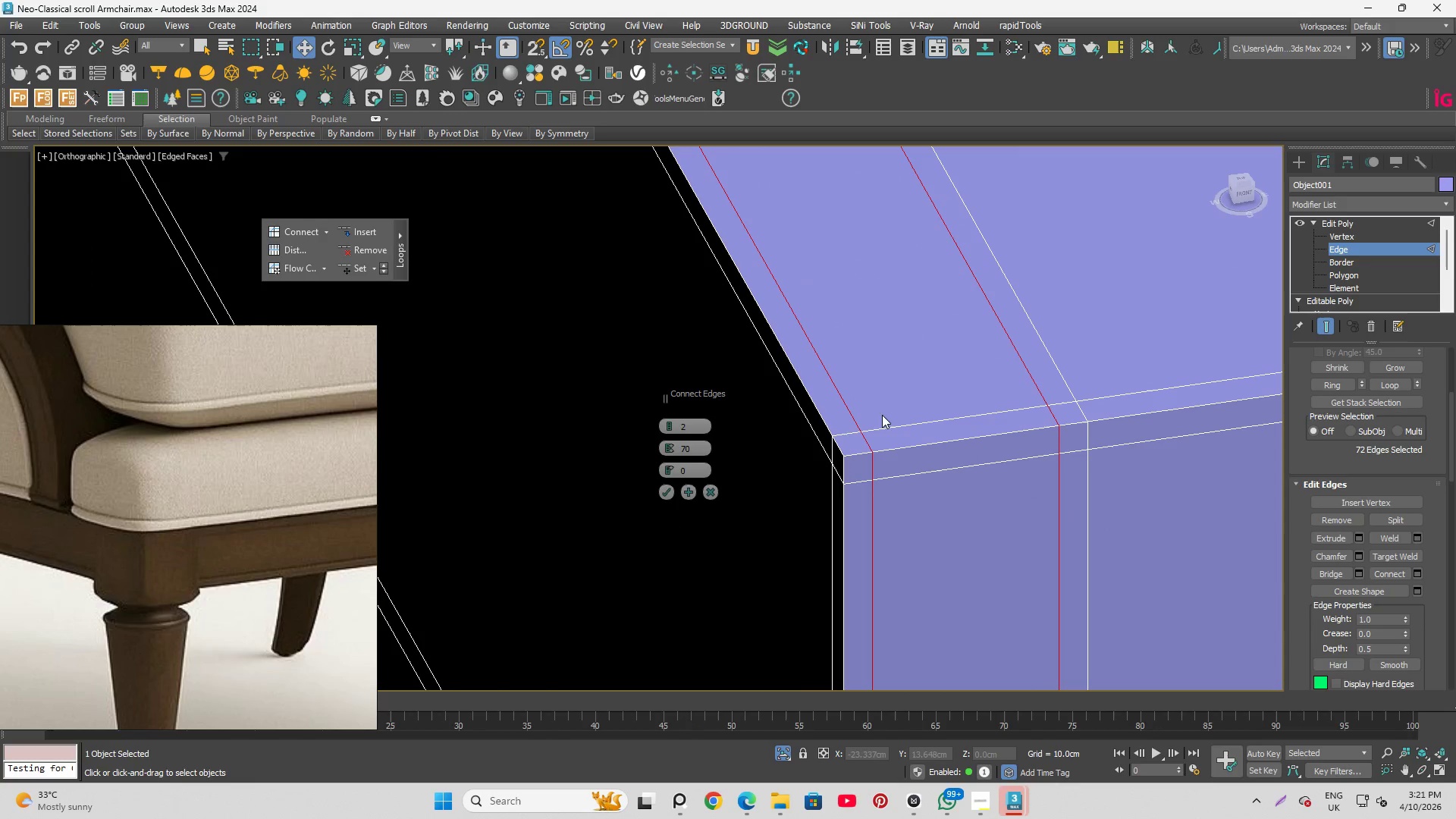 
hold_key(key=AltLeft, duration=1.5)
 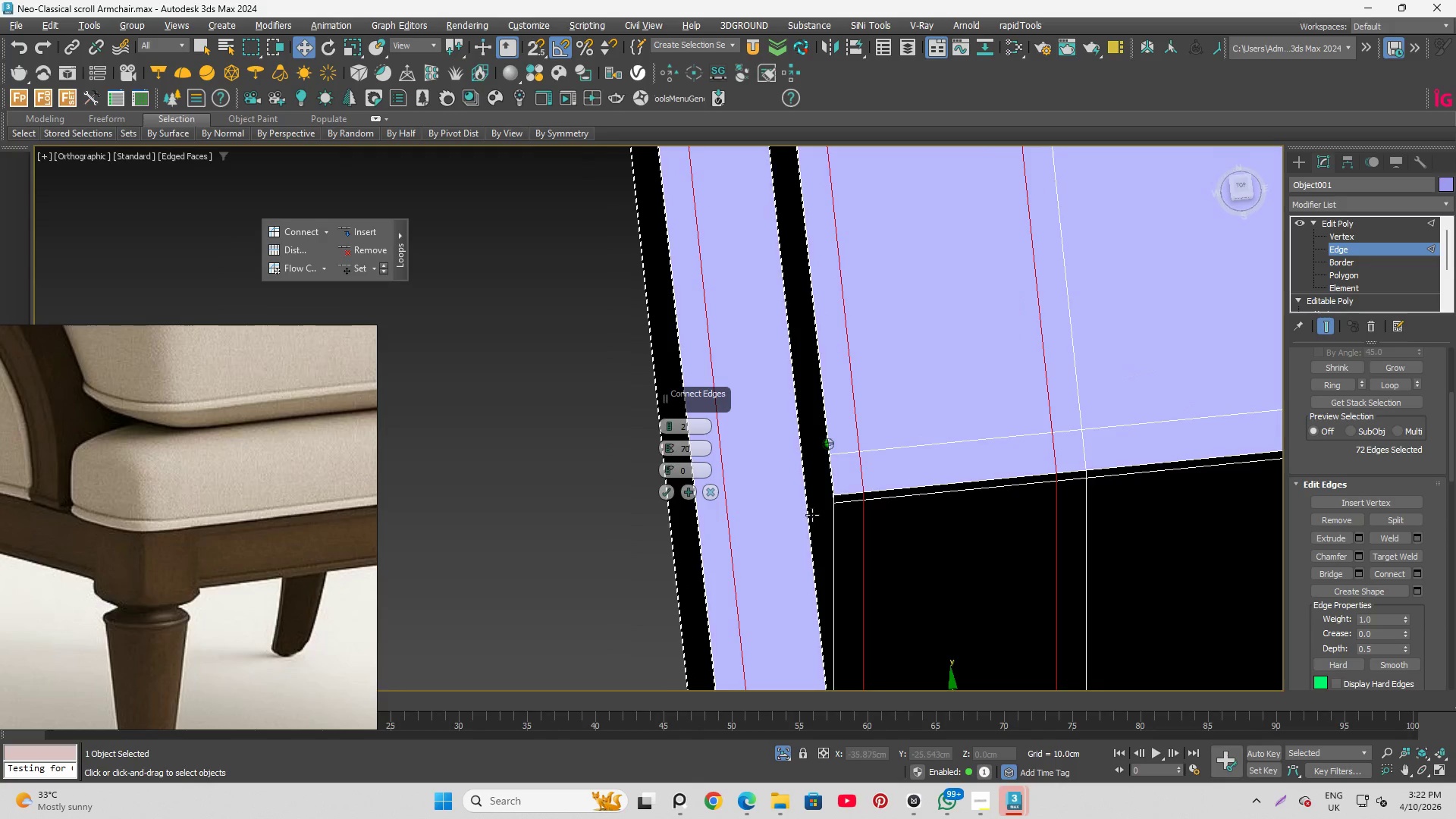 
hold_key(key=AltLeft, duration=0.95)
scroll: coordinate [818, 501], scroll_direction: up, amount: 1.0
 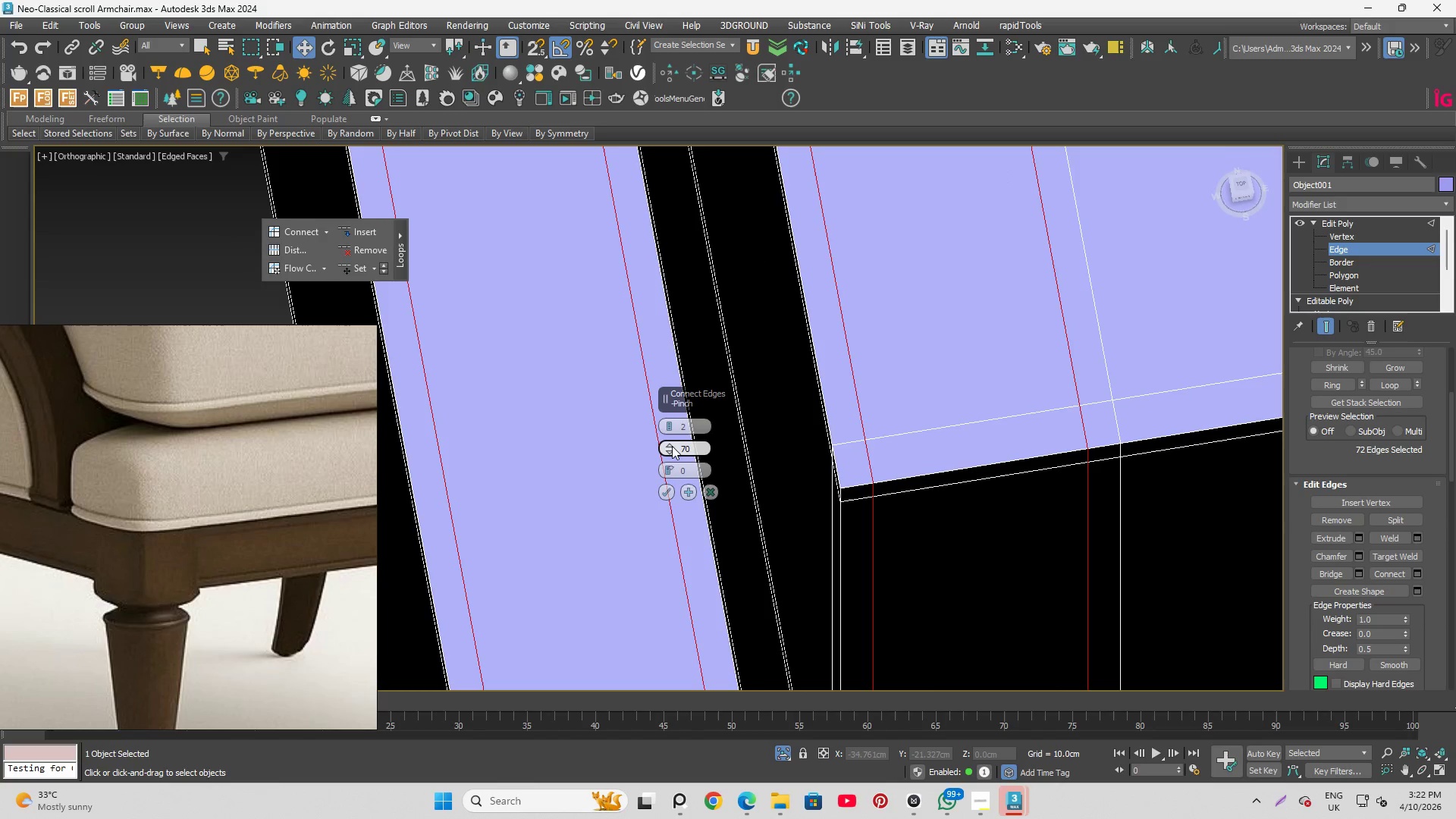 
left_click_drag(start_coordinate=[670, 447], to_coordinate=[677, 485])
 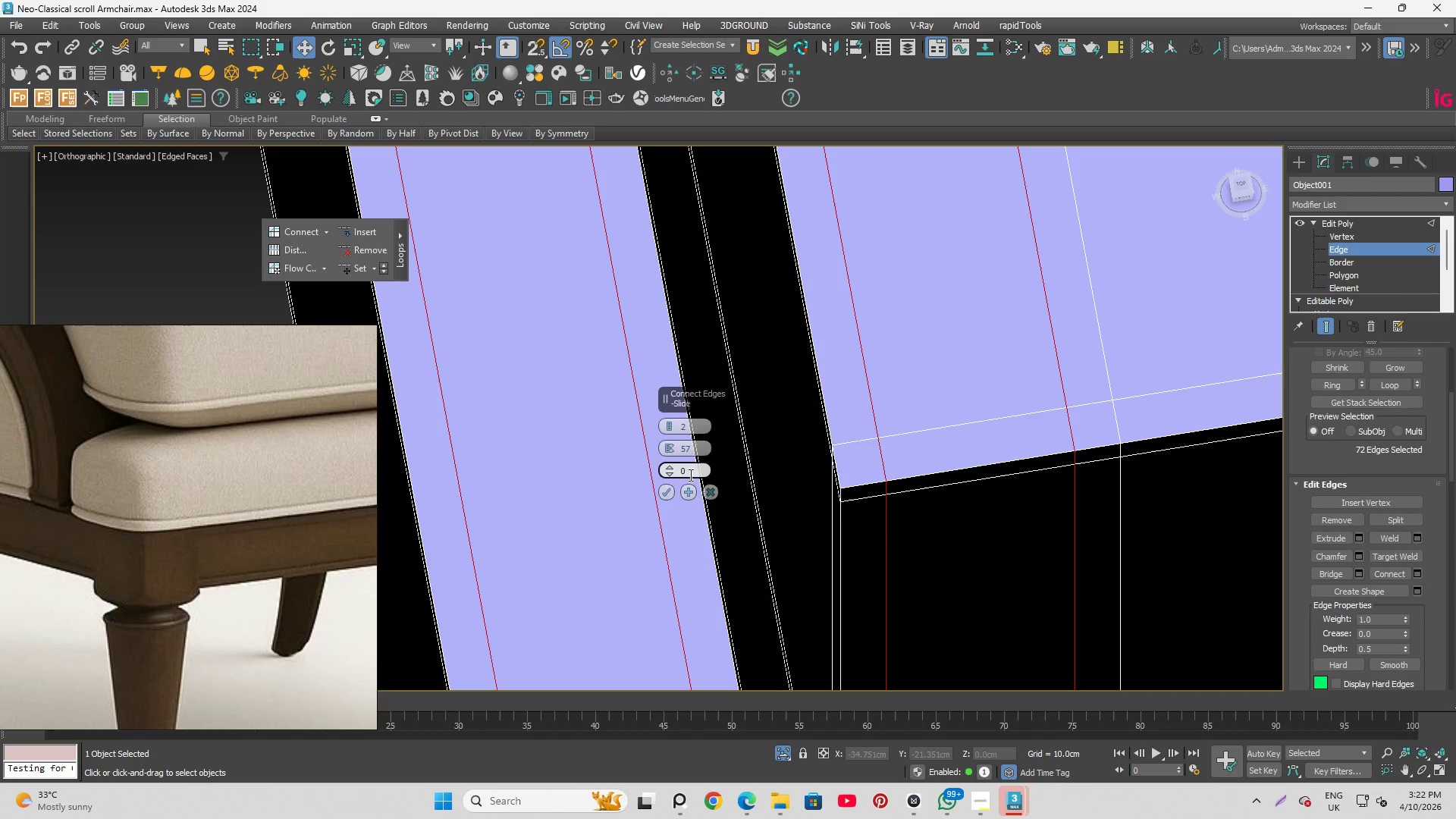 
hold_key(key=AltLeft, duration=0.53)
 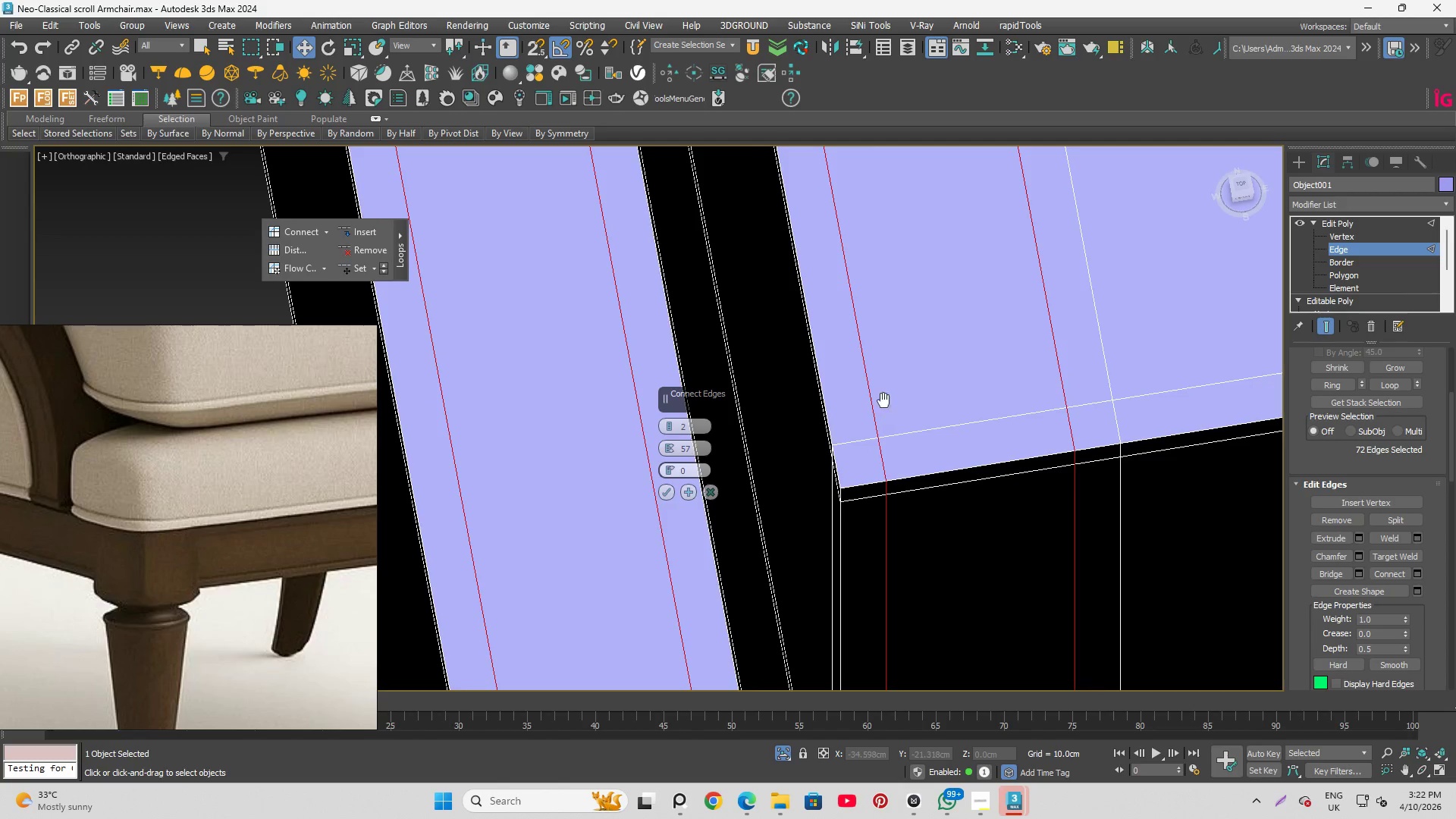 
hold_key(key=AltLeft, duration=1.5)
 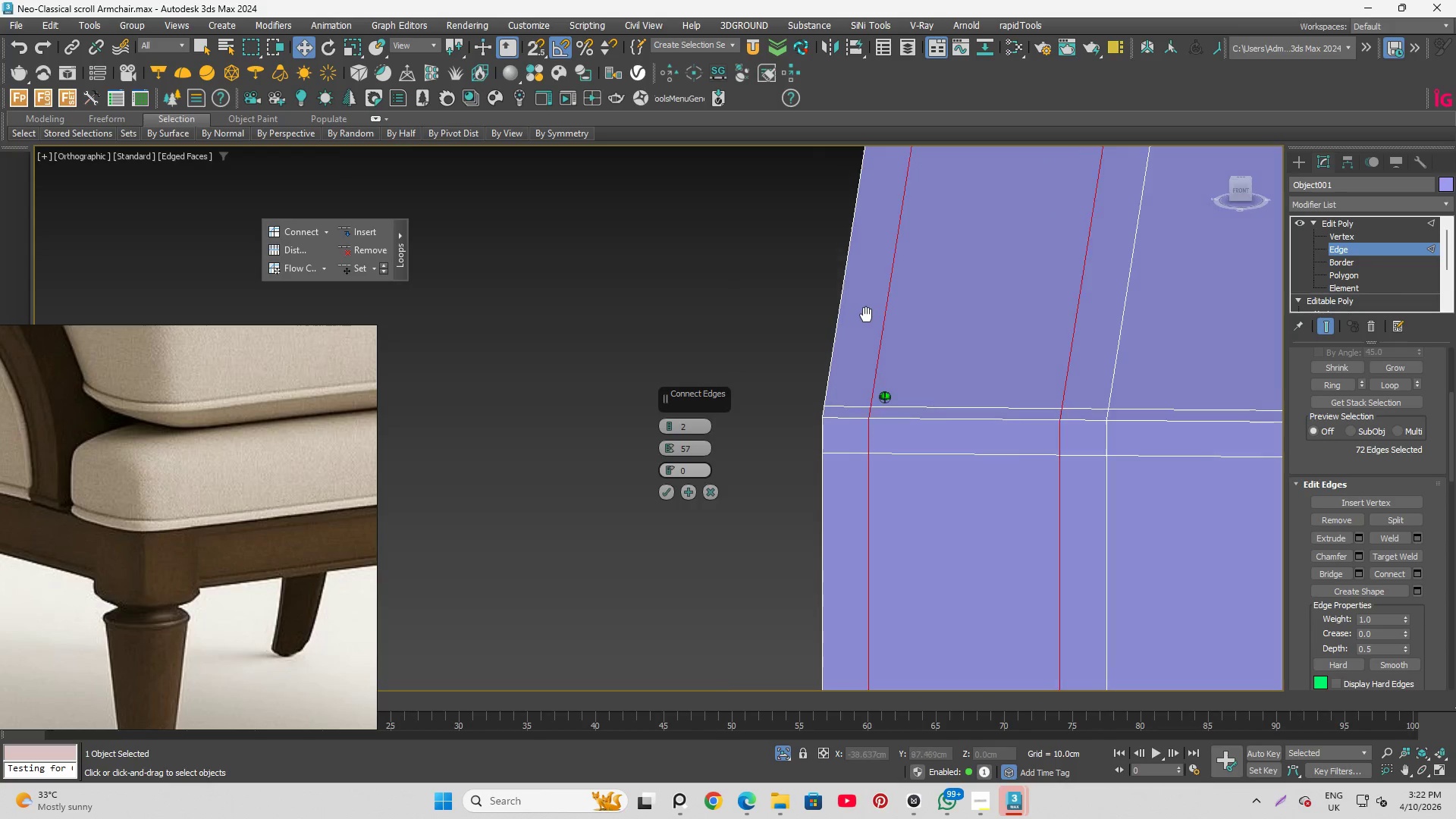 
key(Alt+AltLeft)
 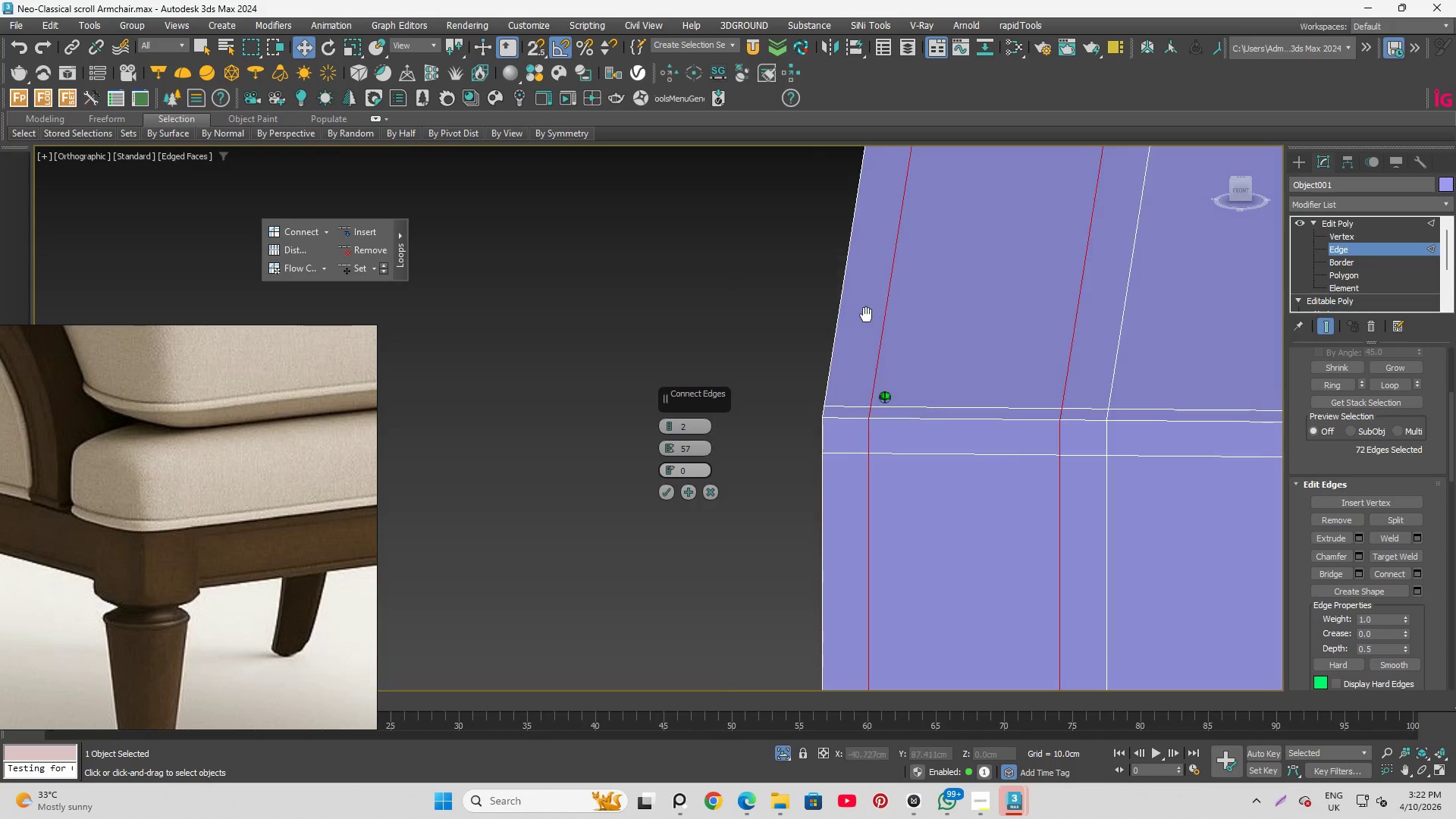 
key(Alt+AltLeft)
 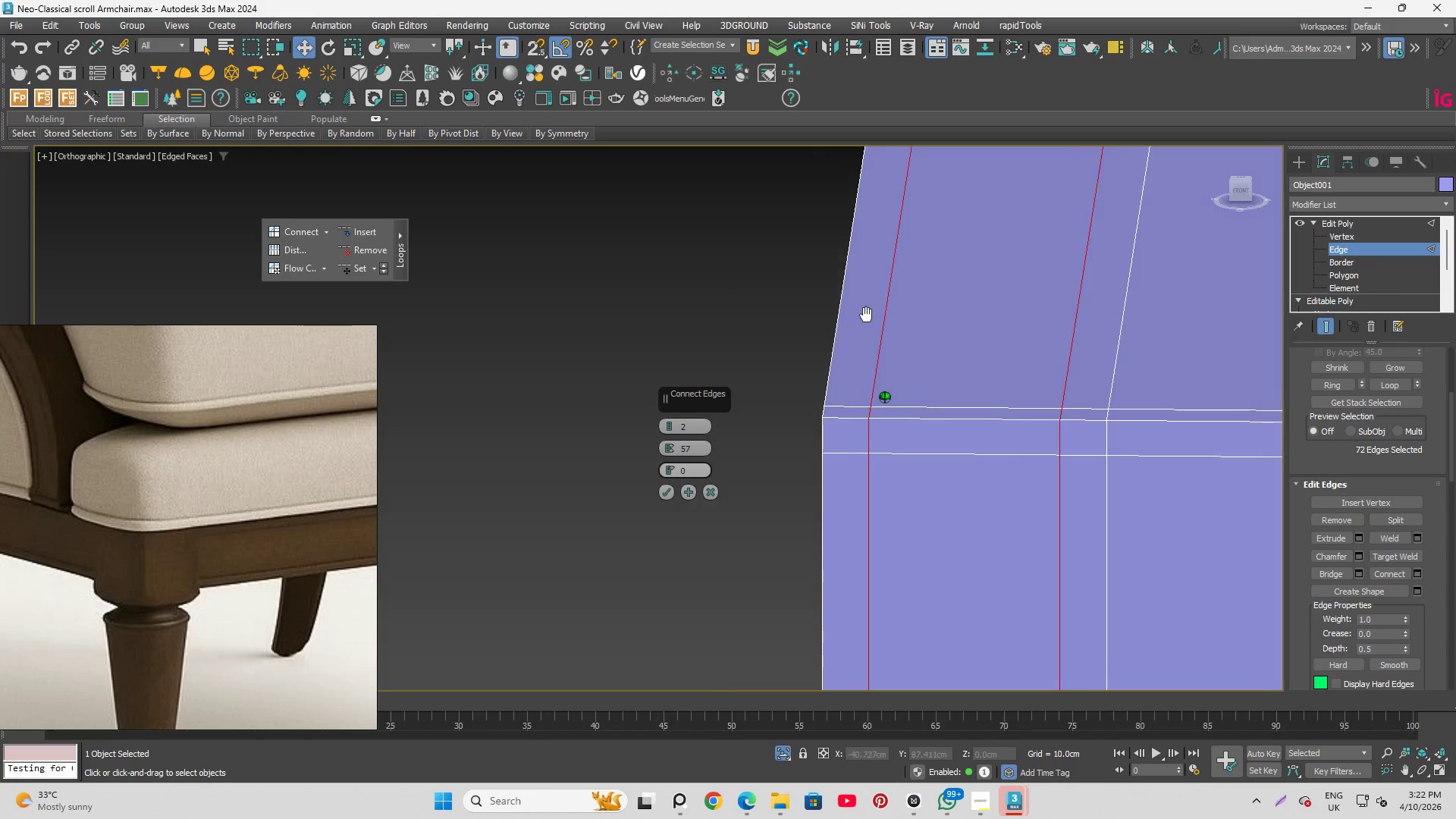 
key(Alt+AltLeft)
 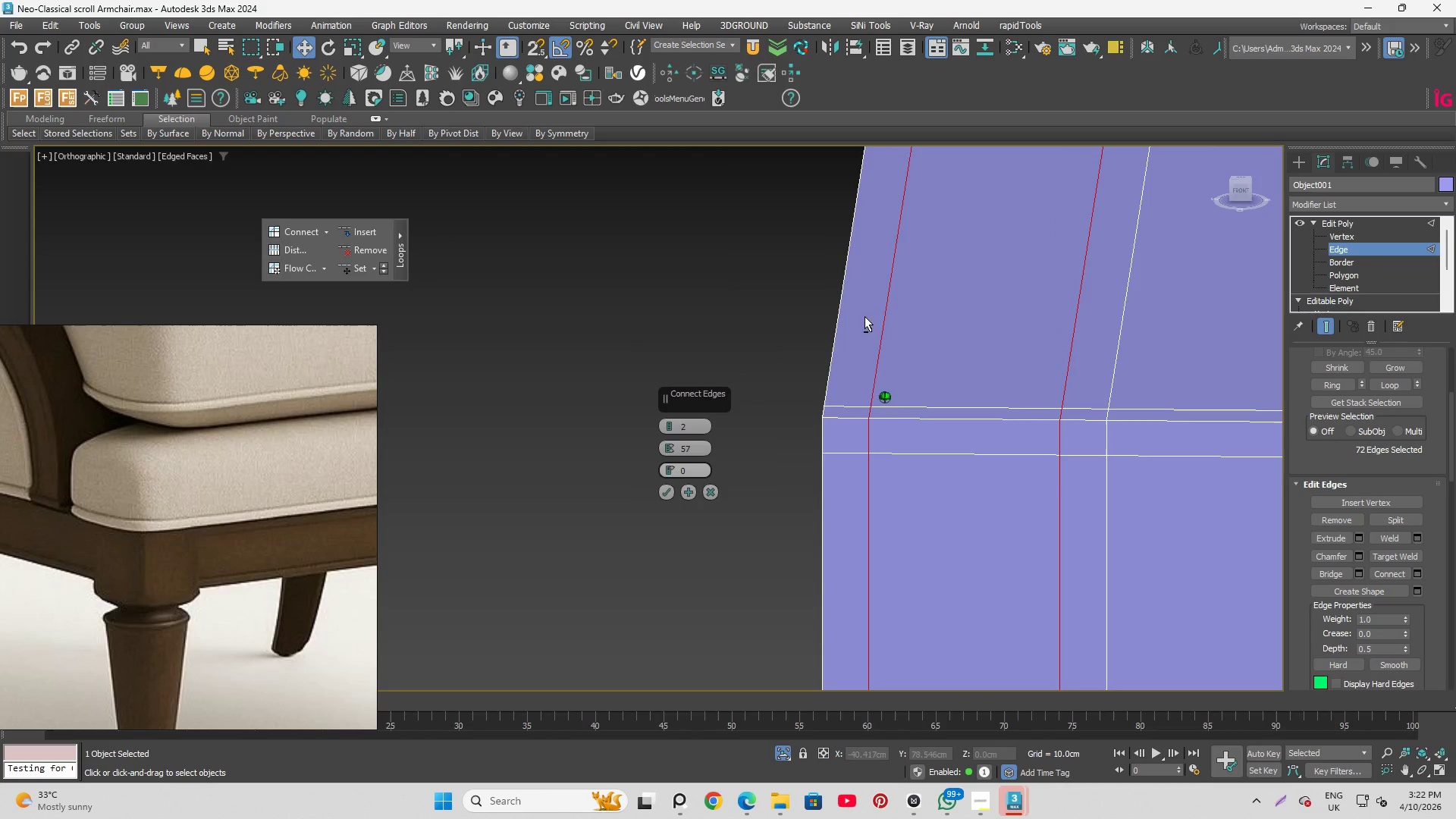 
key(Alt+AltLeft)
 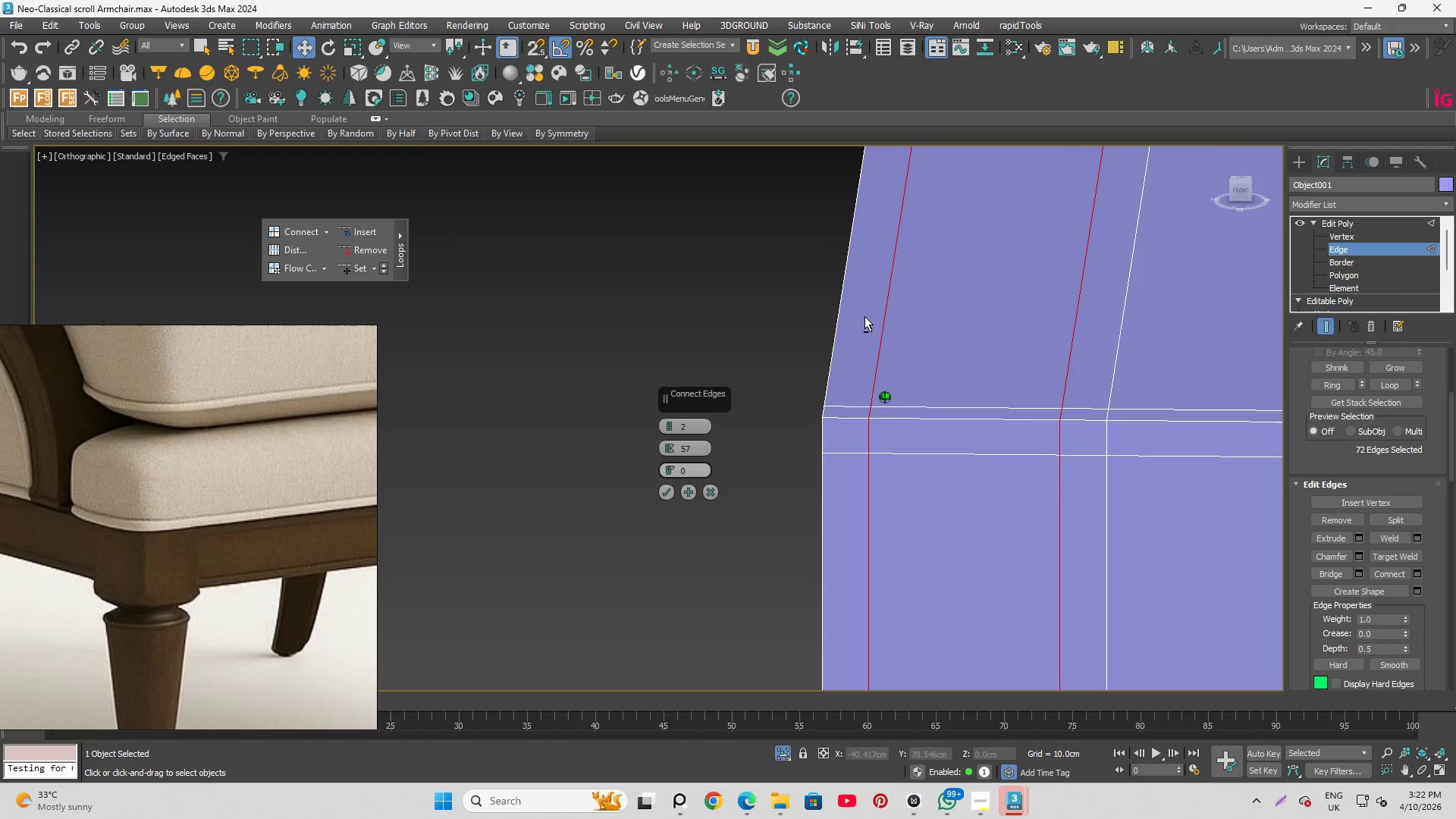 
key(Alt+AltLeft)
 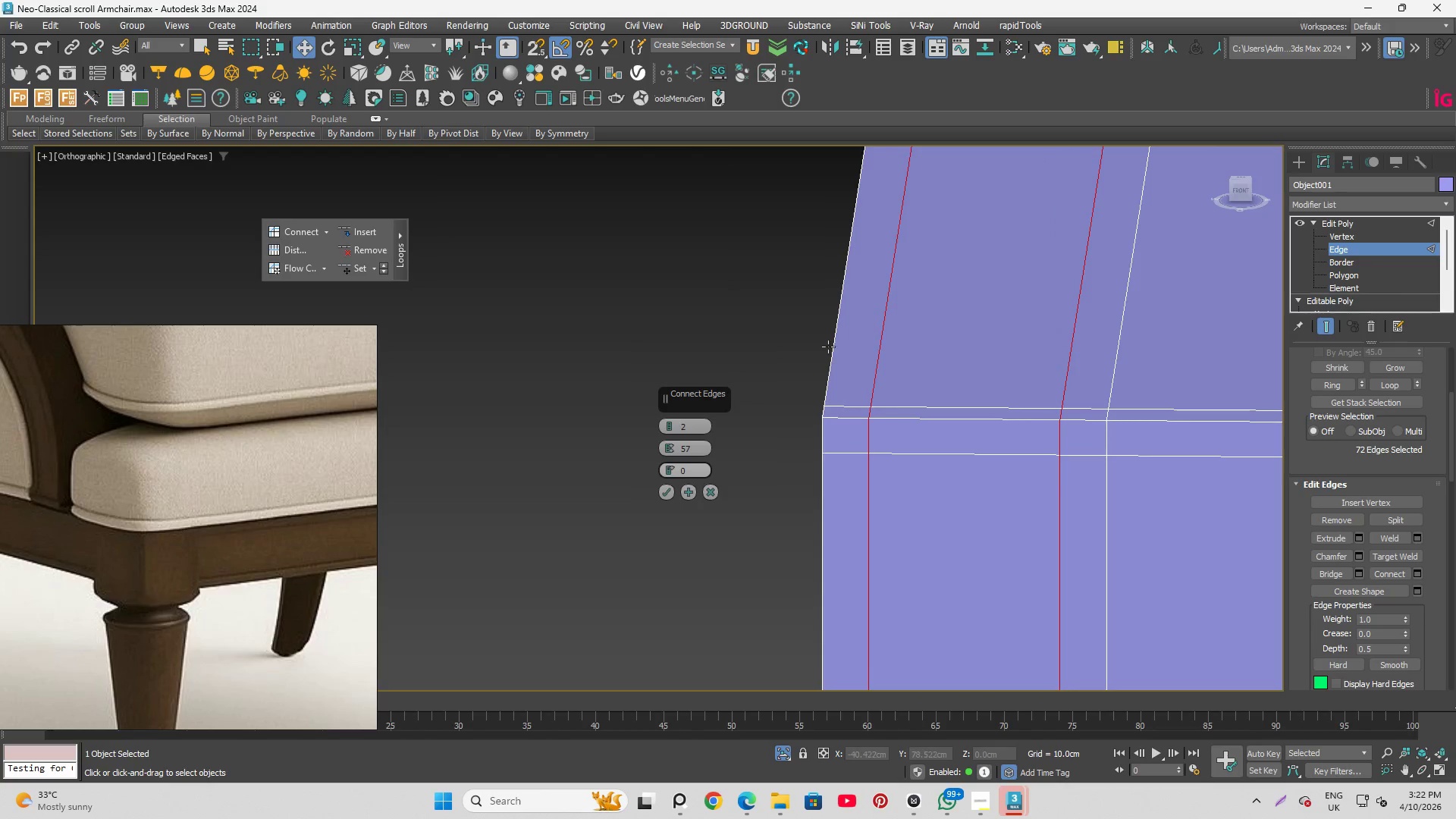 
key(Alt+AltLeft)
 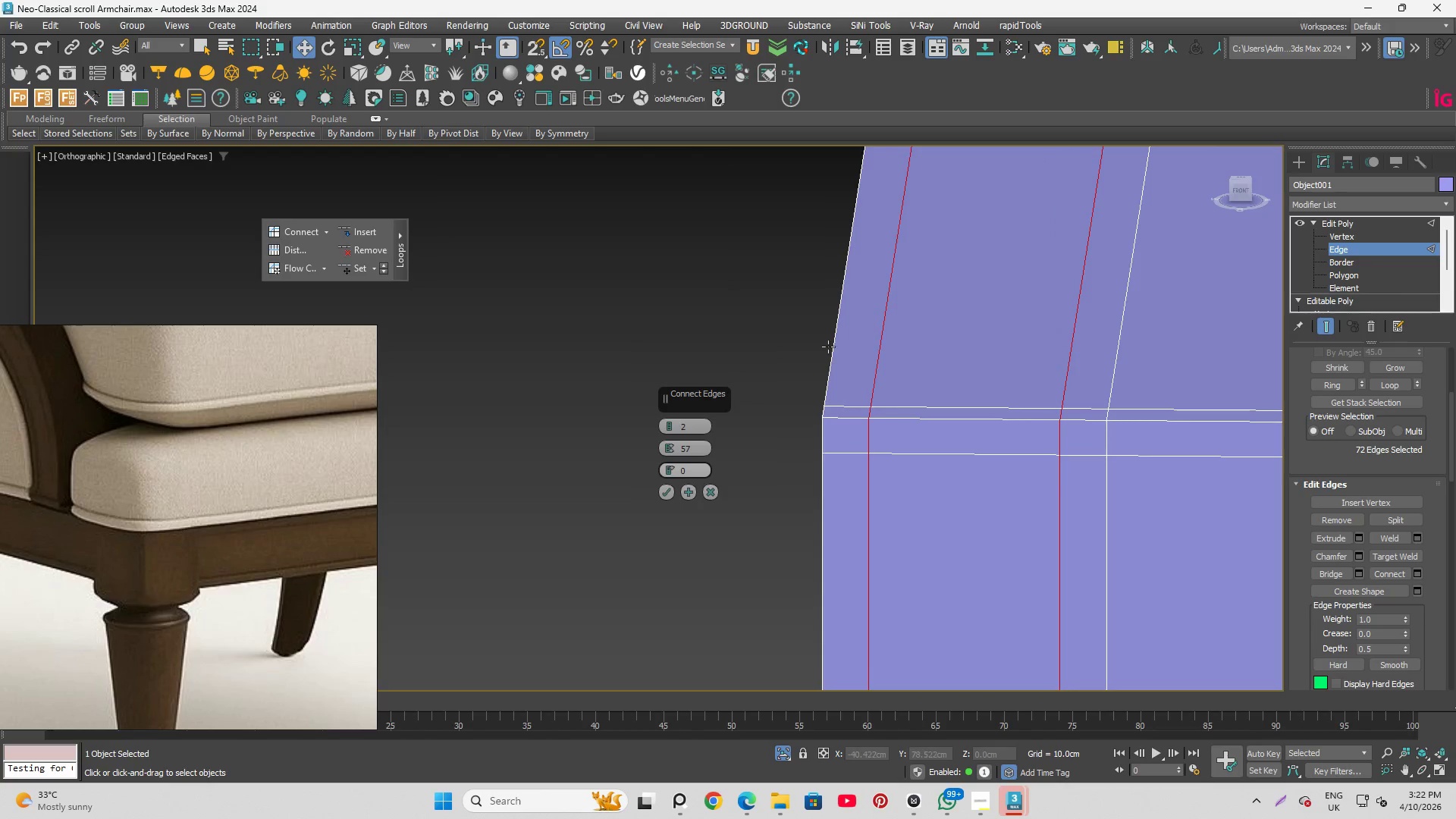 
key(Alt+AltLeft)
 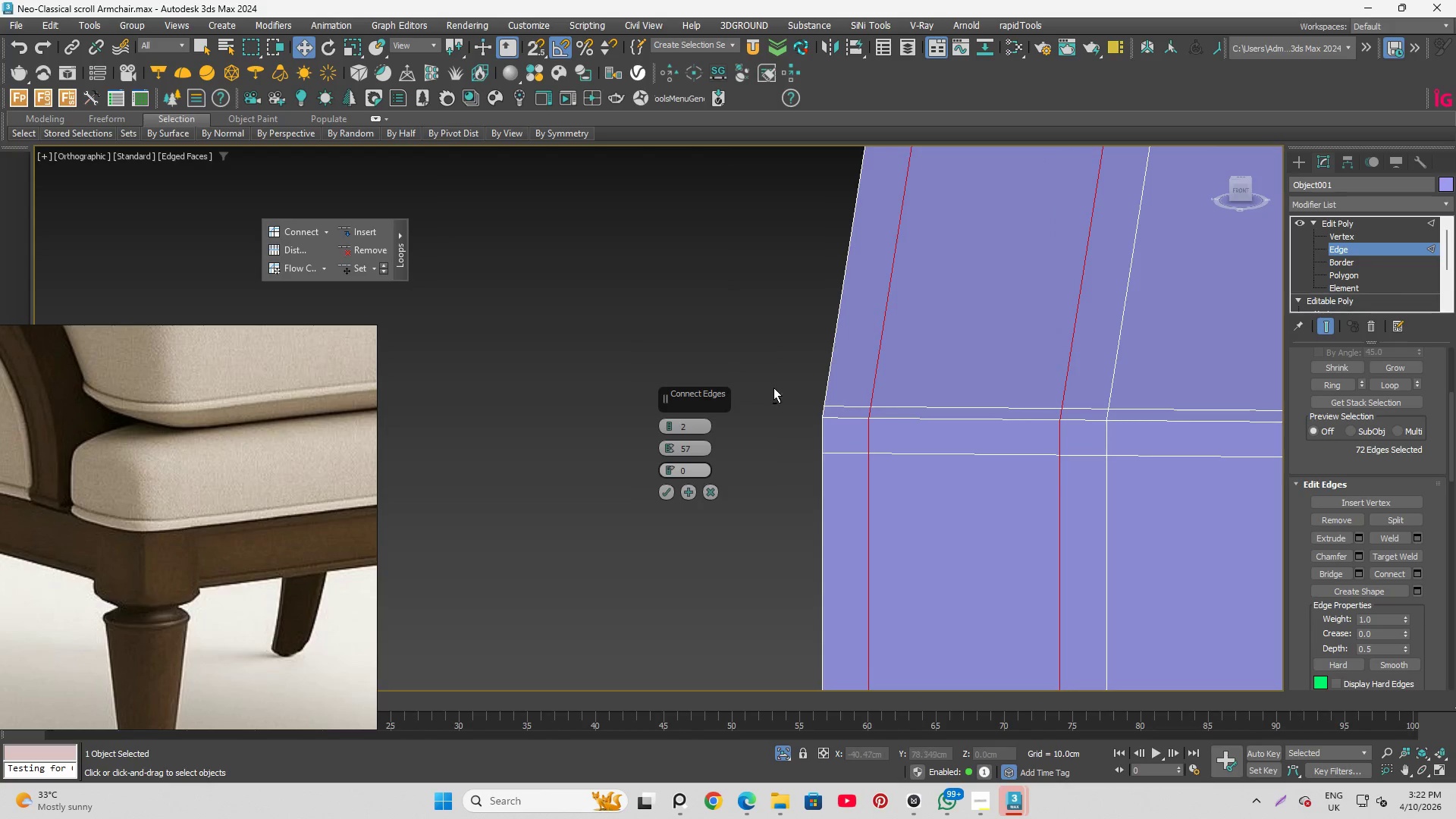 
hold_key(key=AltLeft, duration=2.38)
left_click([666, 492])
 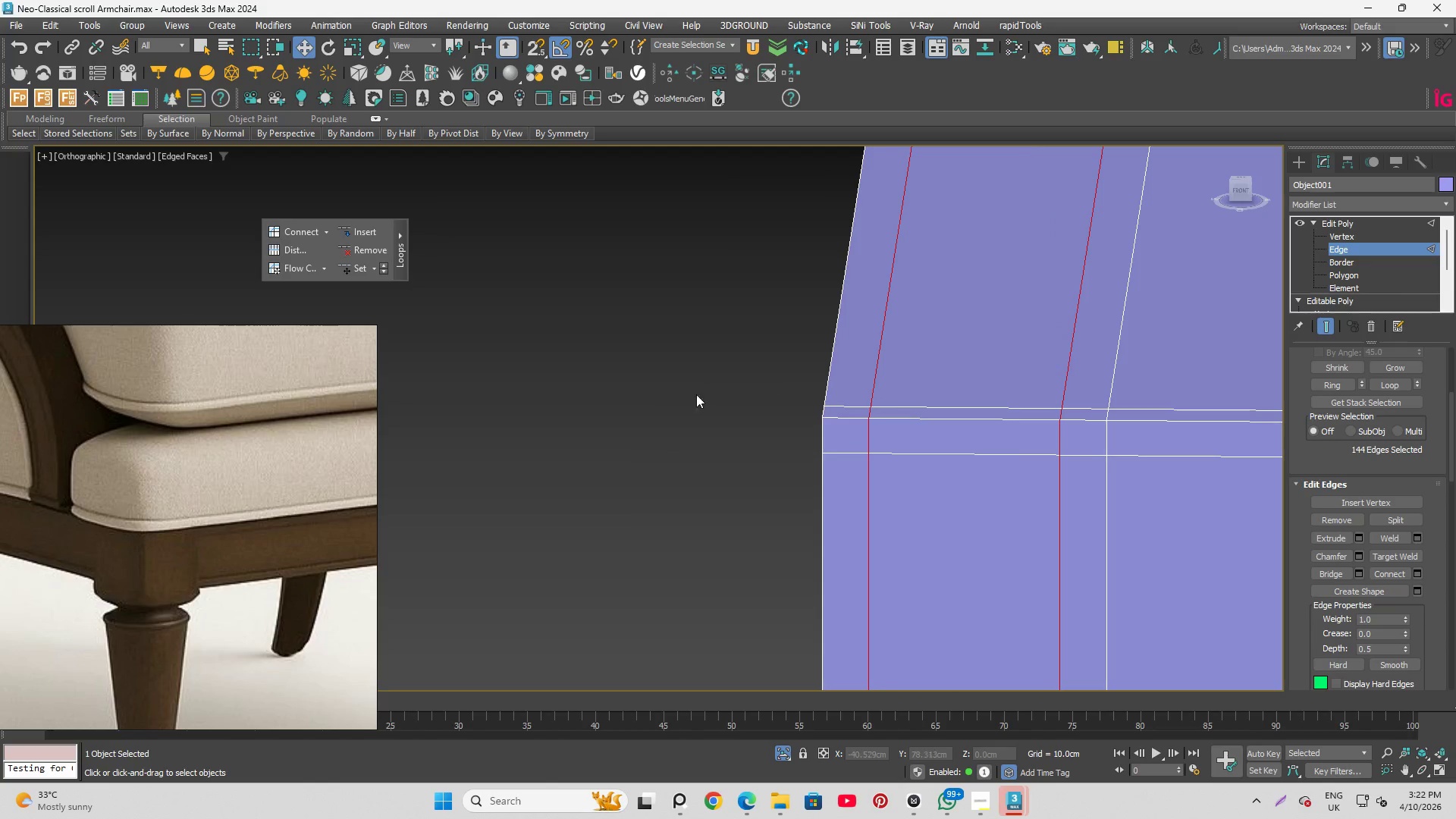 
hold_key(key=AltLeft, duration=1.5)
 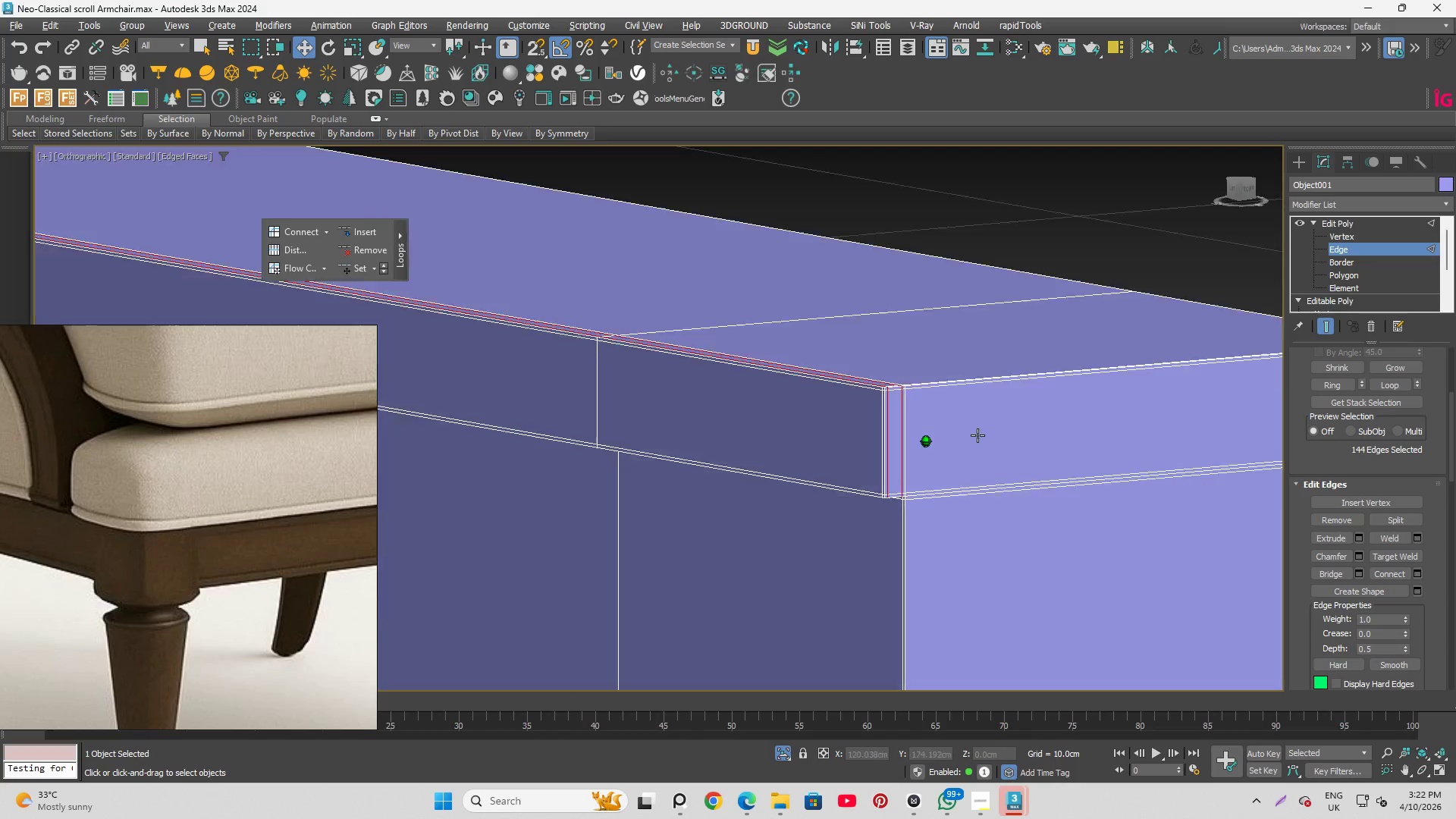 
scroll: coordinate [895, 401], scroll_direction: down, amount: 7.0
 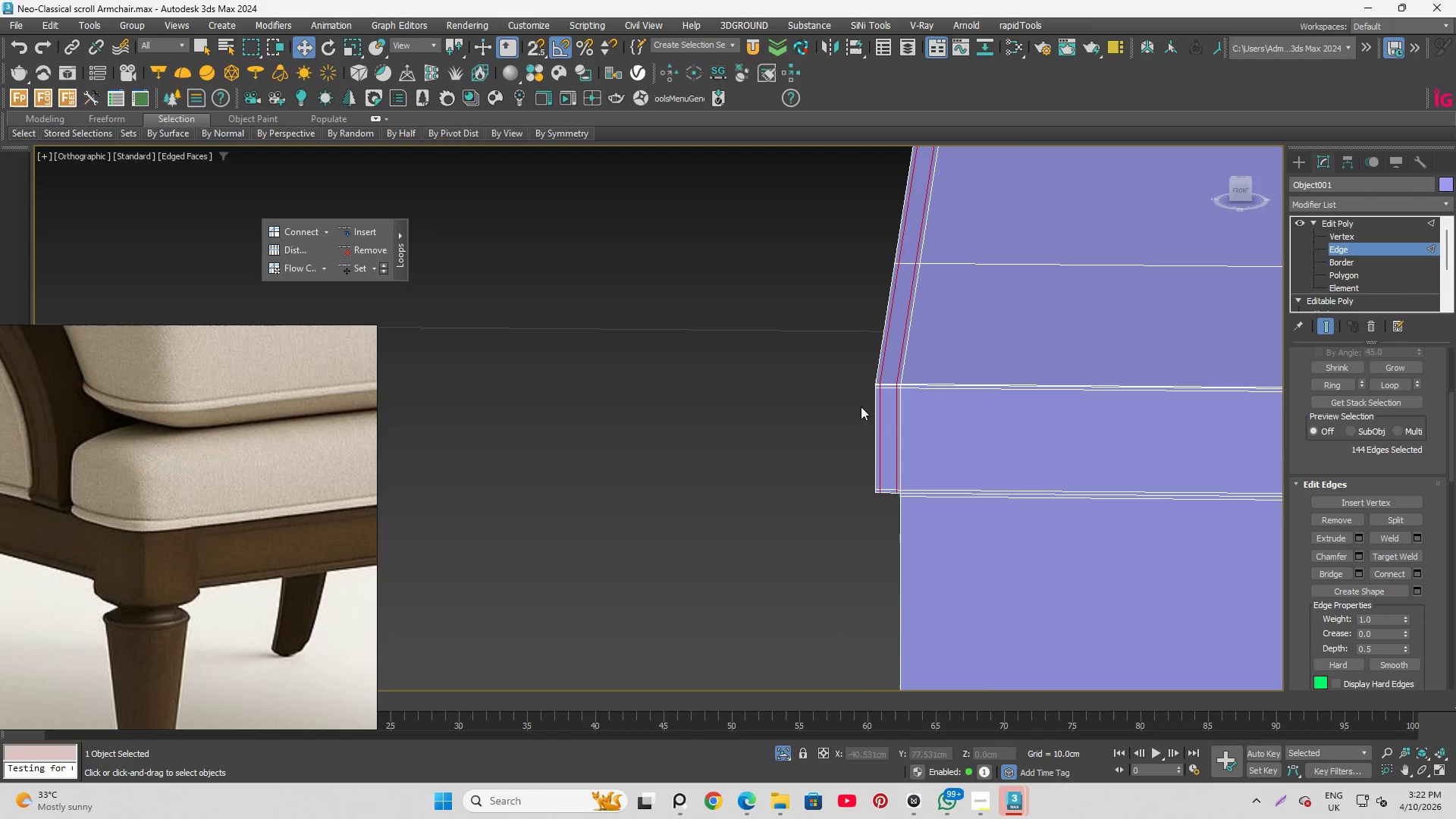 
hold_key(key=AltLeft, duration=1.51)
 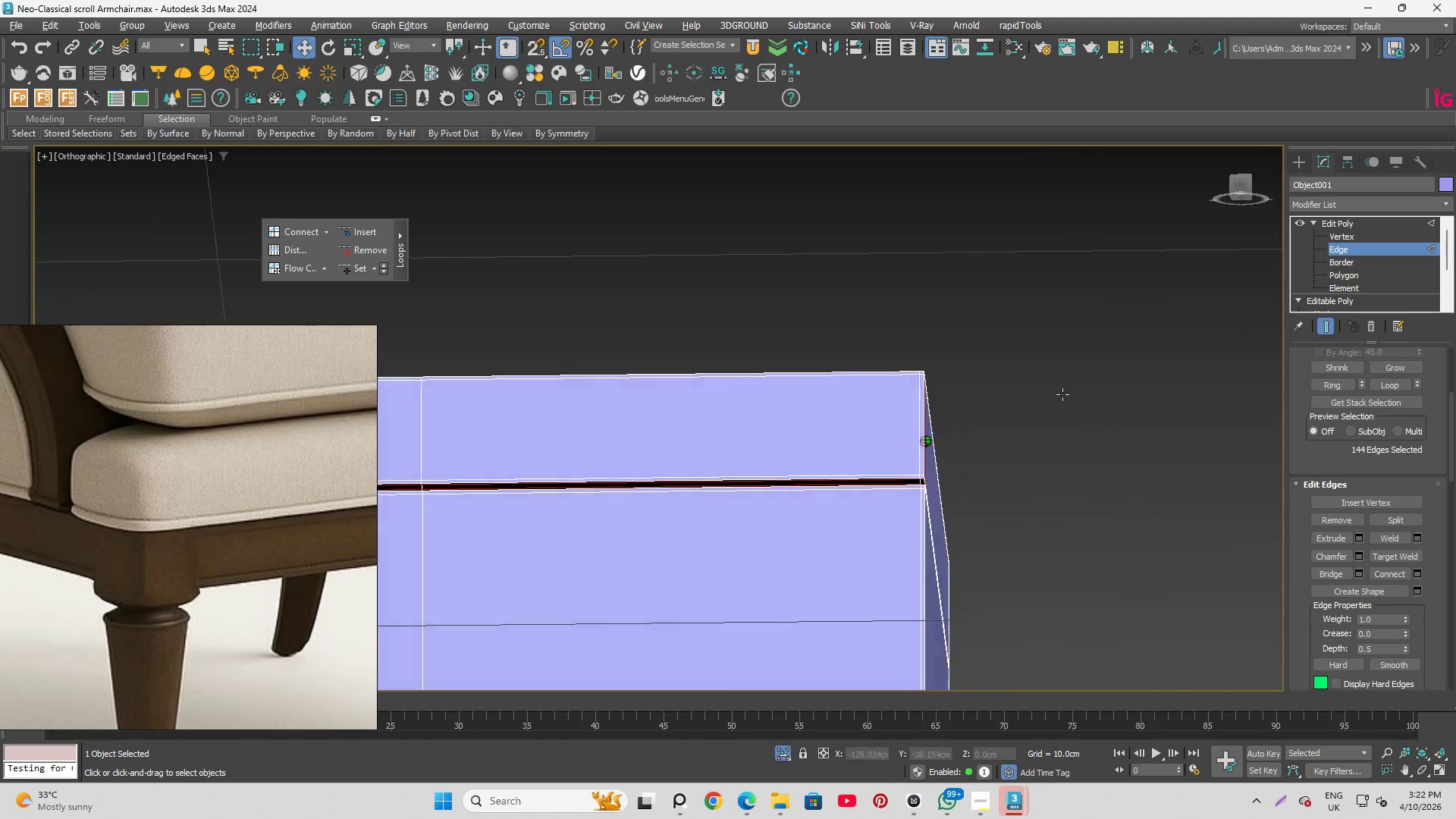 
hold_key(key=AltLeft, duration=1.25)
 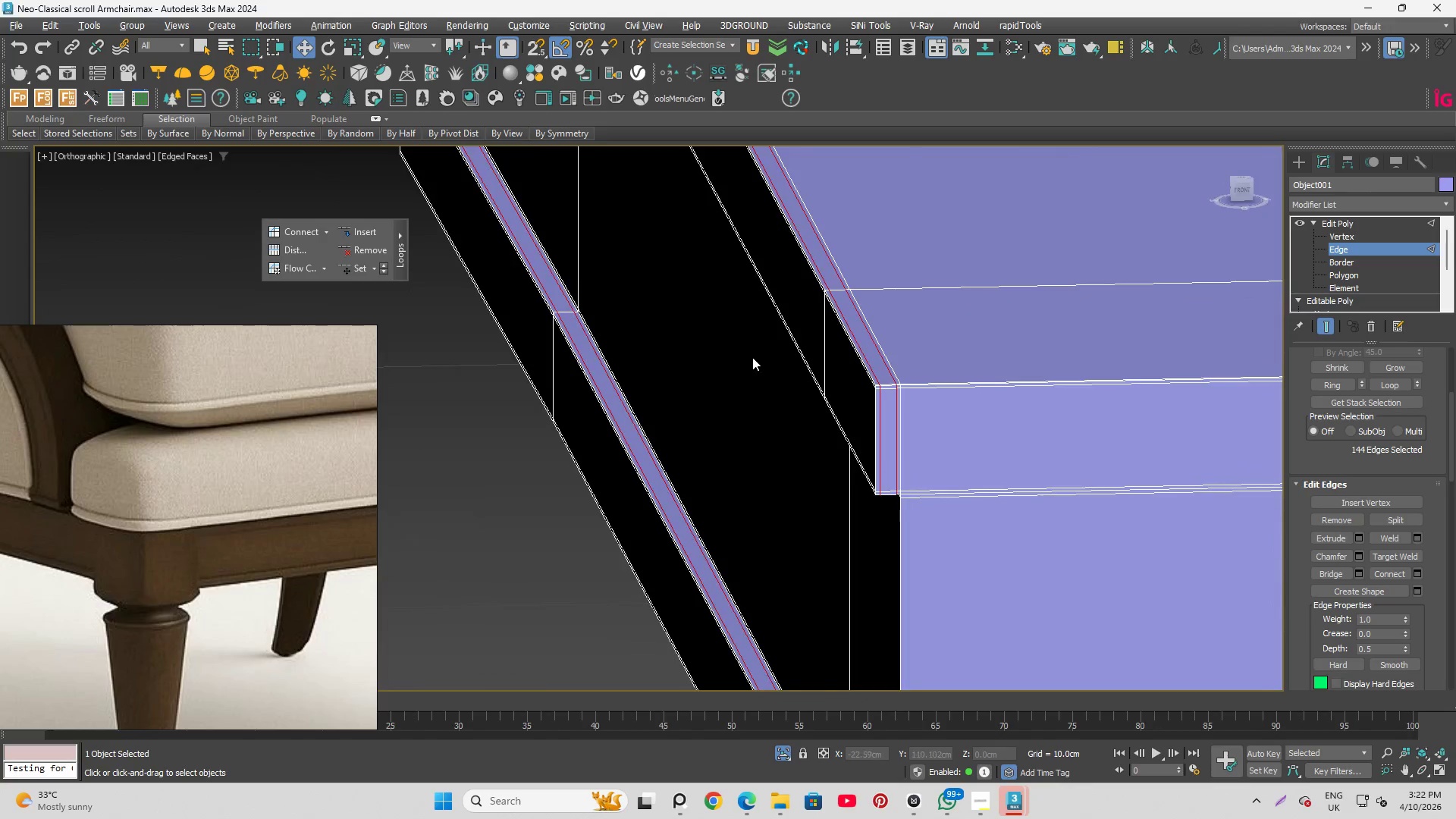 
scroll: coordinate [932, 372], scroll_direction: down, amount: 1.0
 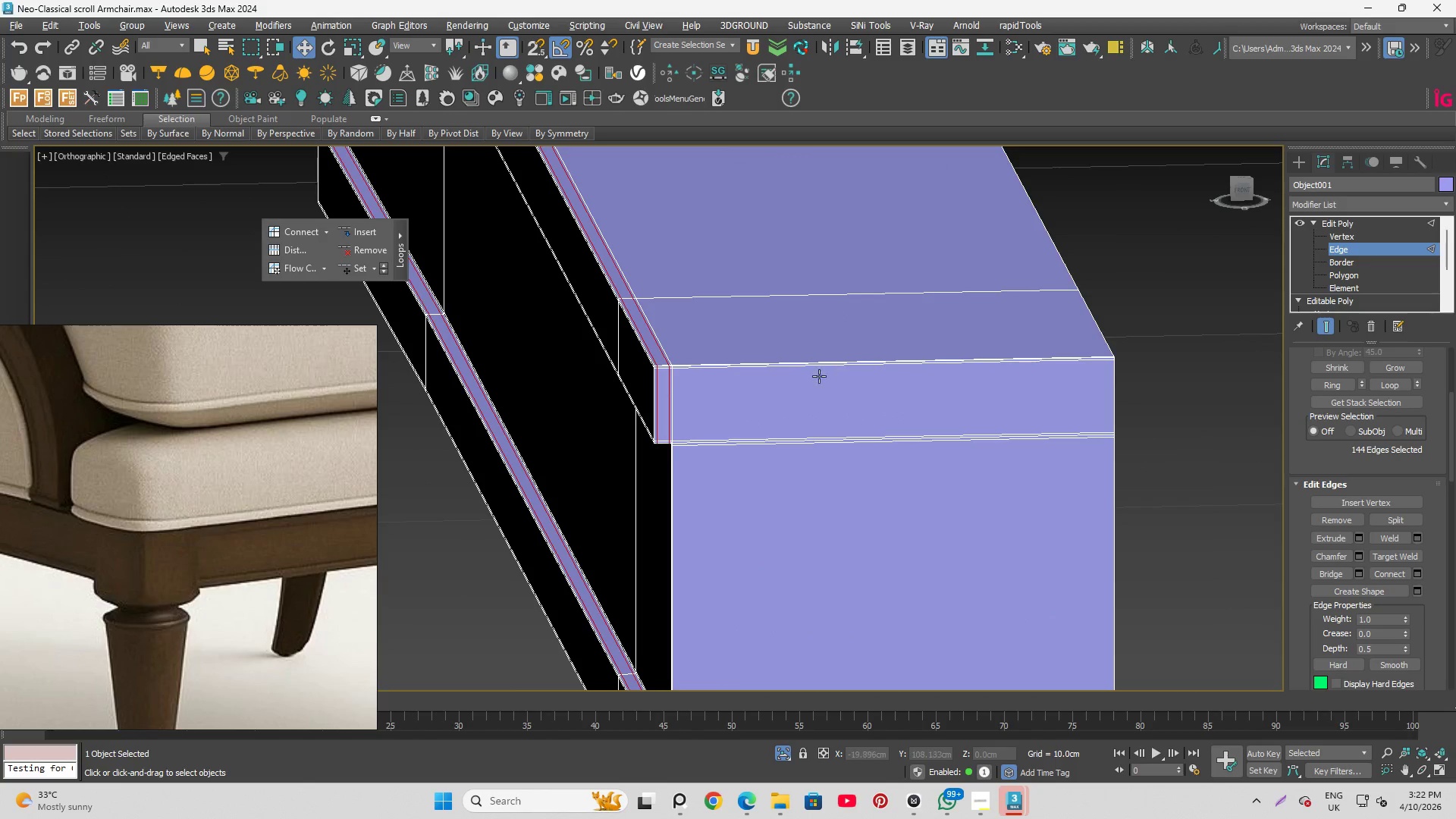 
scroll: coordinate [689, 369], scroll_direction: up, amount: 3.0
 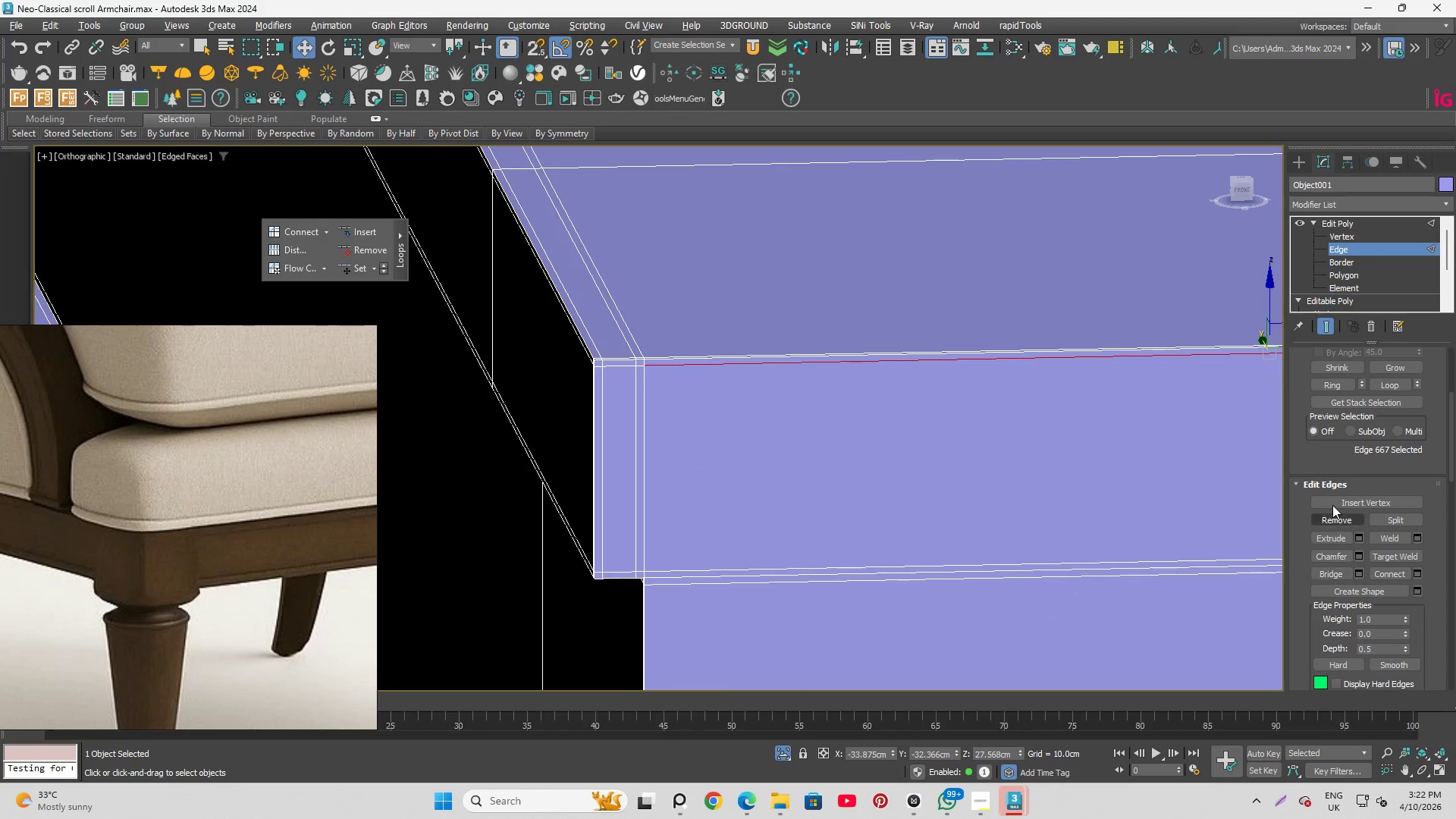 
left_click([1332, 386])
 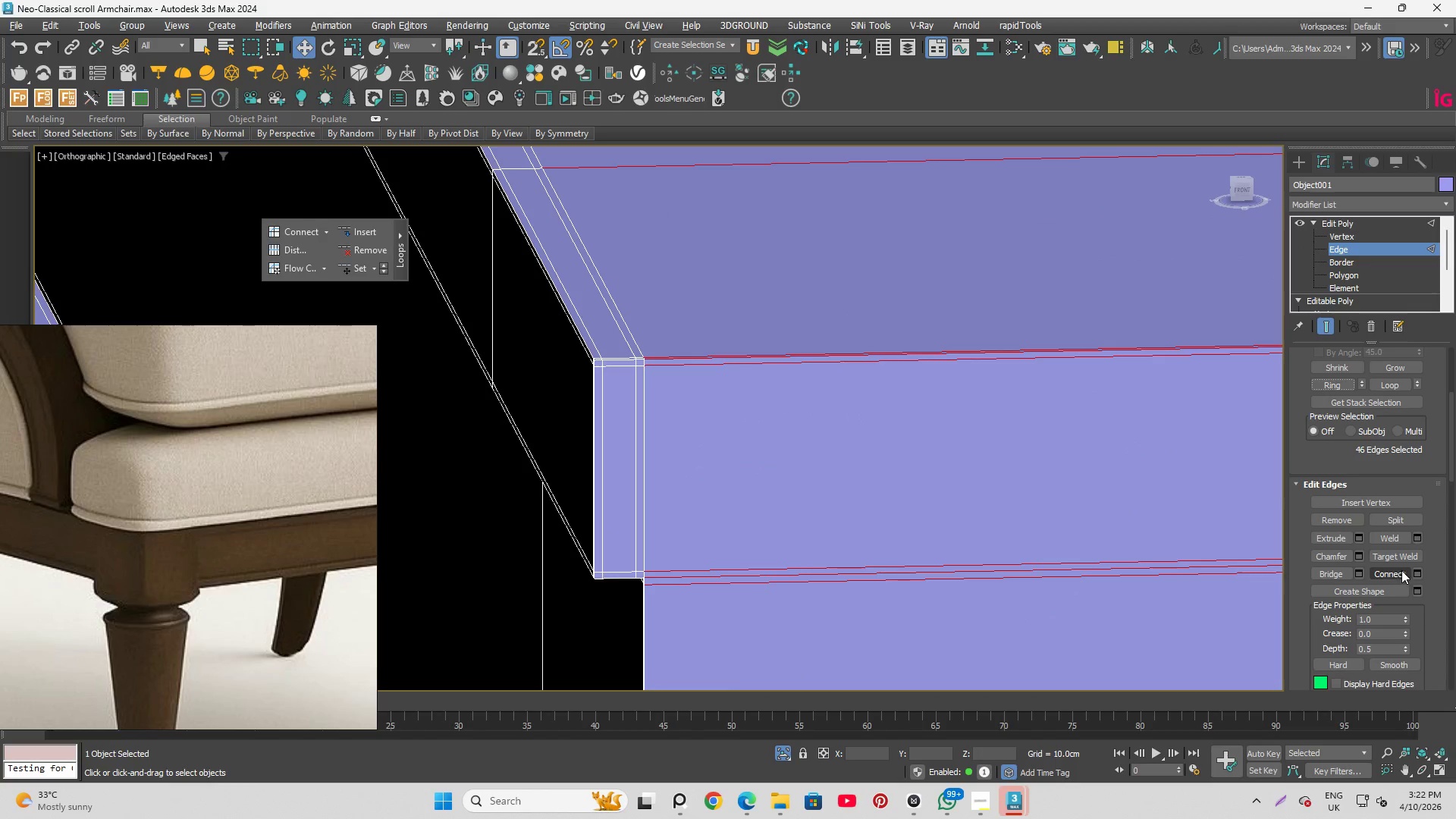 
left_click([1419, 575])
 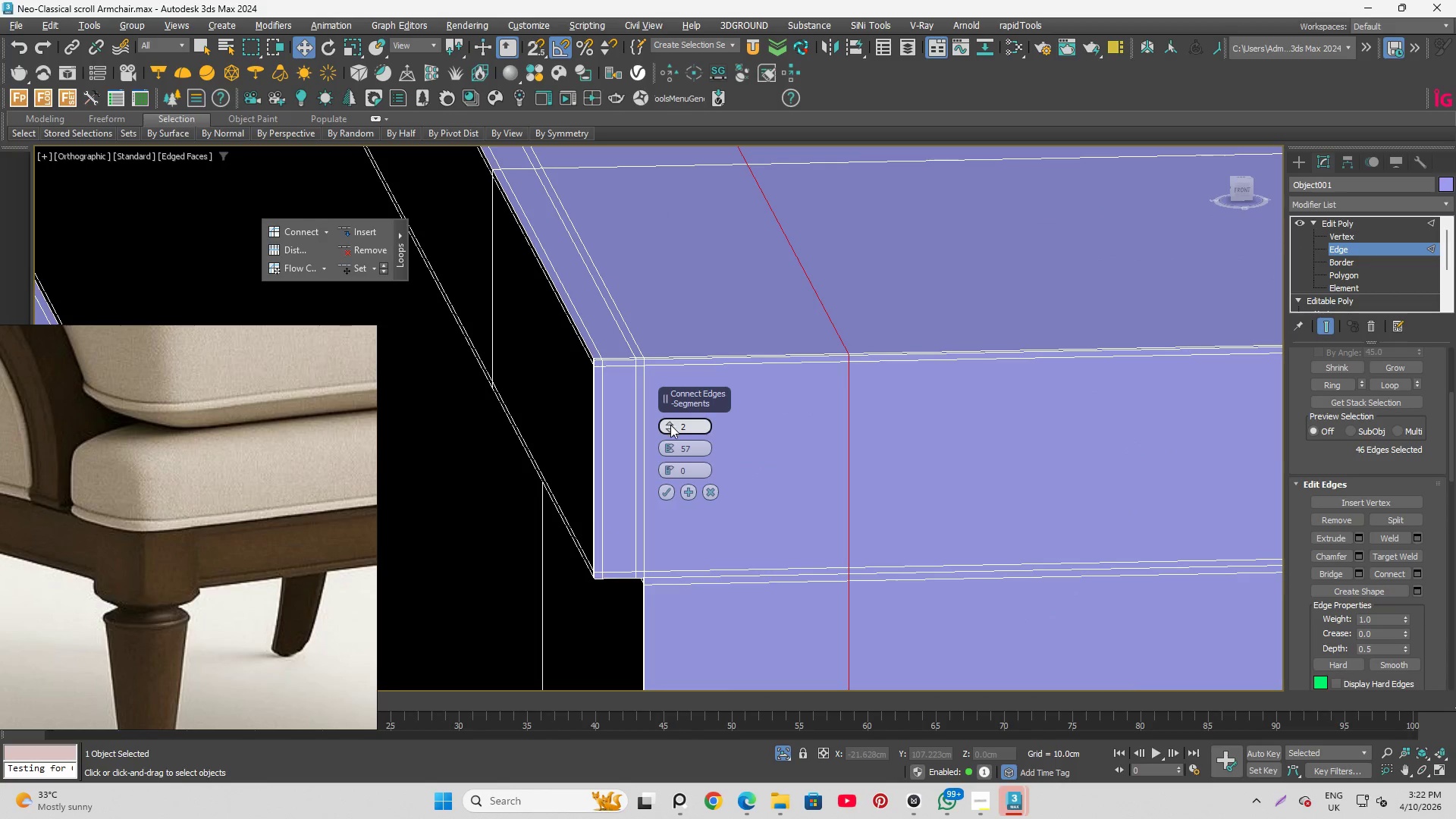 
left_click_drag(start_coordinate=[670, 446], to_coordinate=[659, 322])
 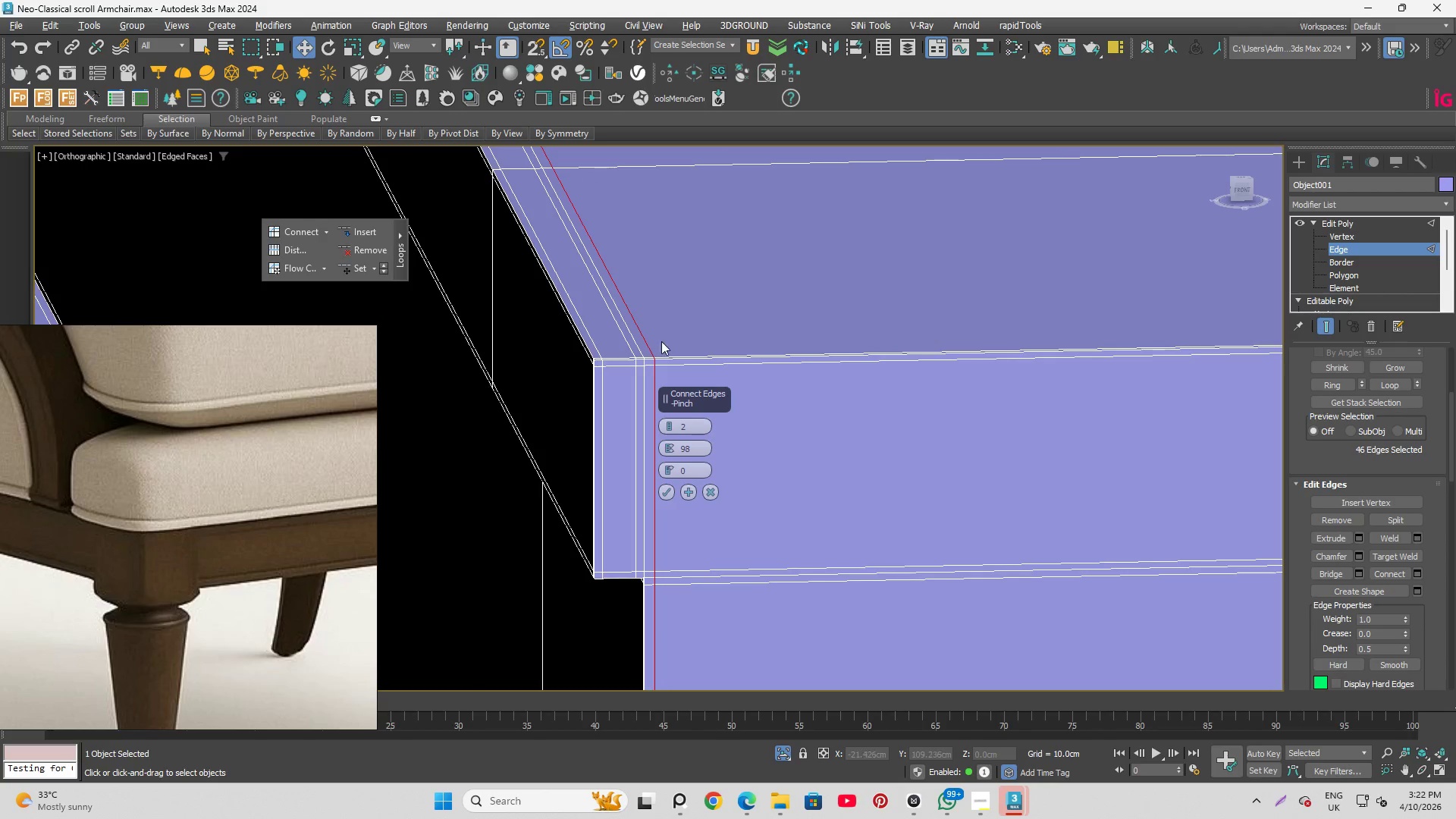 
hold_key(key=AltLeft, duration=1.5)
 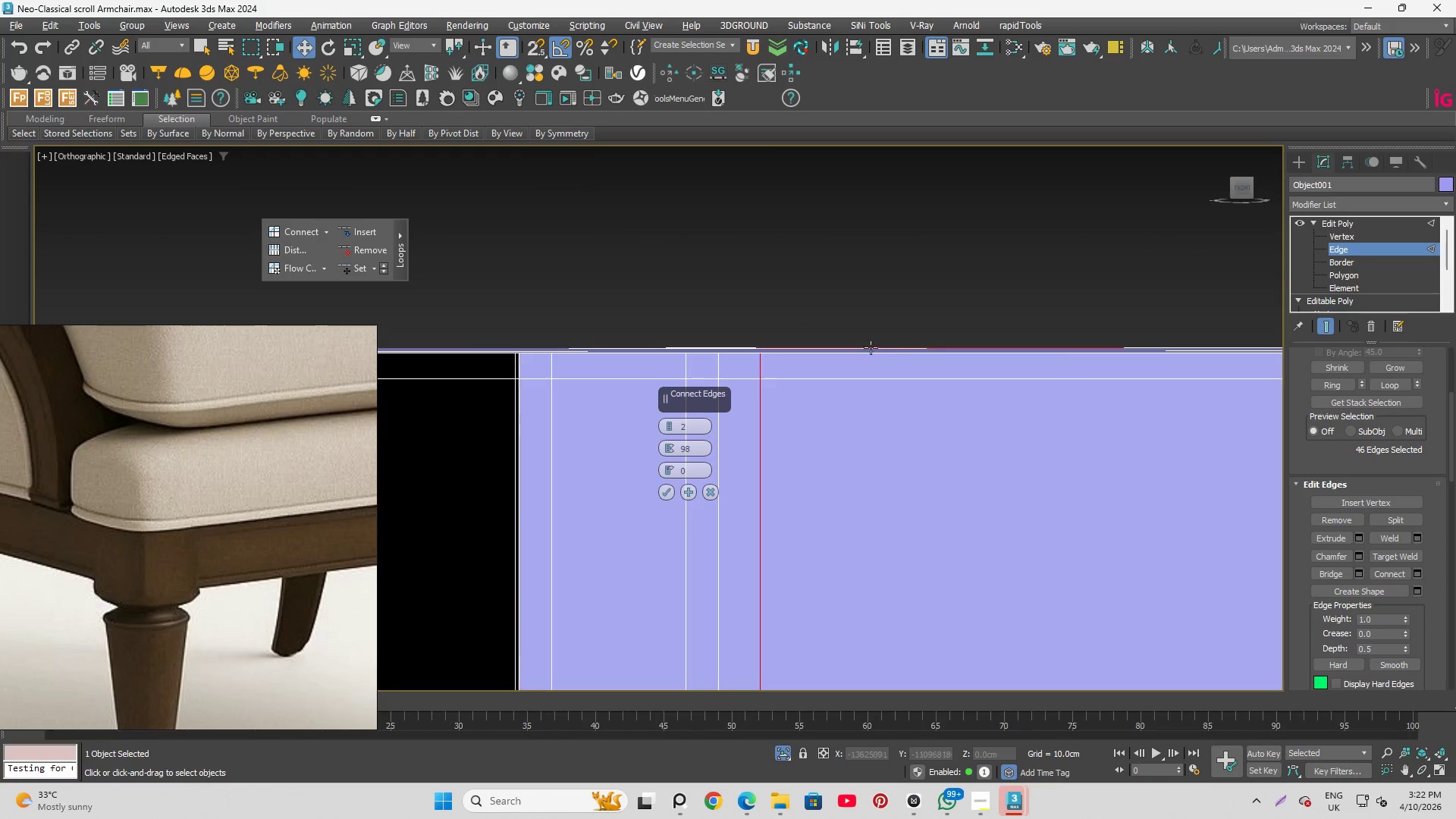 
scroll: coordinate [852, 332], scroll_direction: up, amount: 4.0
 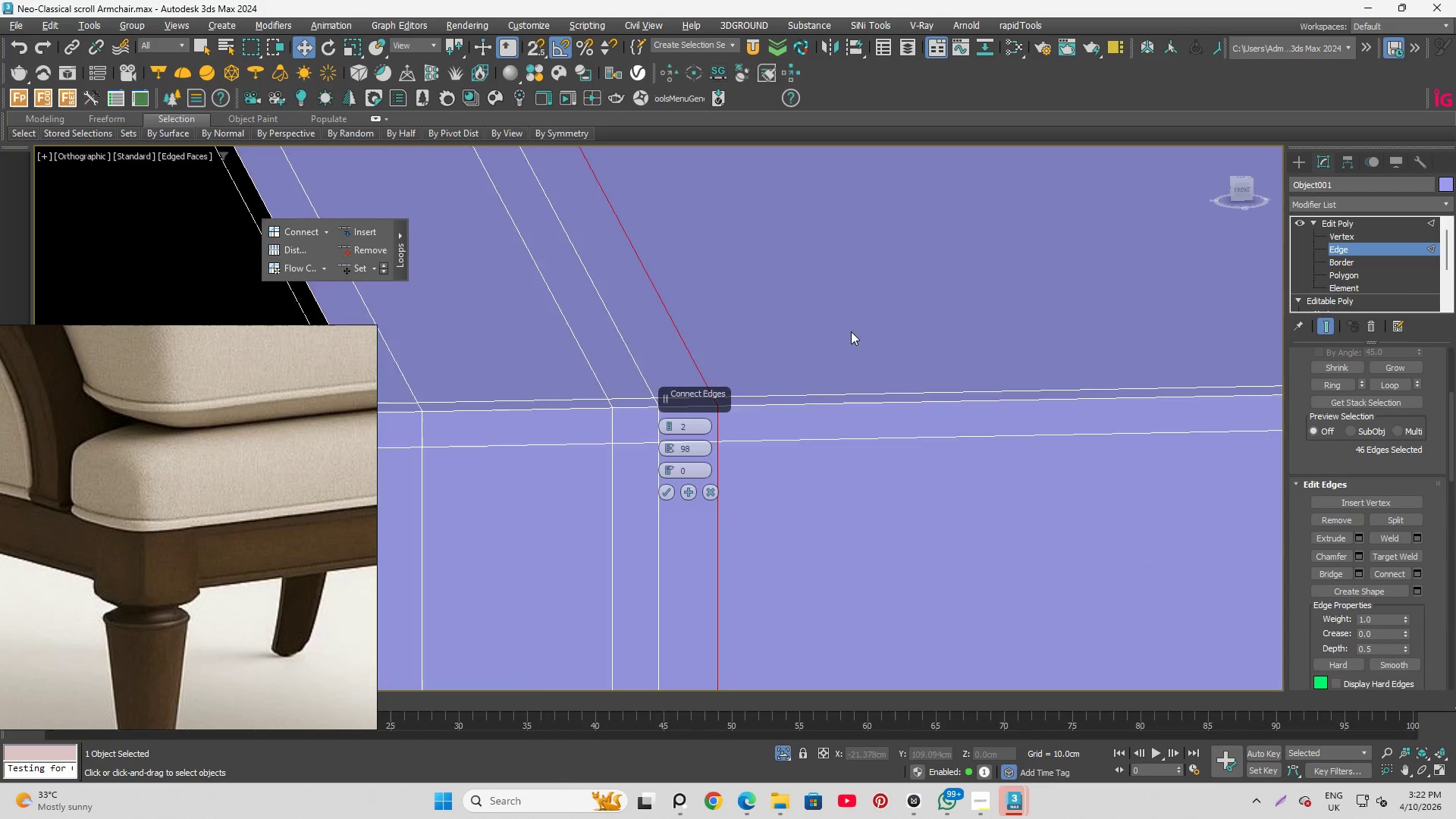 
key(Alt+AltLeft)
 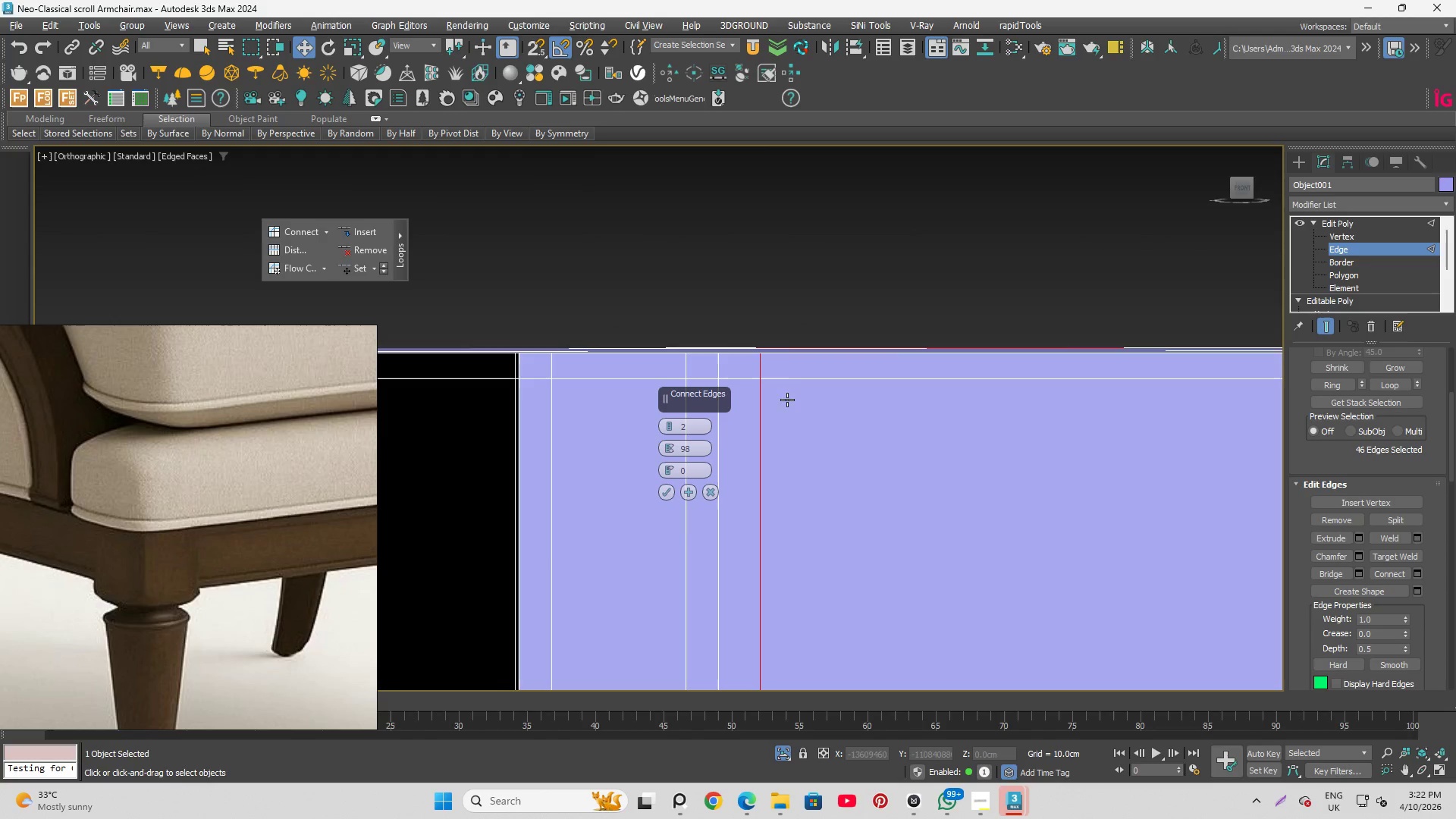 
key(Alt+AltLeft)
 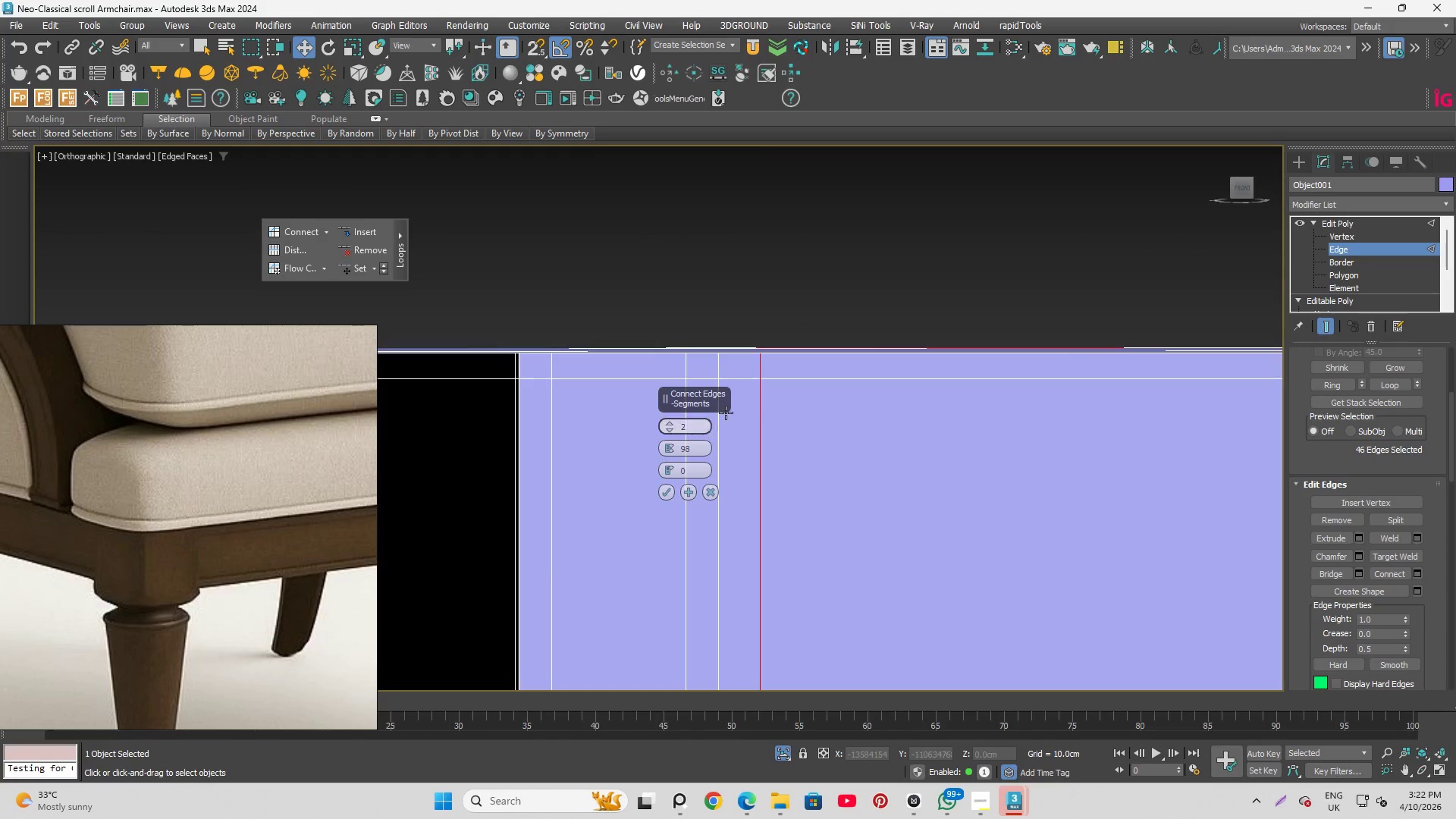 
scroll: coordinate [746, 400], scroll_direction: up, amount: 2.0
 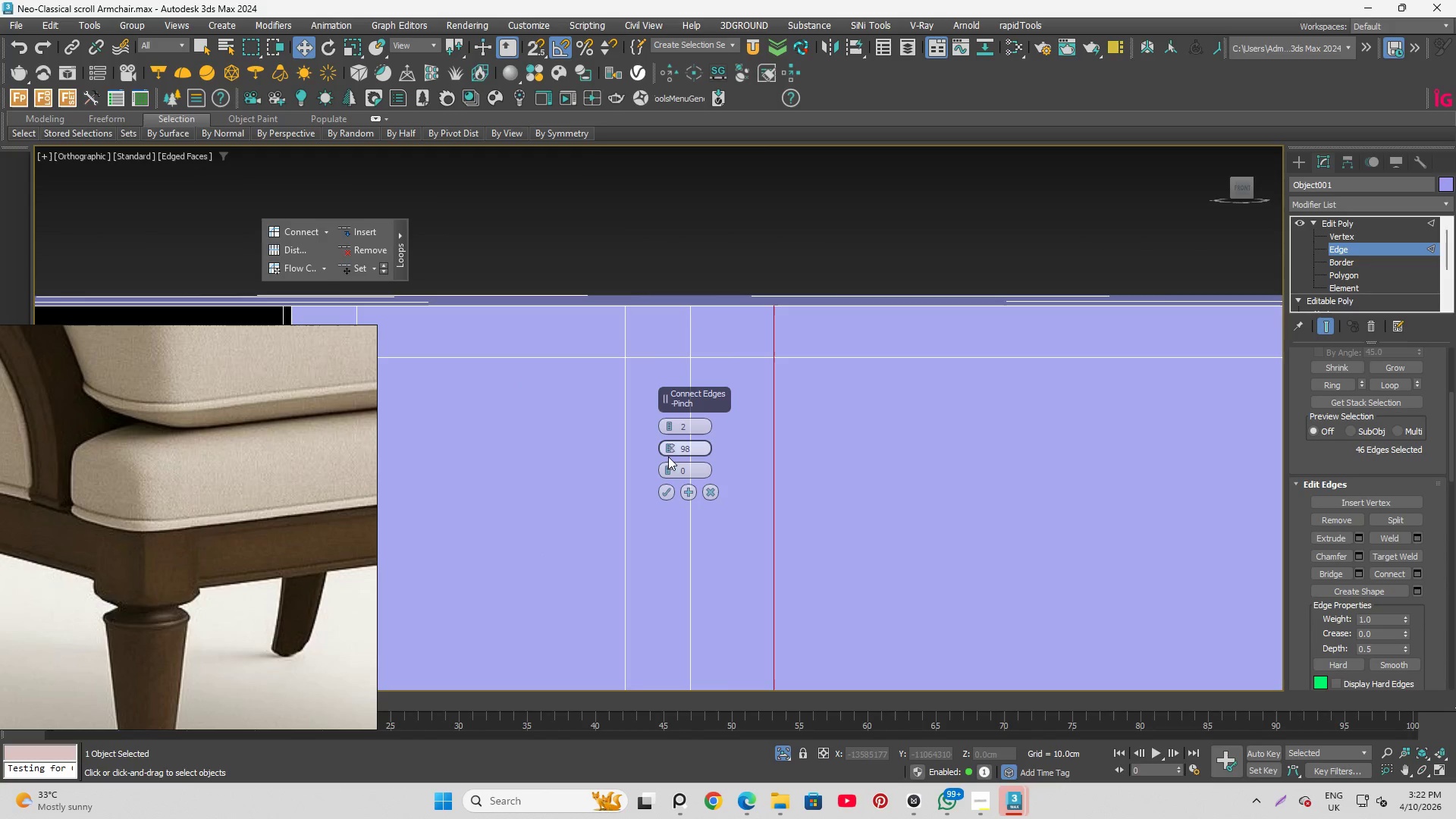 
left_click([670, 451])
 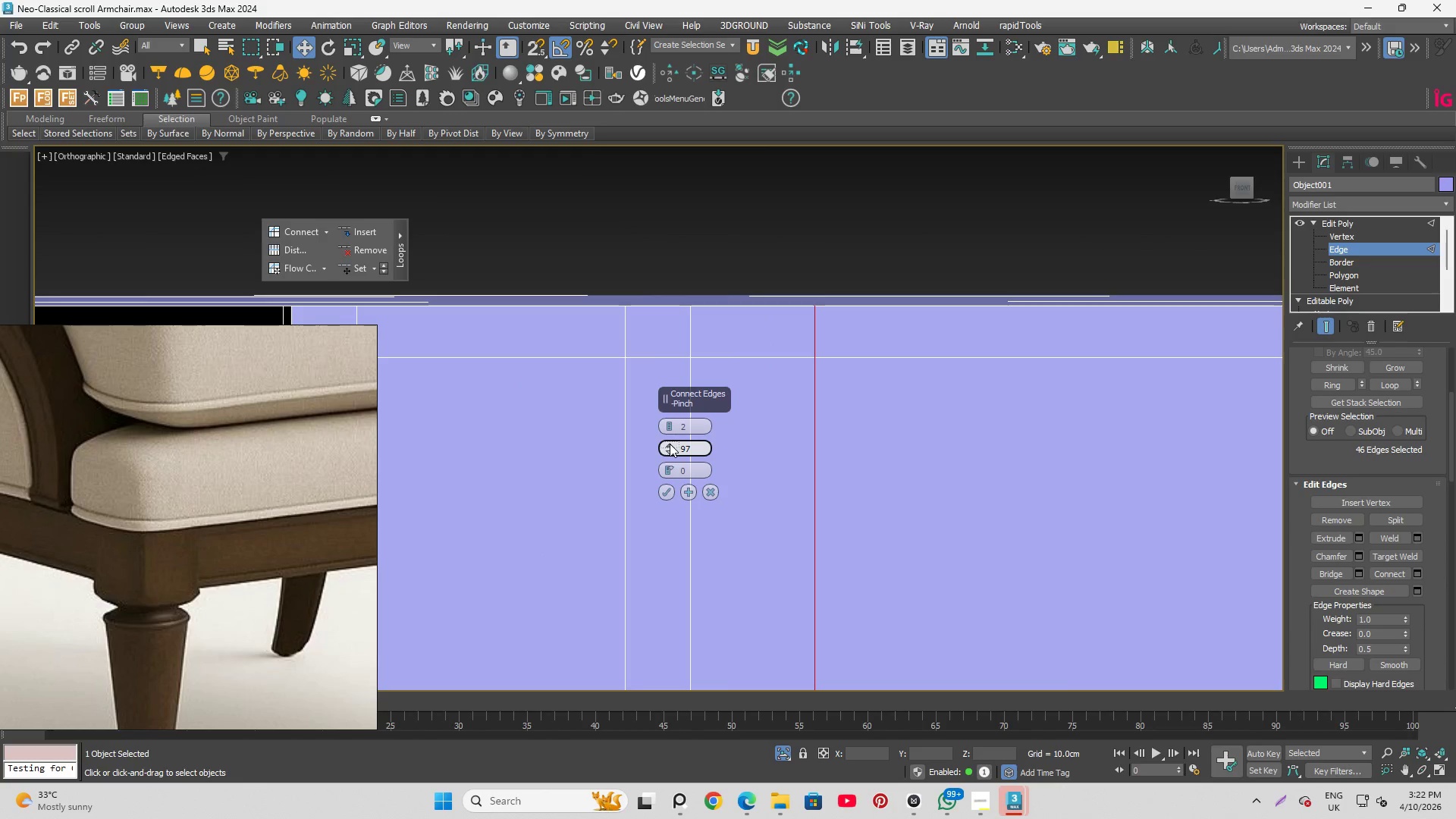 
double_click([670, 444])
 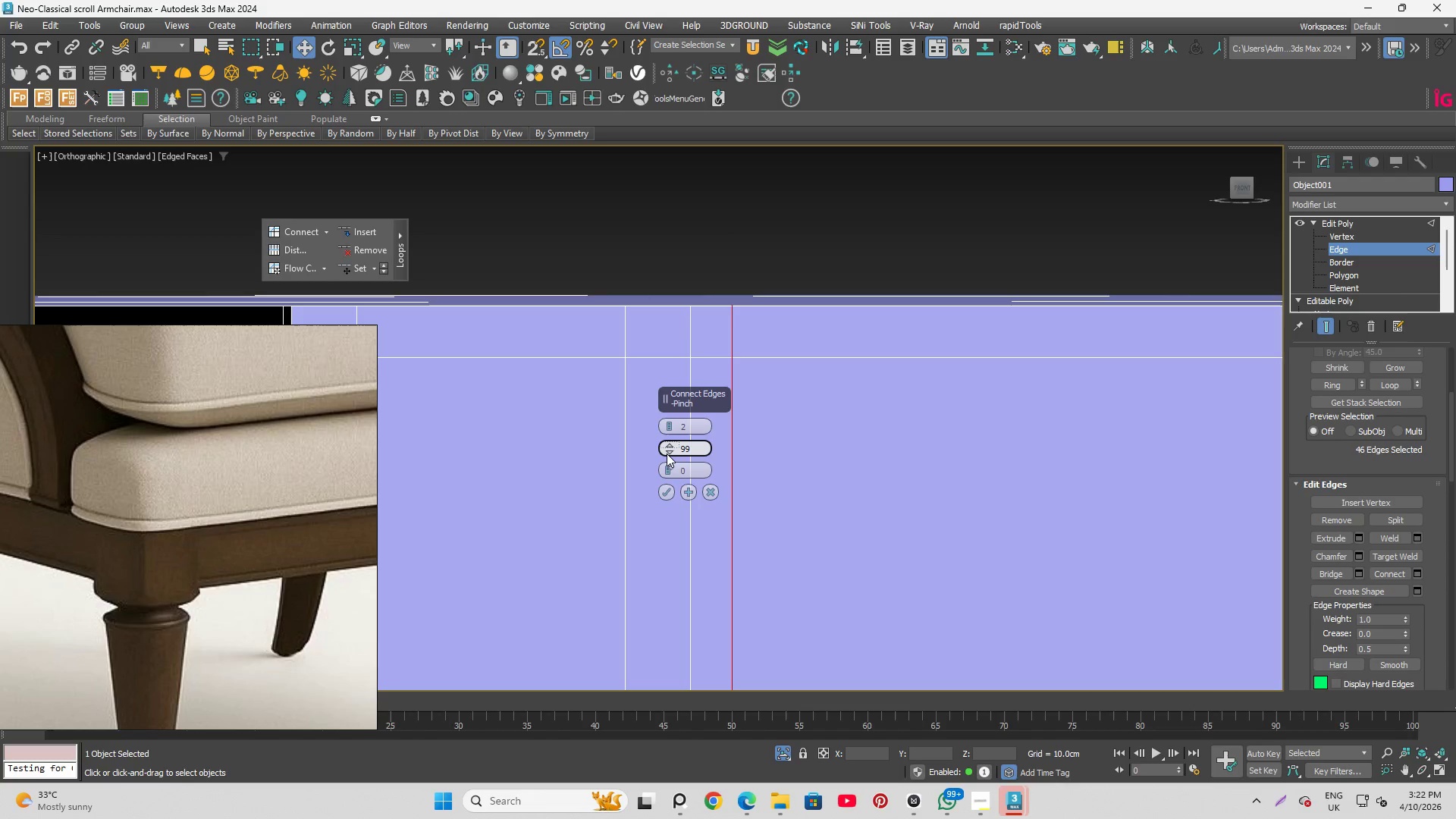 
left_click([667, 453])
 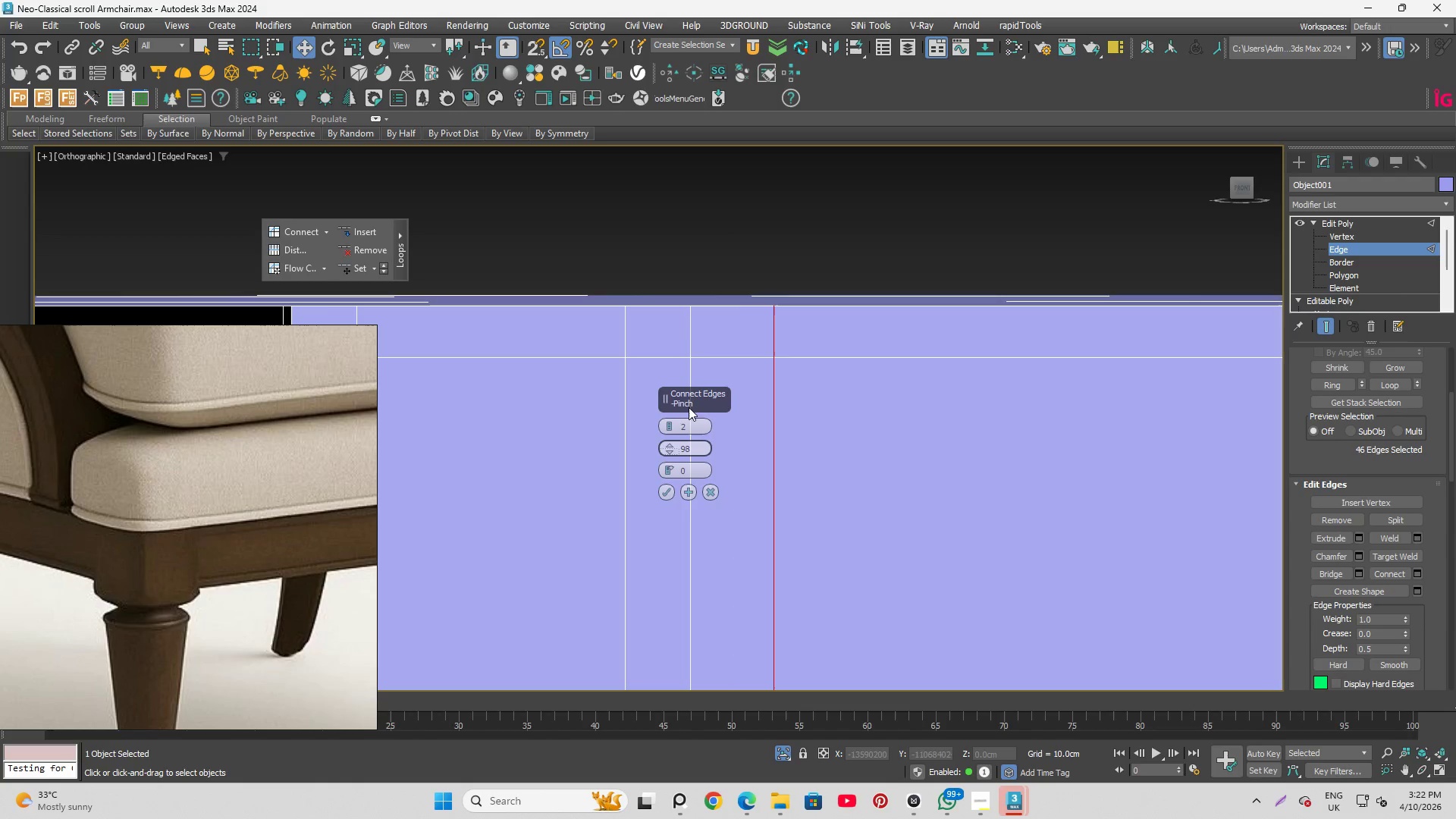 
scroll: coordinate [785, 244], scroll_direction: down, amount: 2.0
 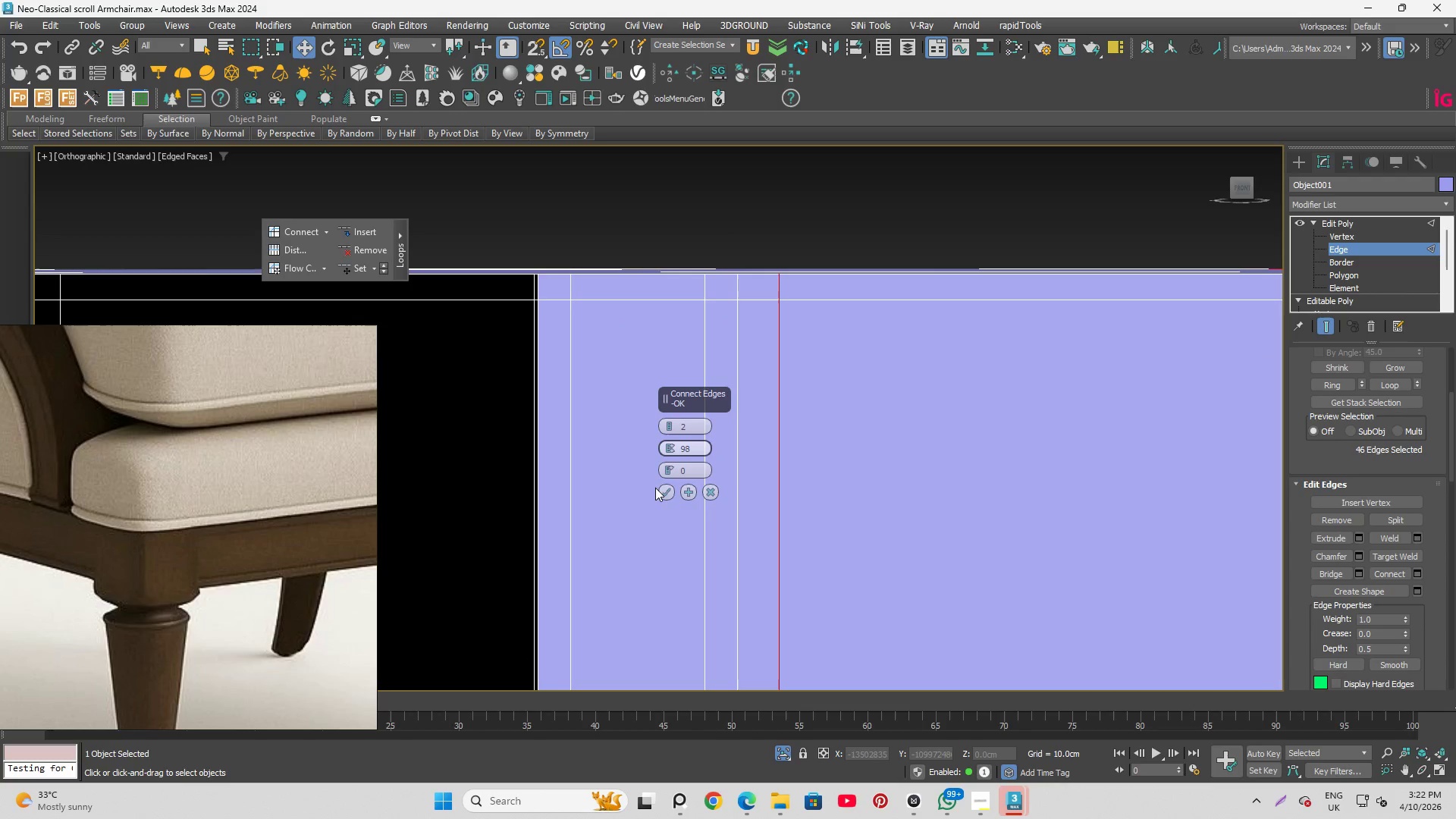 
left_click([663, 488])
 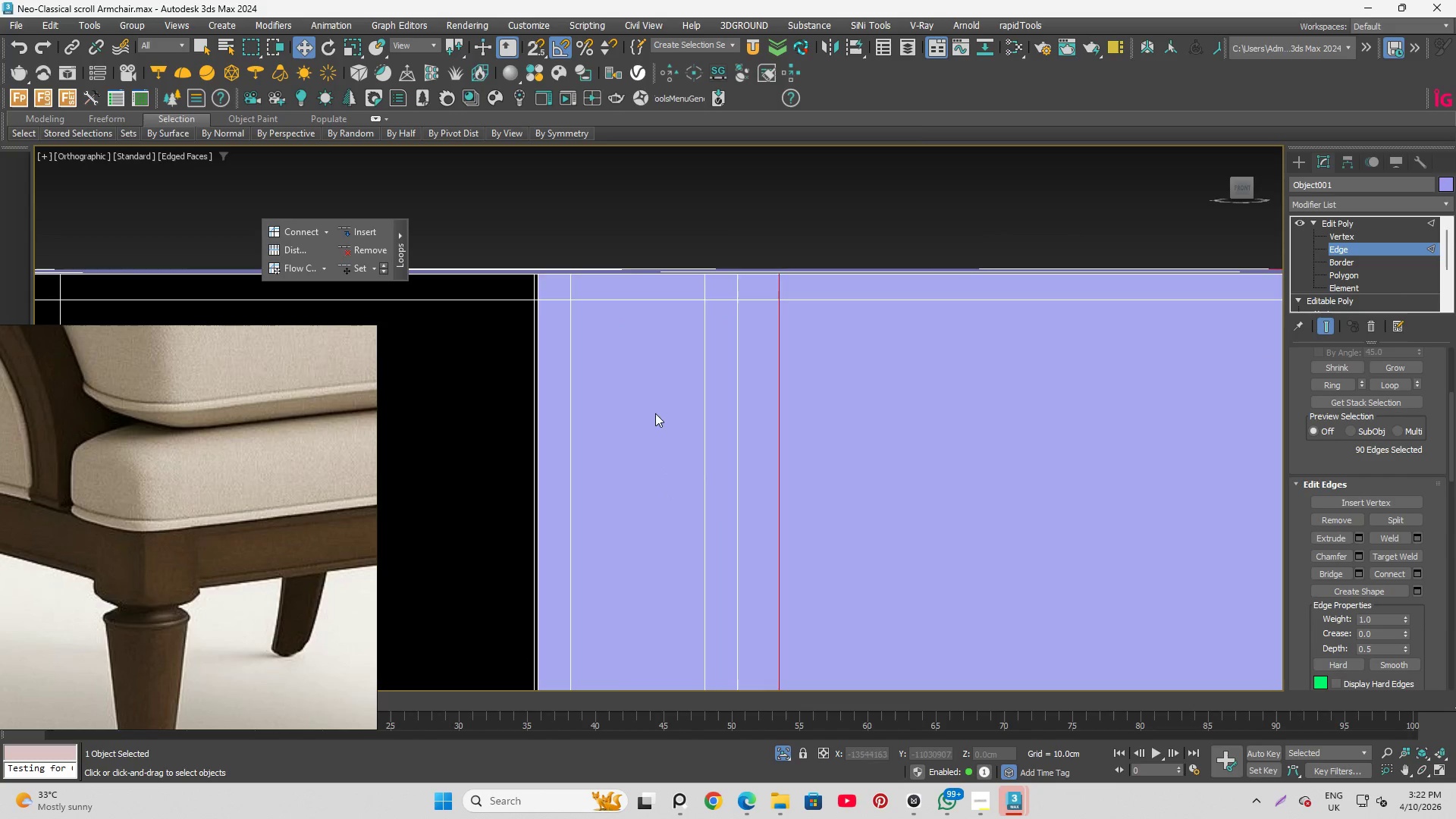 
hold_key(key=AltLeft, duration=1.31)
 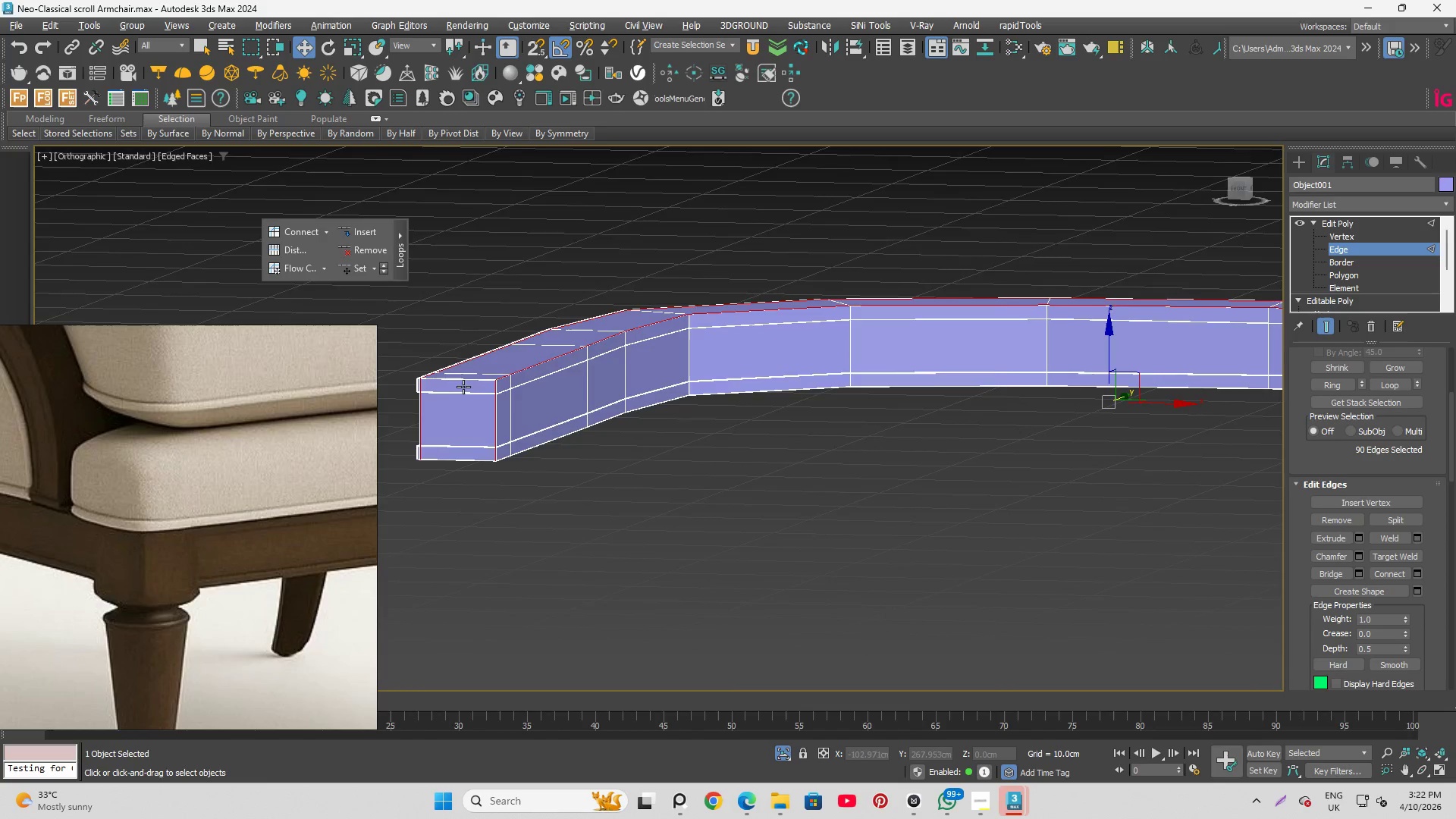 
scroll: coordinate [727, 310], scroll_direction: down, amount: 13.0
 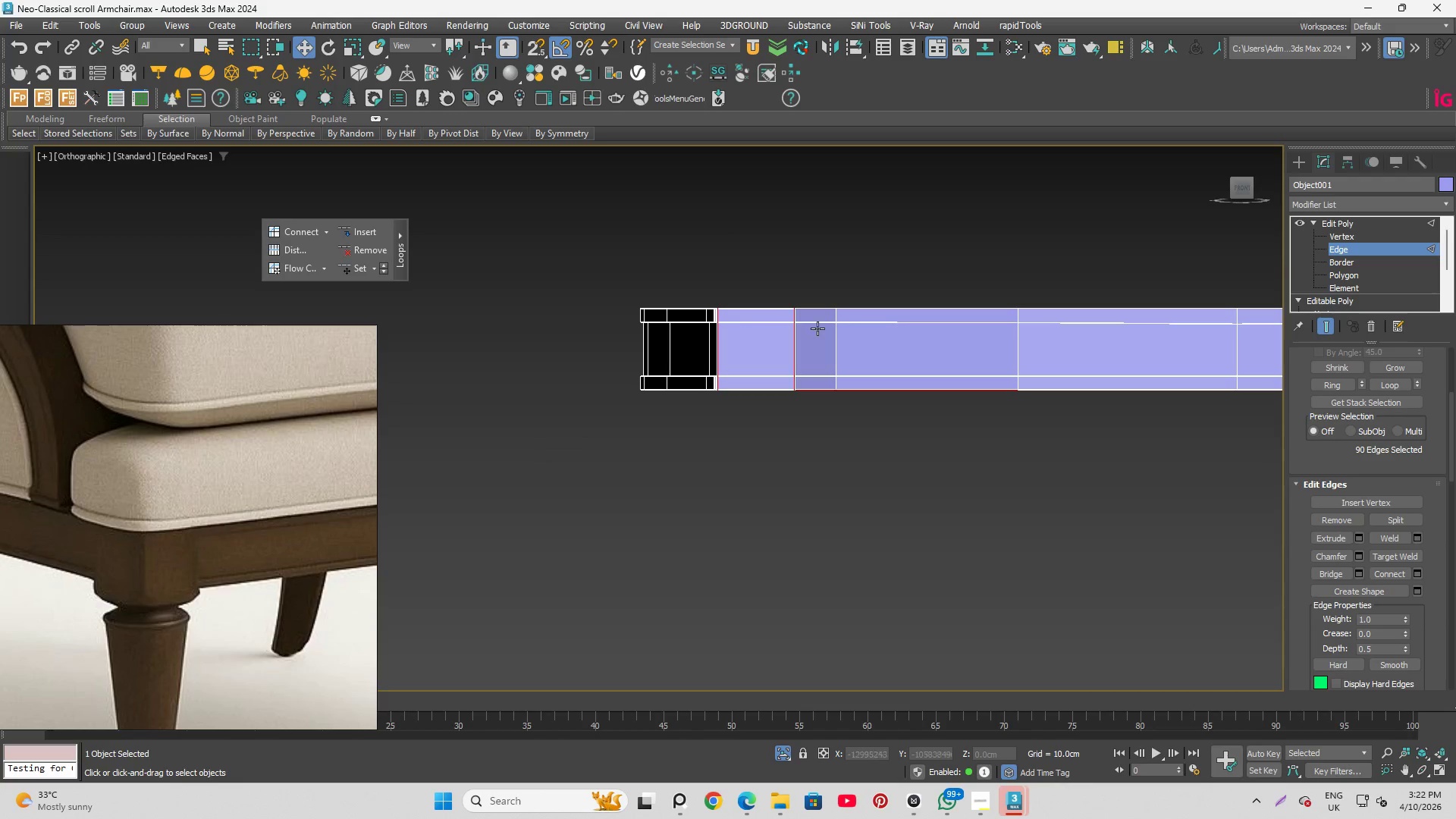 
scroll: coordinate [510, 373], scroll_direction: up, amount: 12.0
 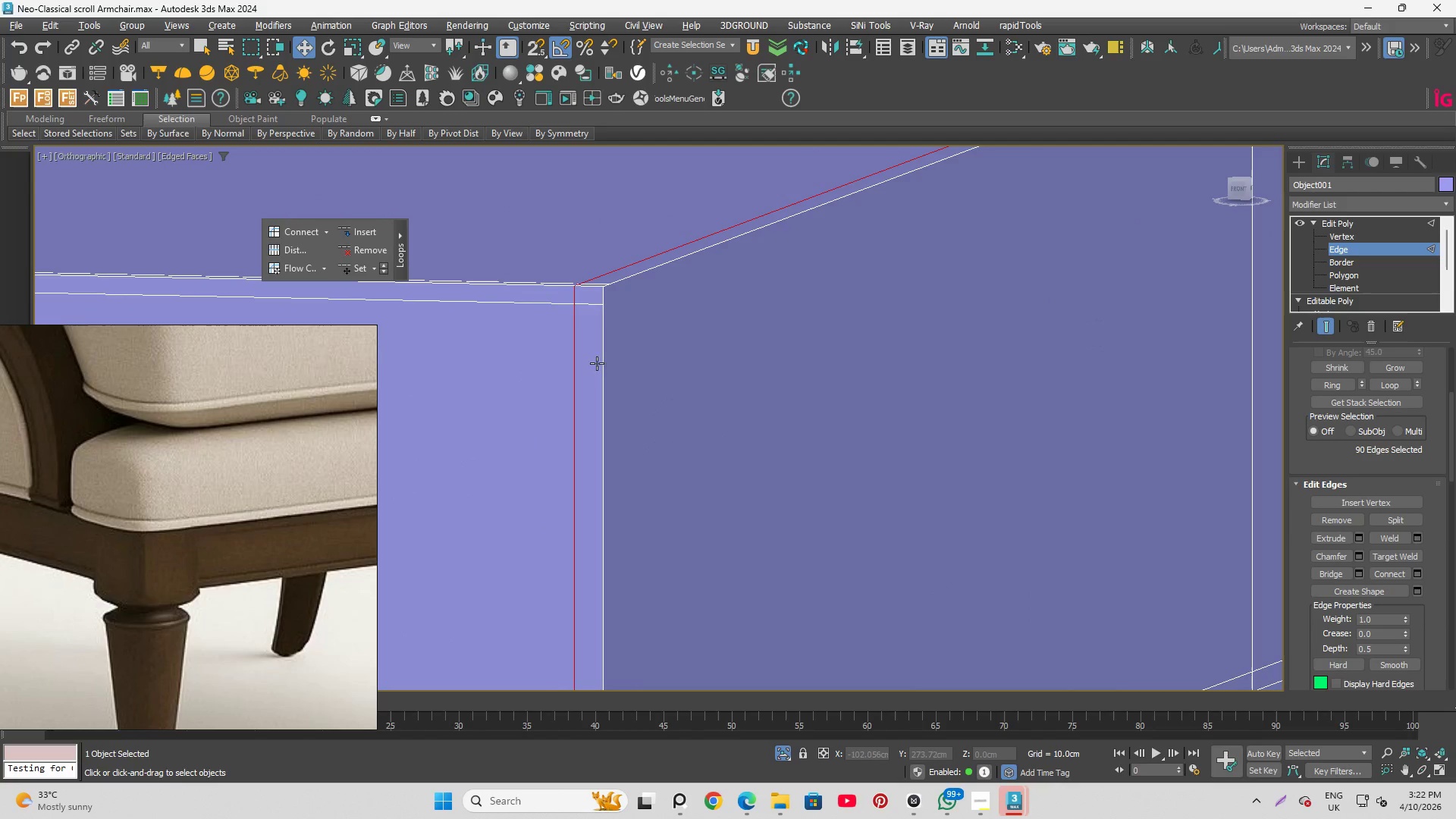 
hold_key(key=AltLeft, duration=1.5)
 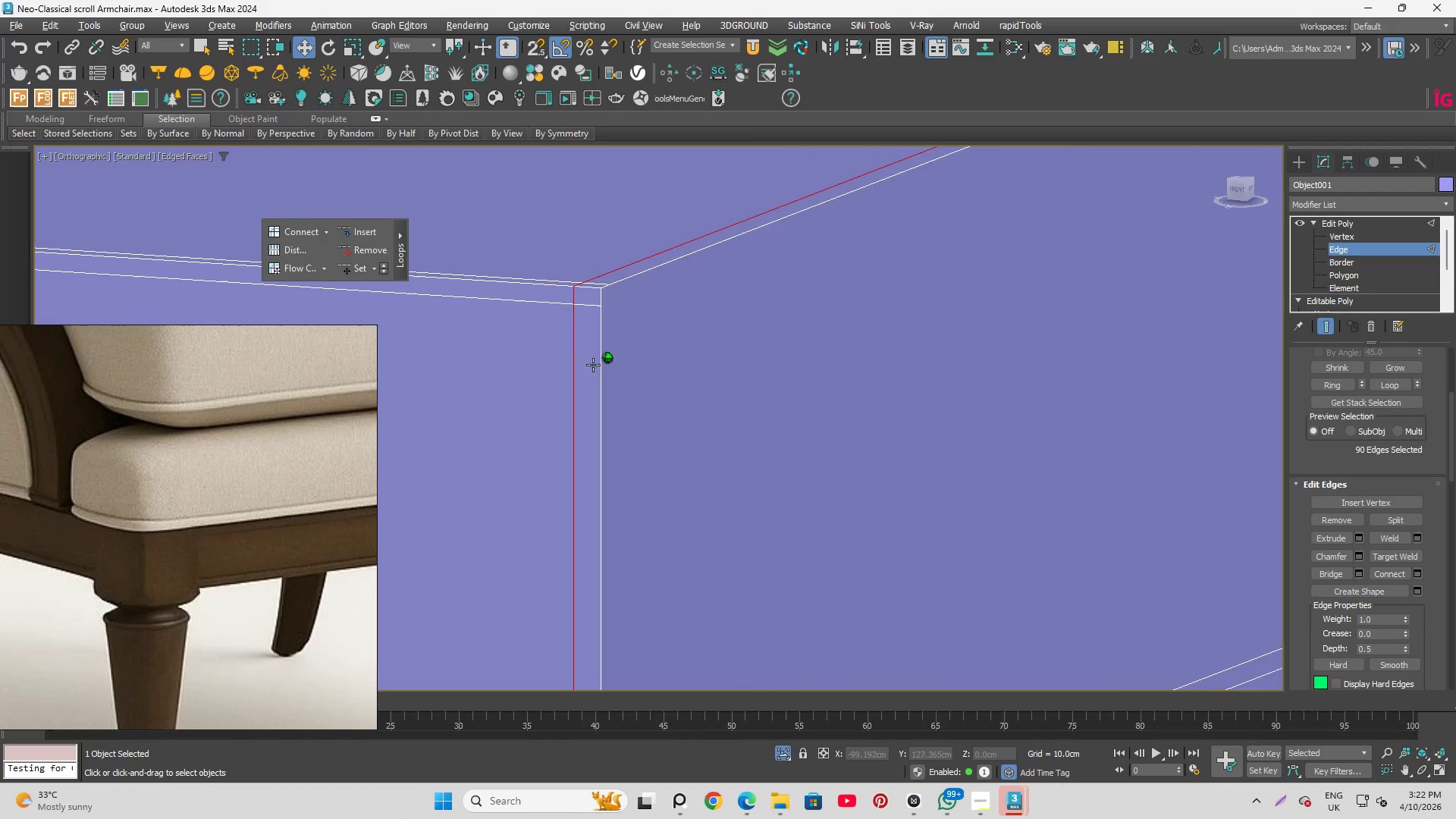 
key(Alt+AltLeft)
 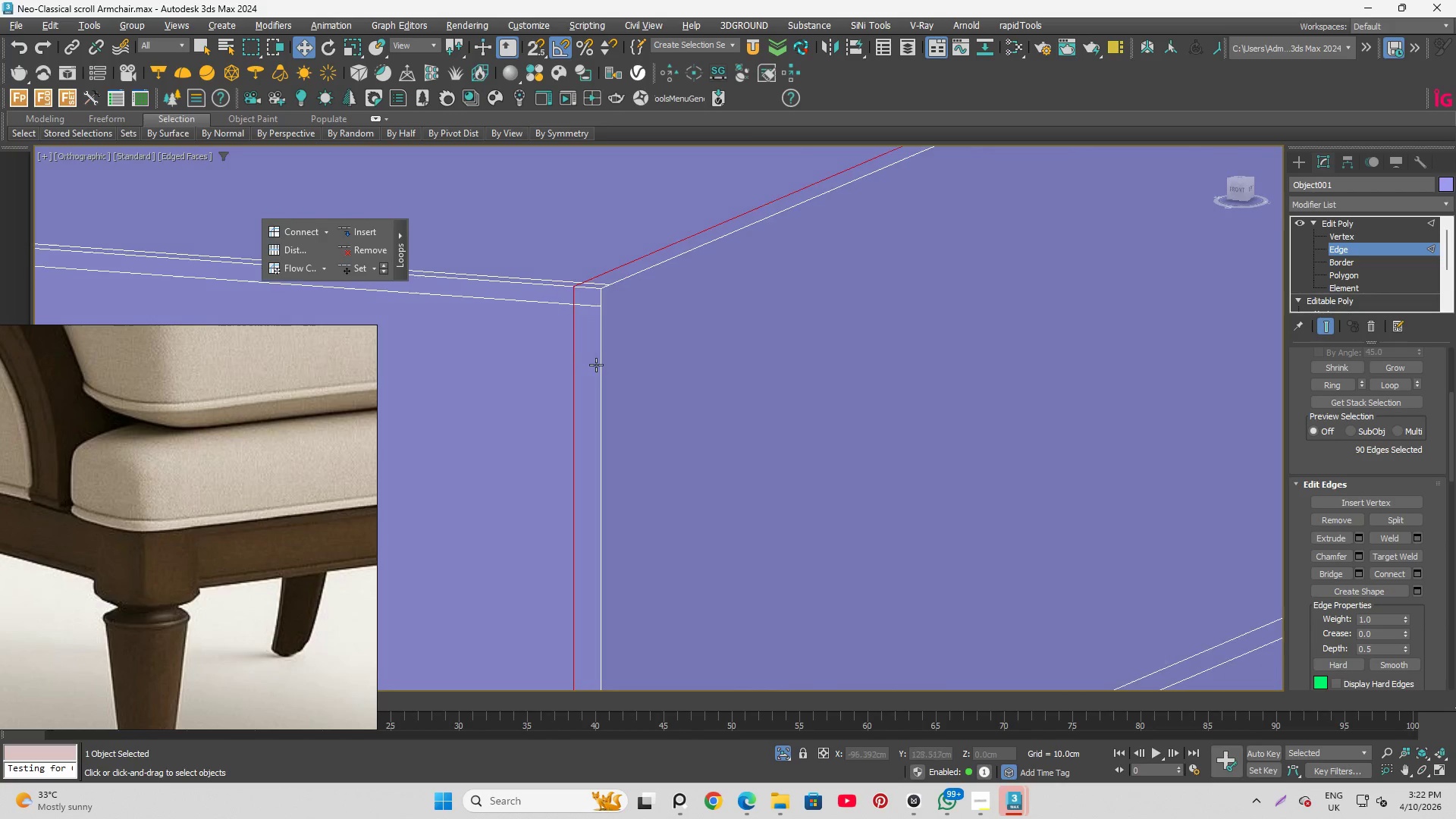 
key(Alt+AltLeft)
 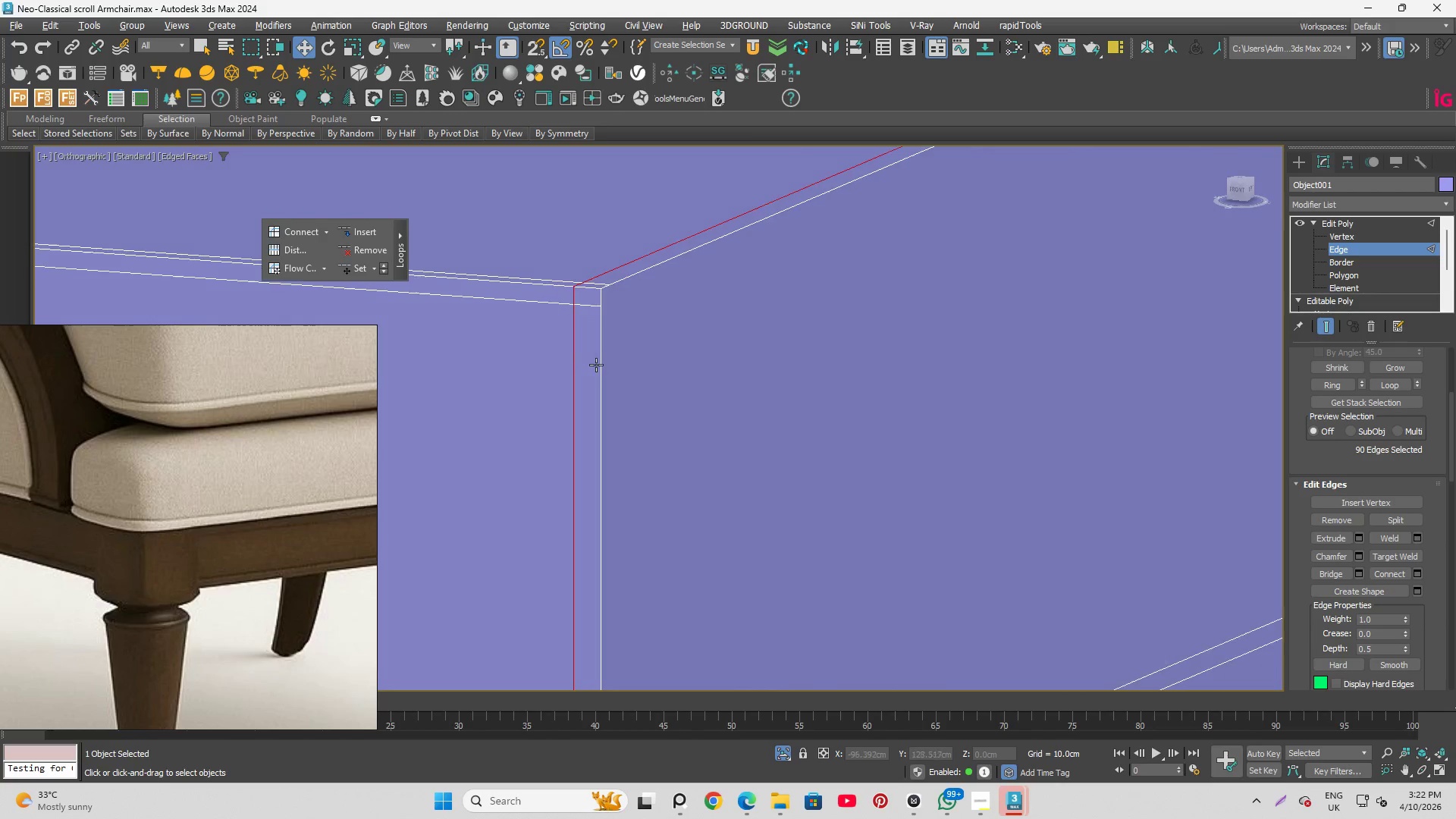 
key(Alt+AltLeft)
 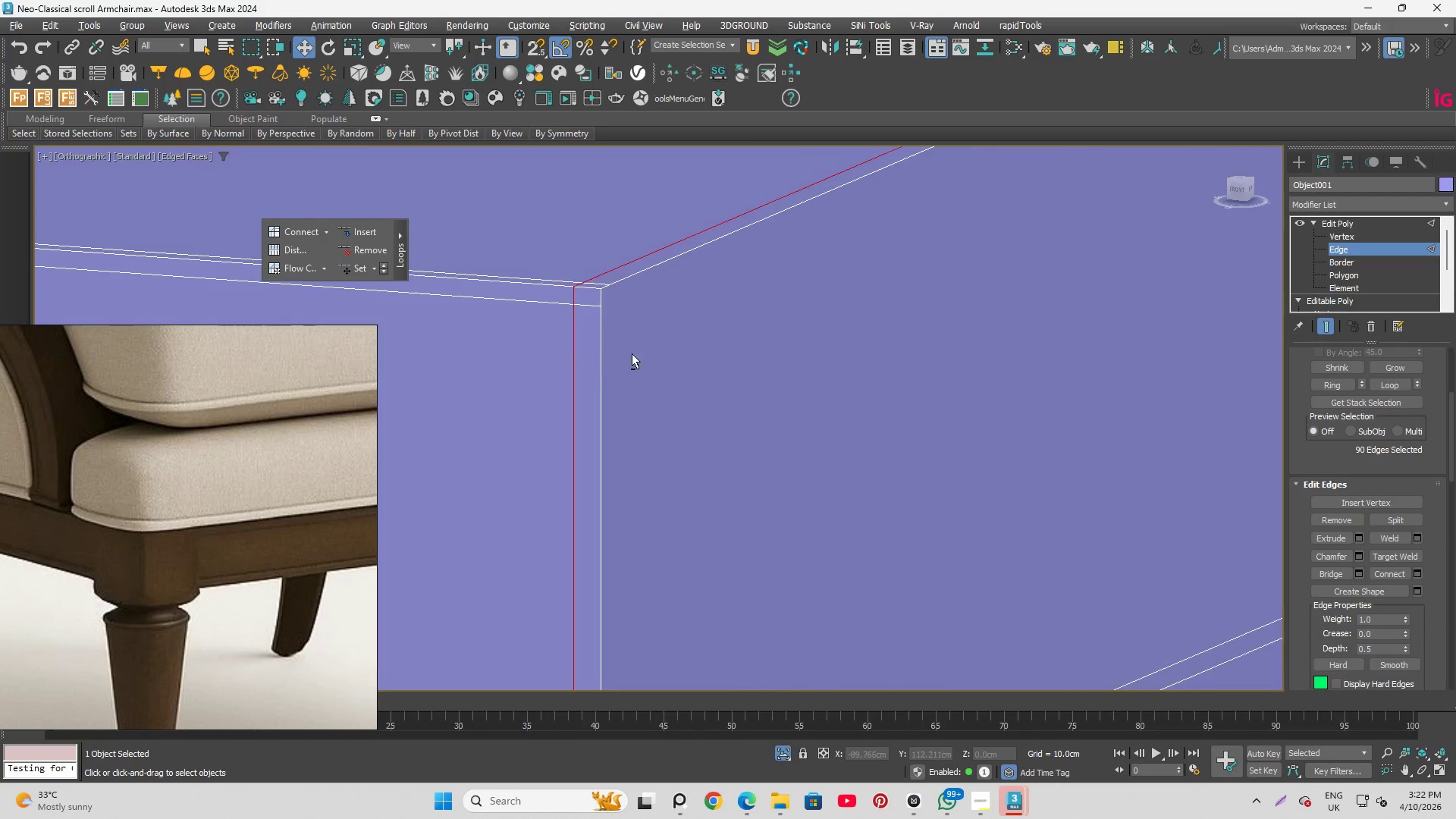 
key(Alt+AltLeft)
 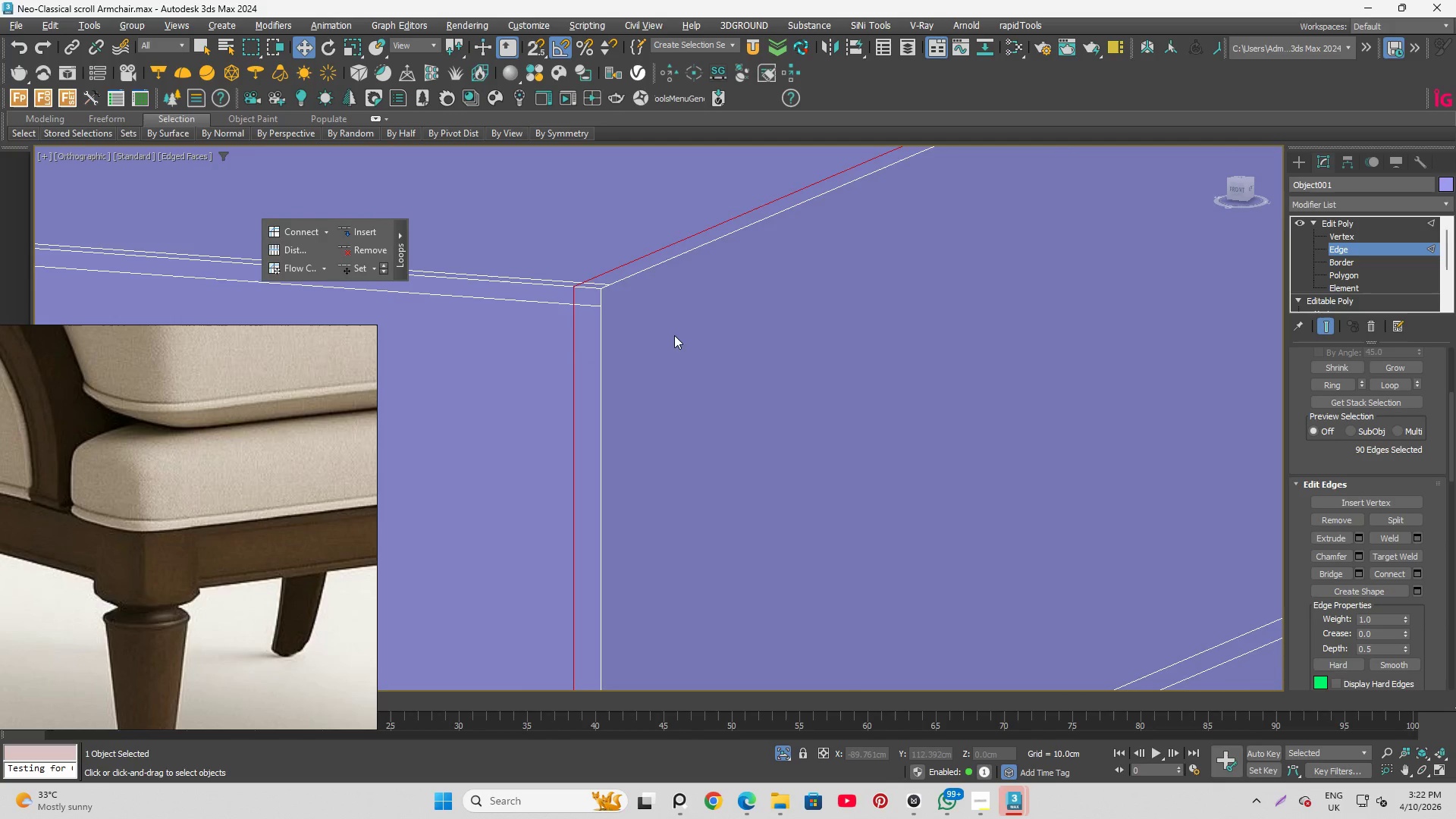 
hold_key(key=AltLeft, duration=1.53)
 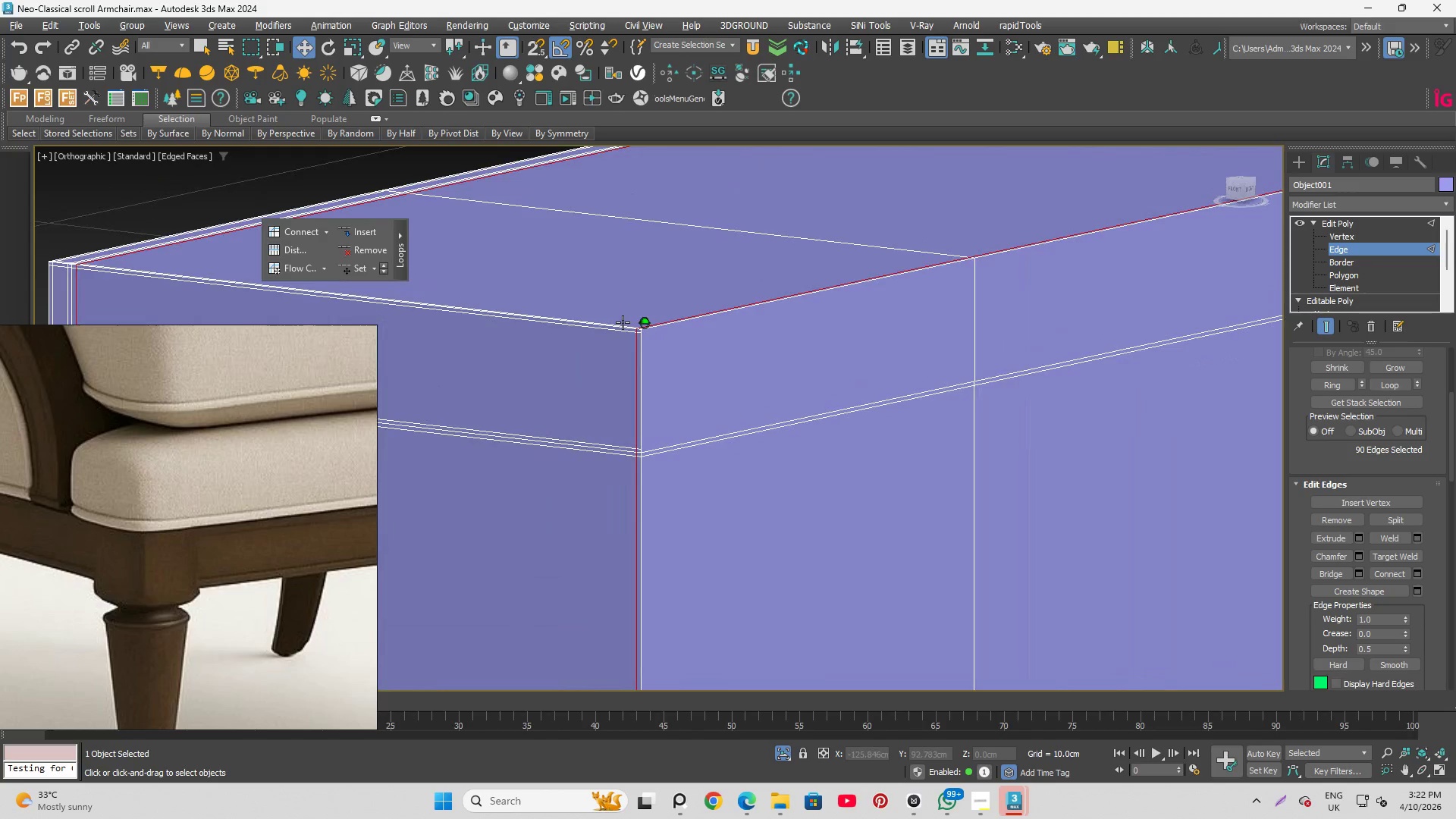 
scroll: coordinate [661, 340], scroll_direction: down, amount: 5.0
 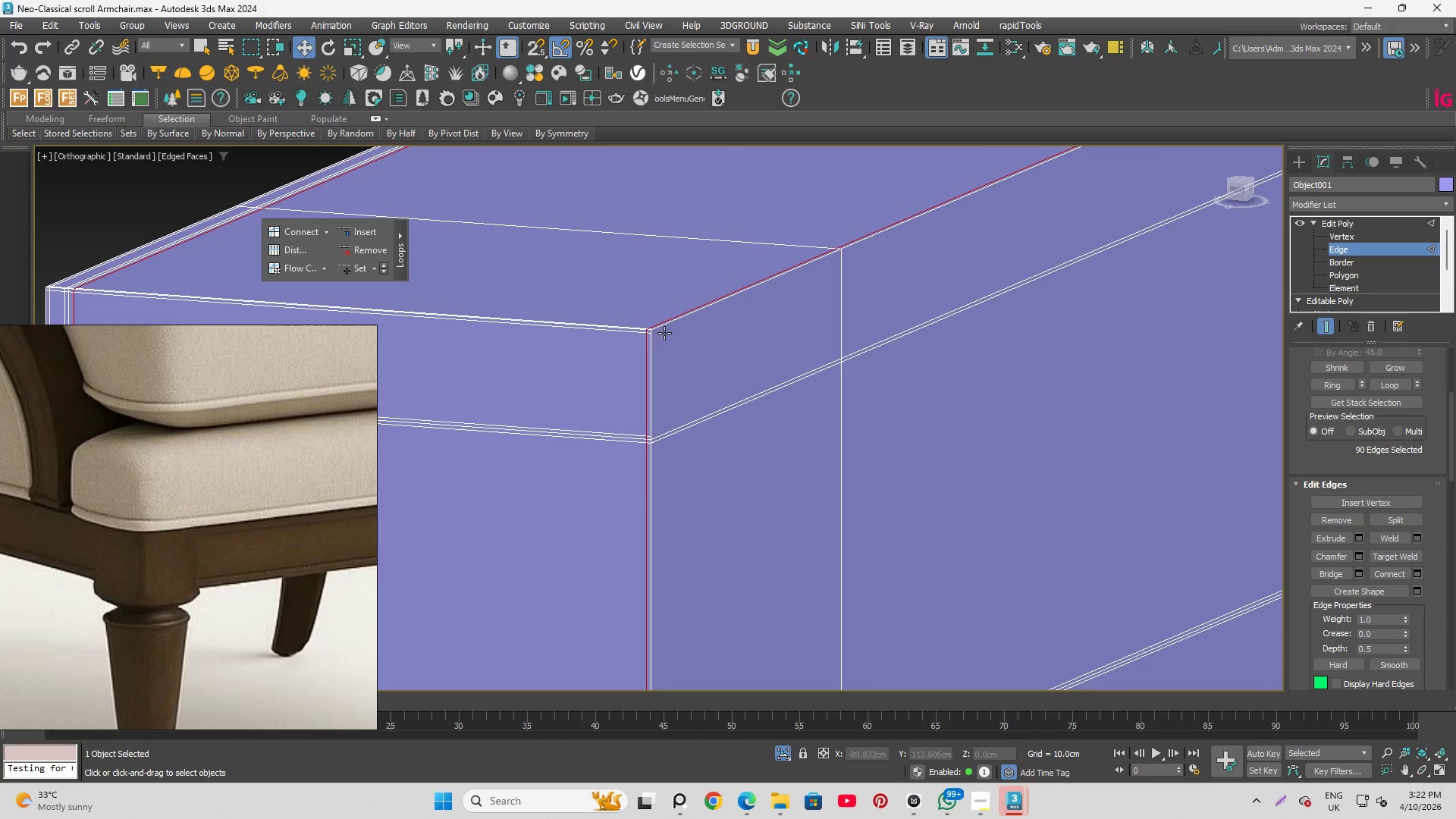 
scroll: coordinate [652, 329], scroll_direction: up, amount: 1.0
 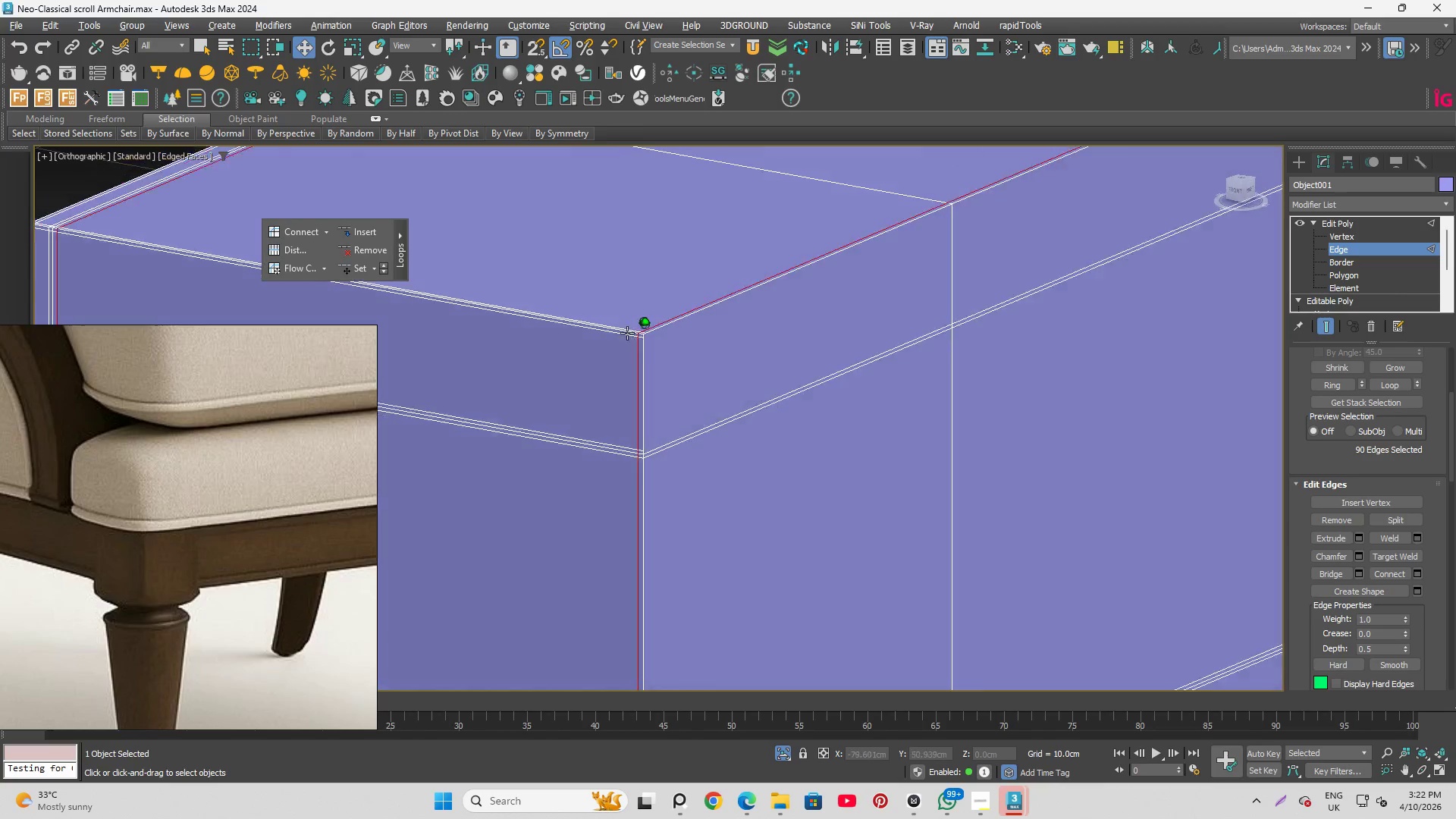 
hold_key(key=AltLeft, duration=1.31)
 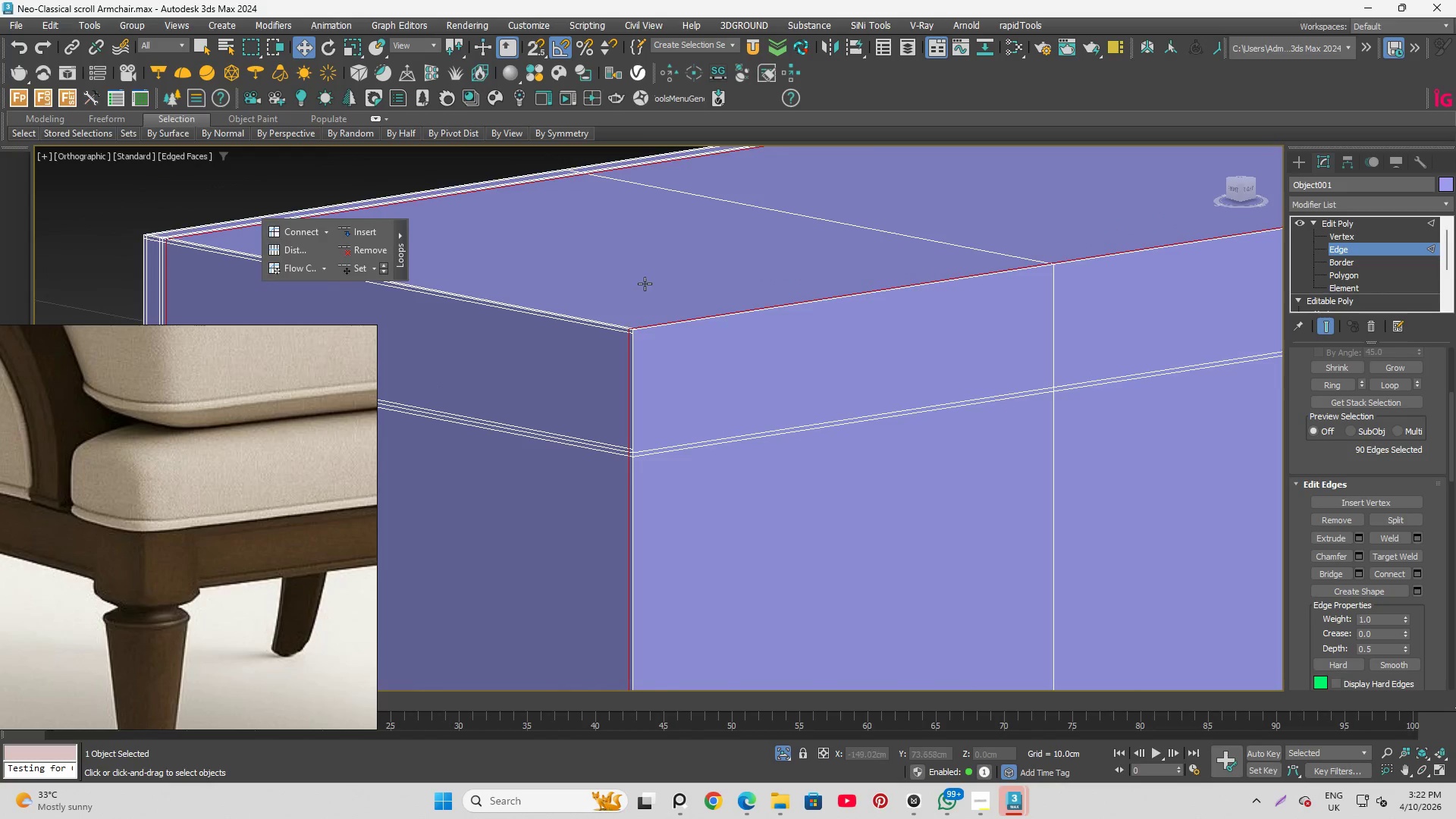 
scroll: coordinate [647, 284], scroll_direction: down, amount: 3.0
 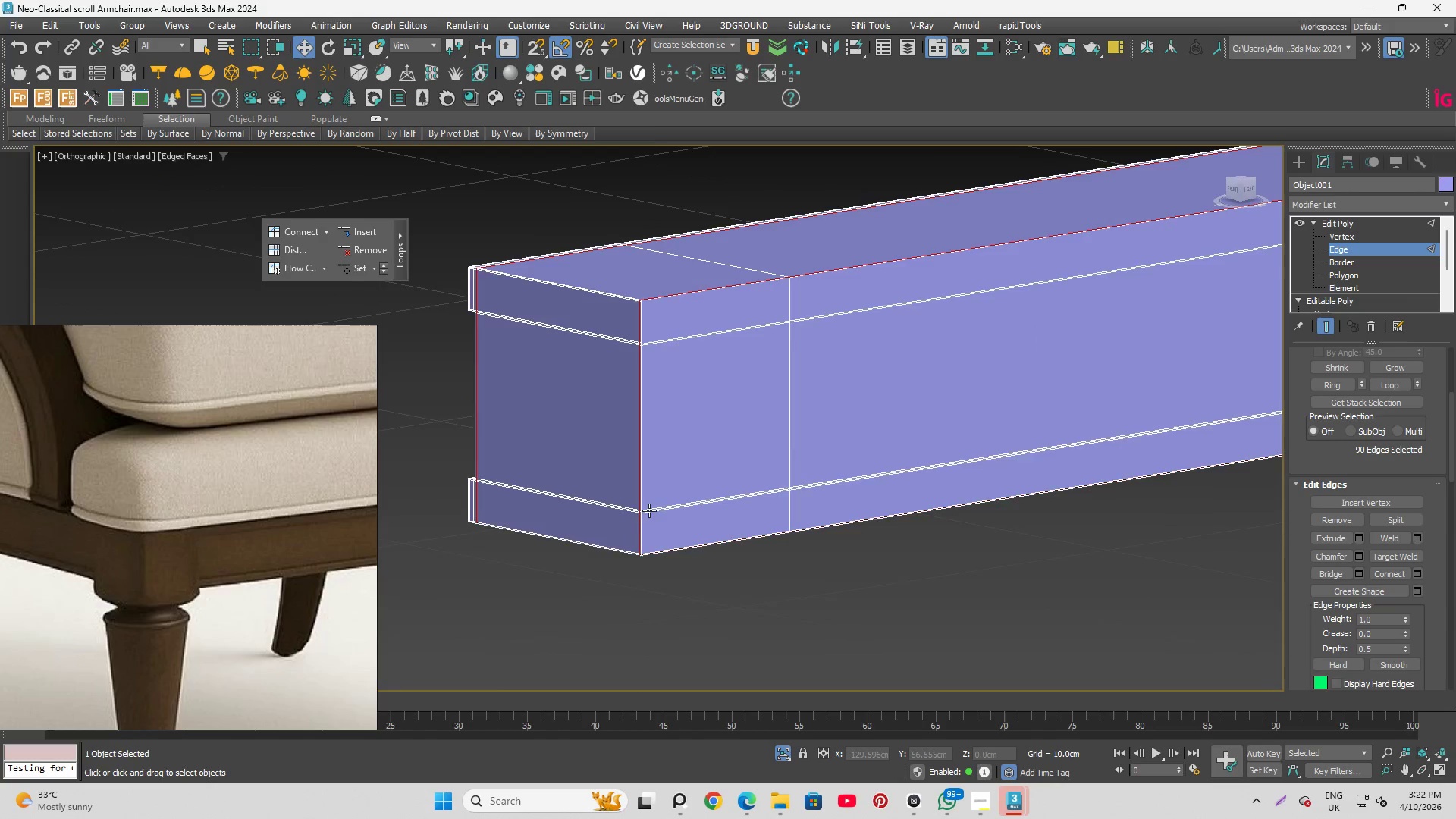 
scroll: coordinate [553, 374], scroll_direction: none, amount: 0.0
 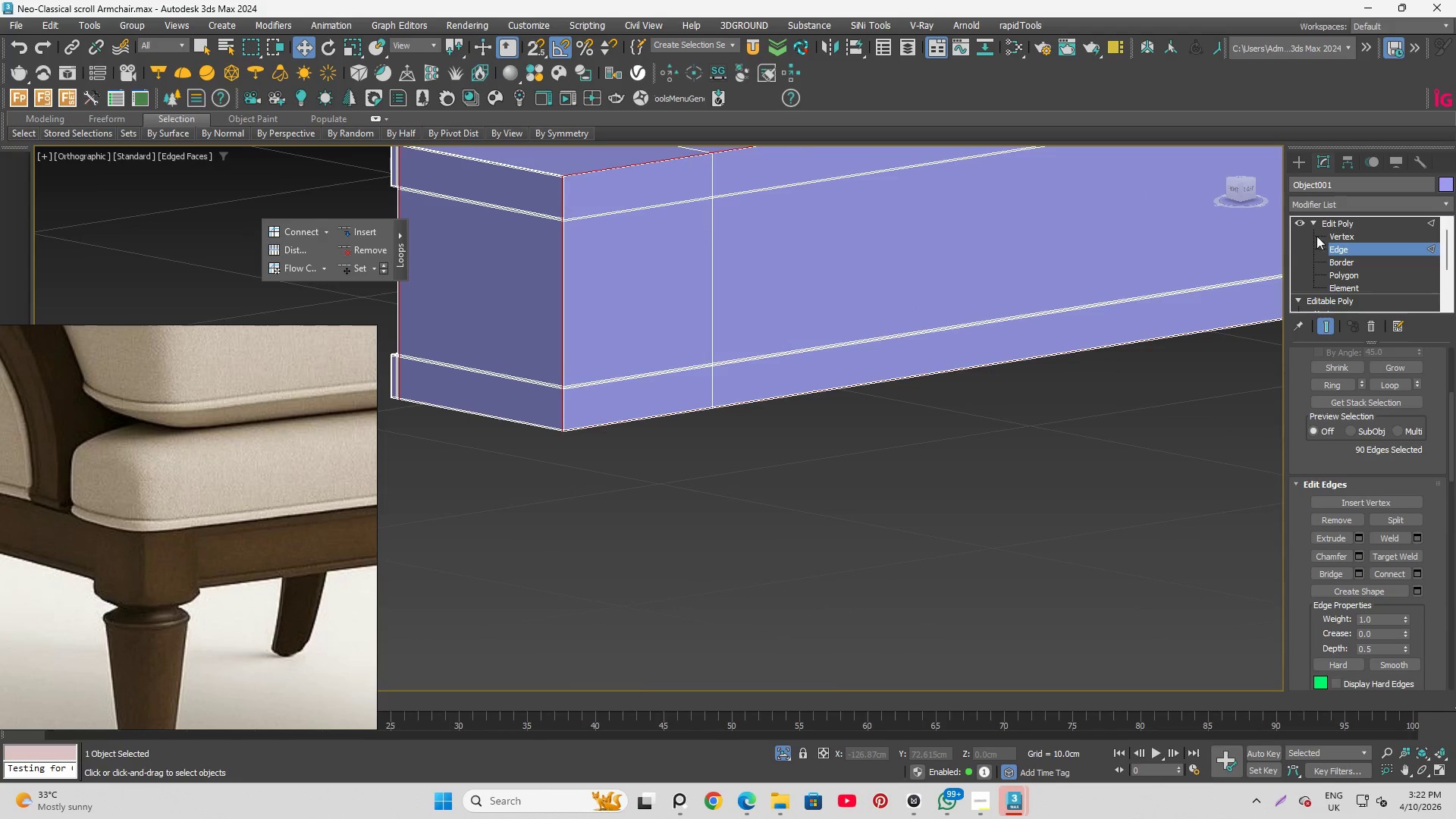 
left_click([1347, 237])
 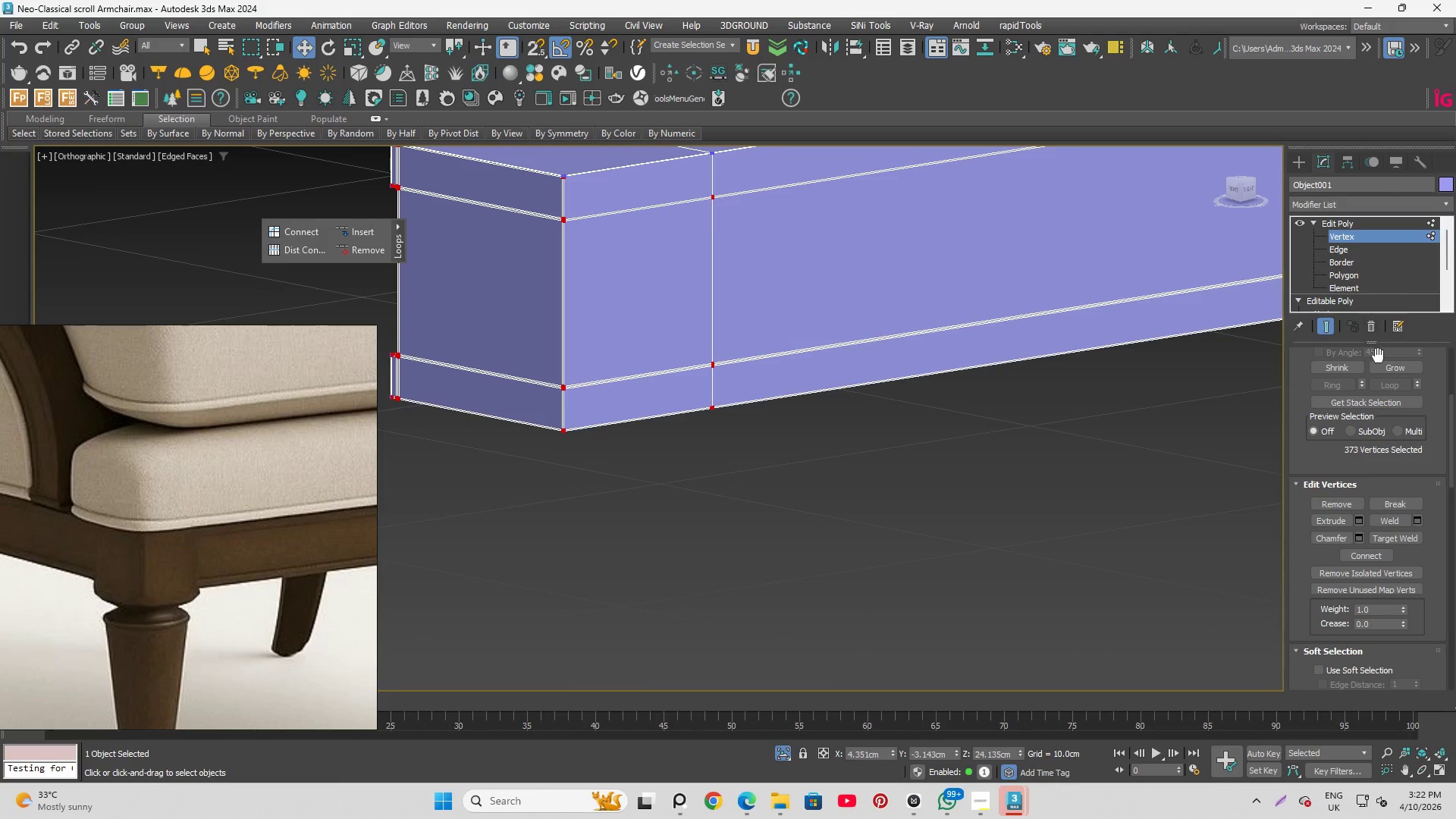 
key(Control+A)
 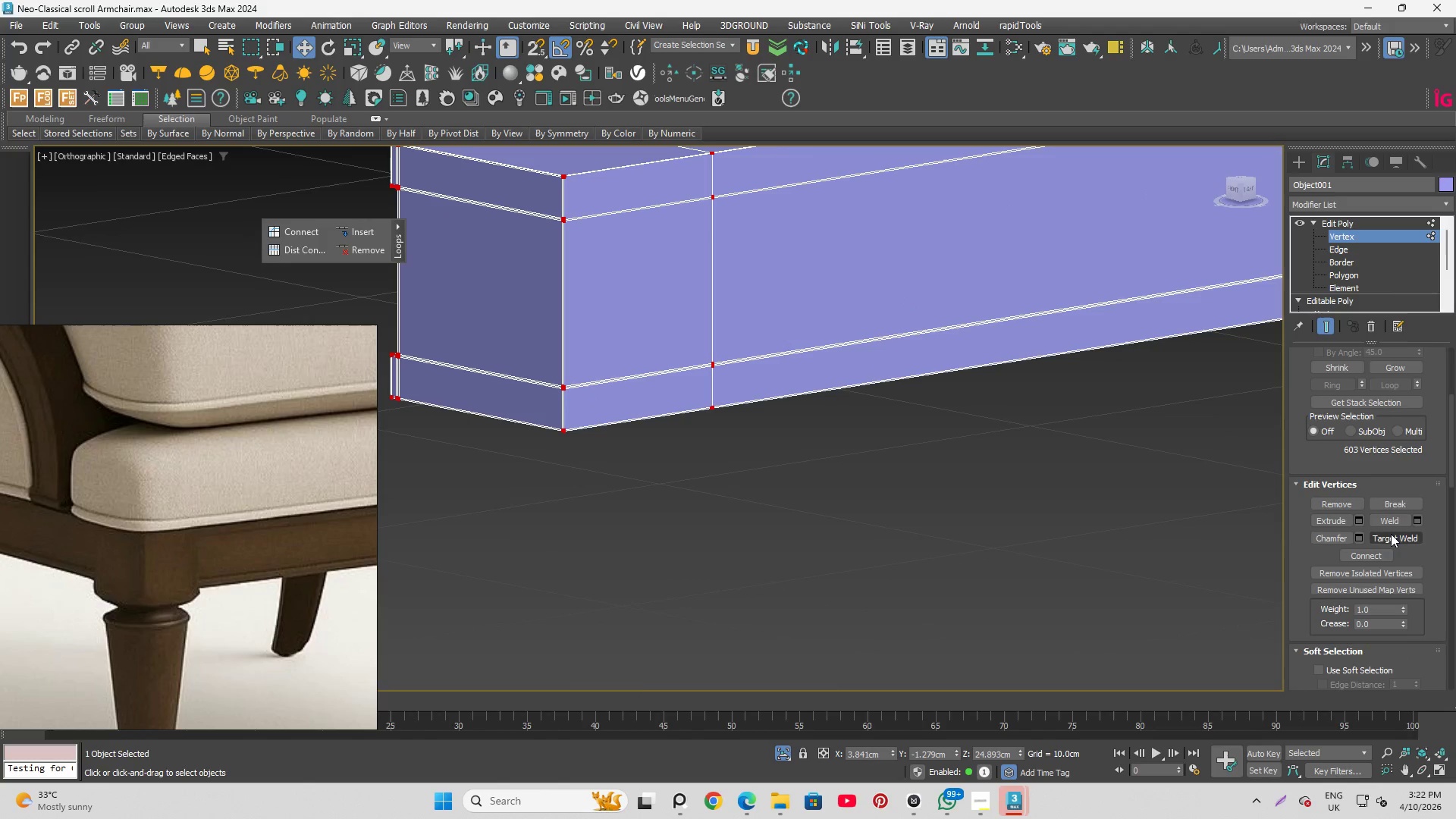 
left_click([1388, 515])
 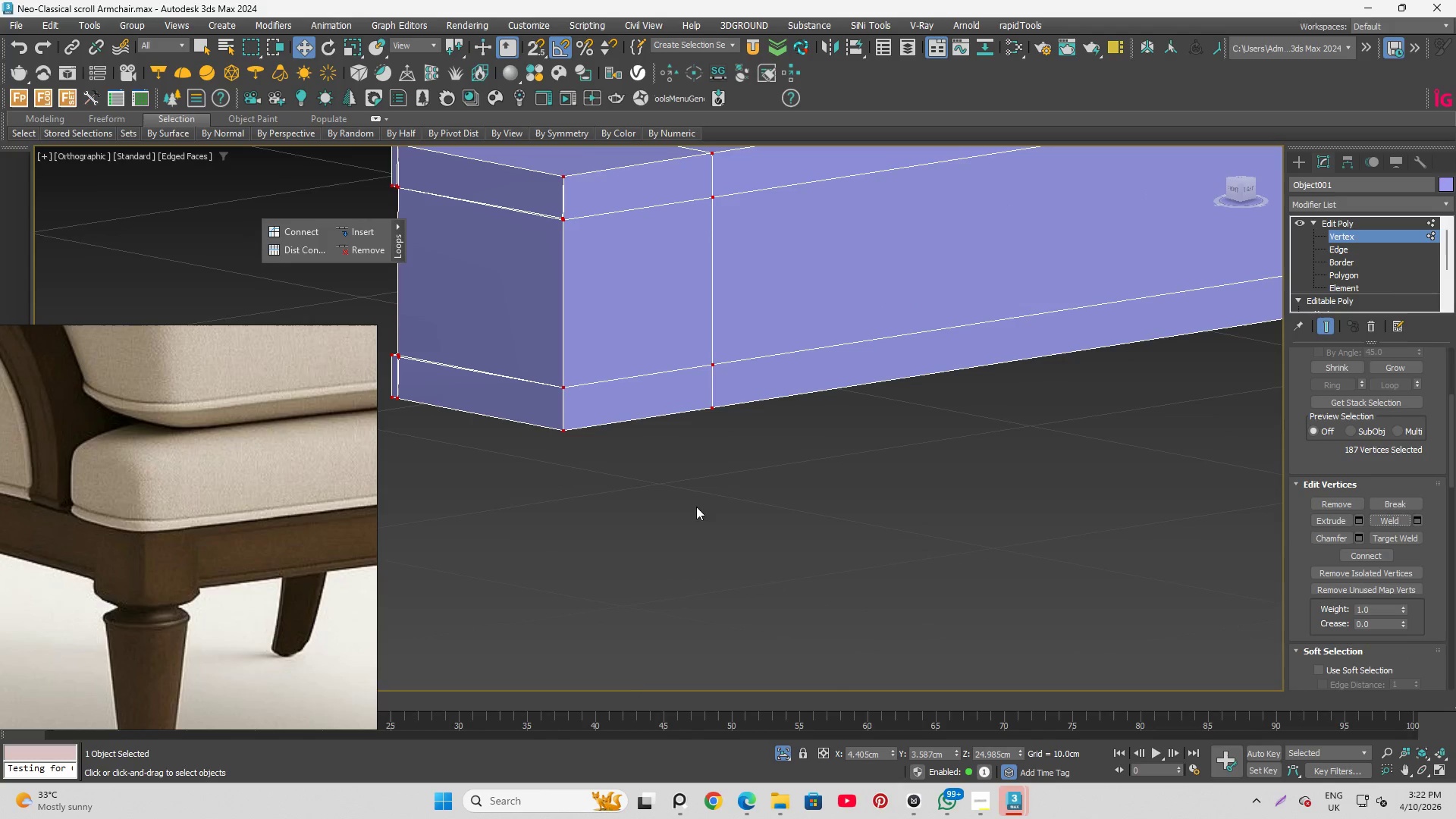 
key(Control+Z)
 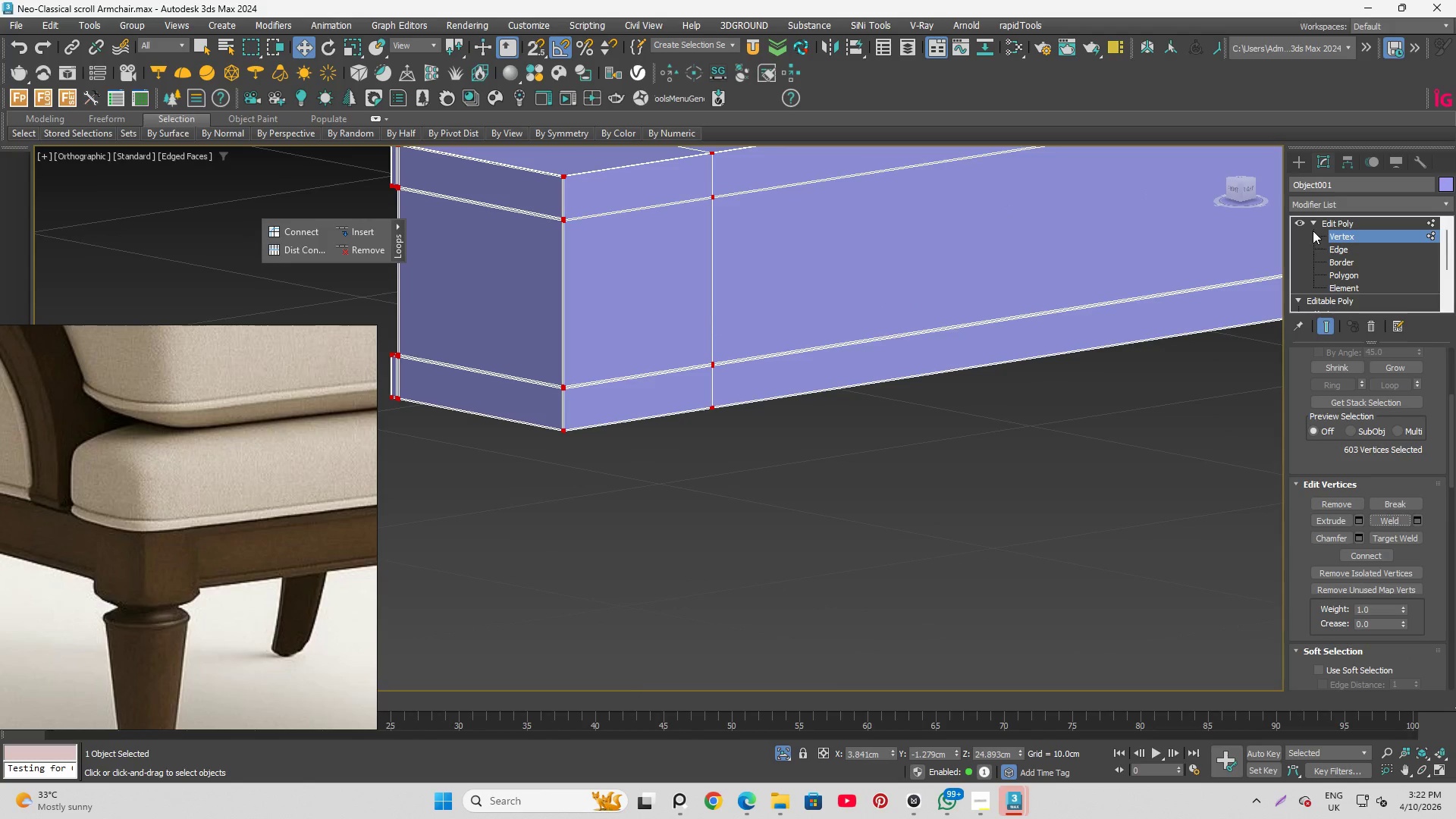 
left_click([1341, 233])
 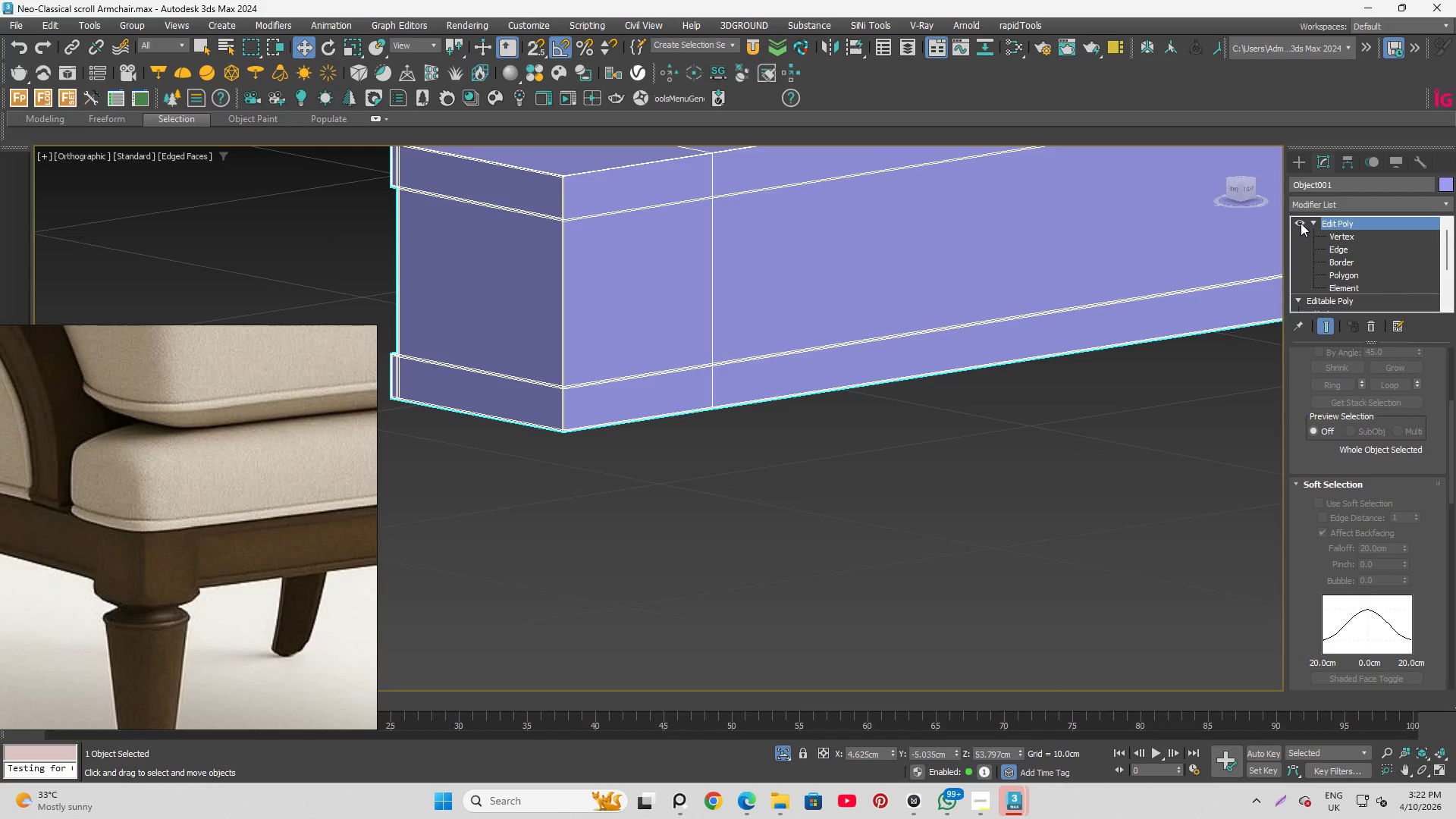 
left_click([1296, 221])
 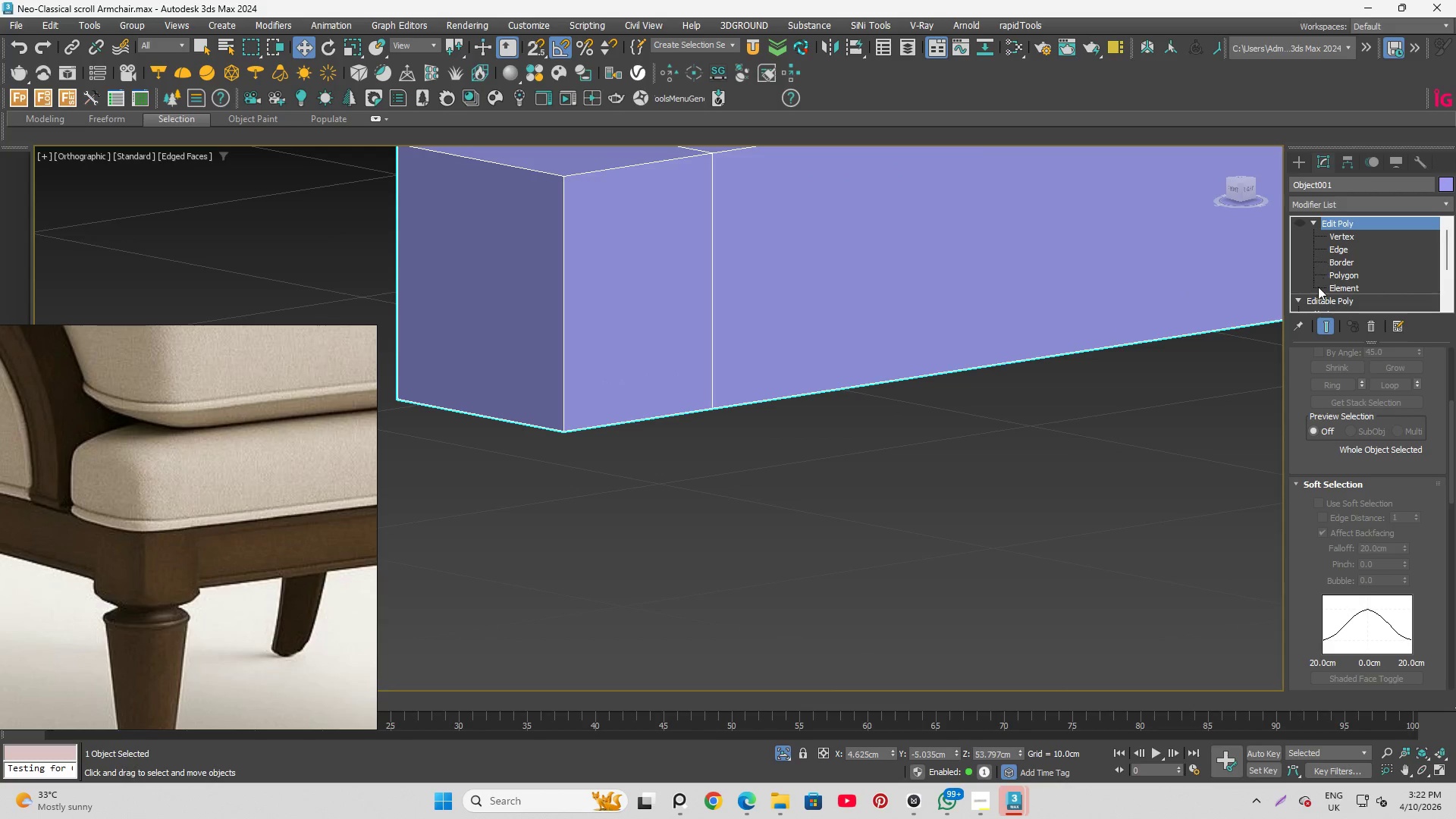 
left_click([1319, 300])
 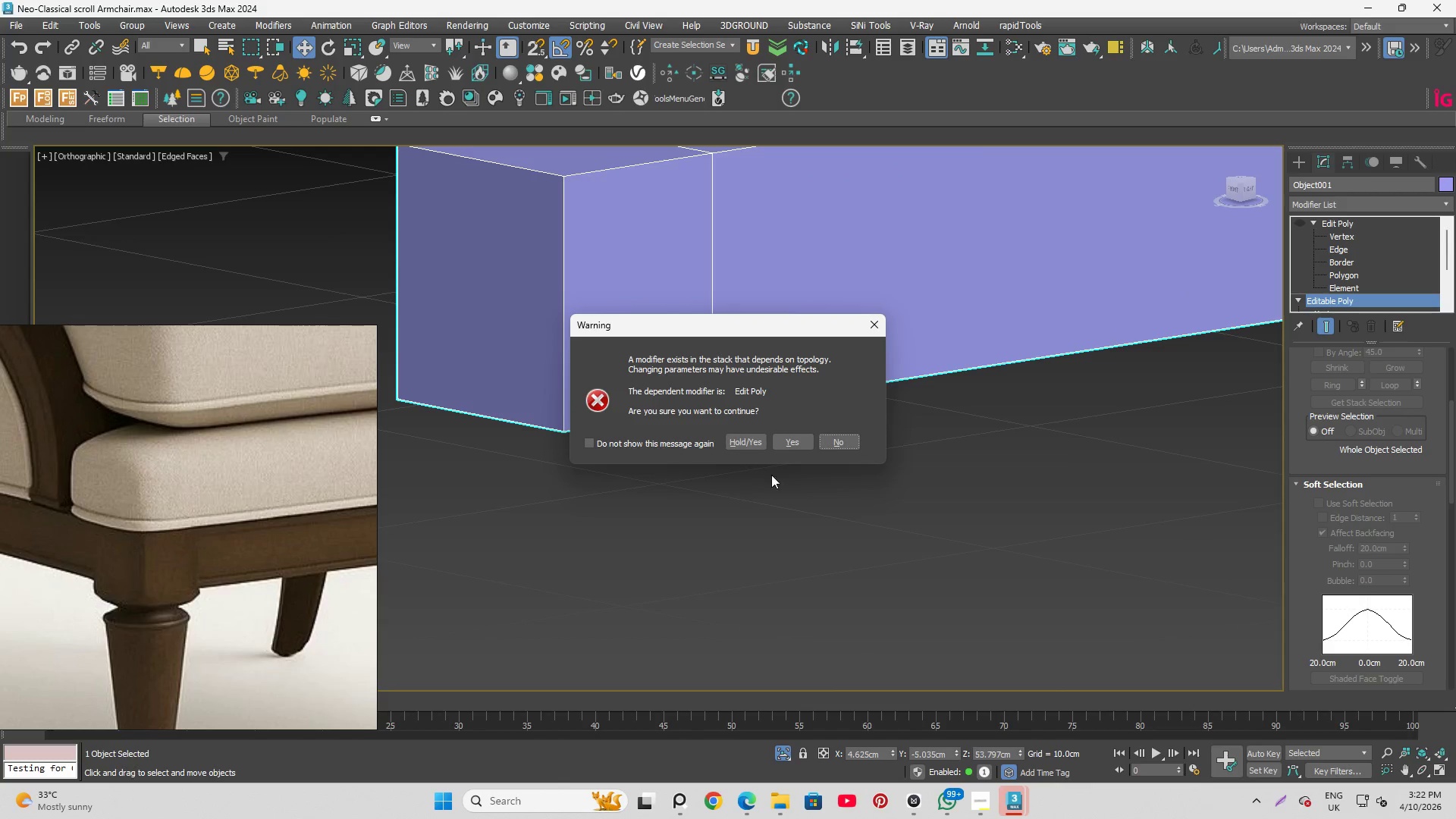 
left_click([791, 438])
 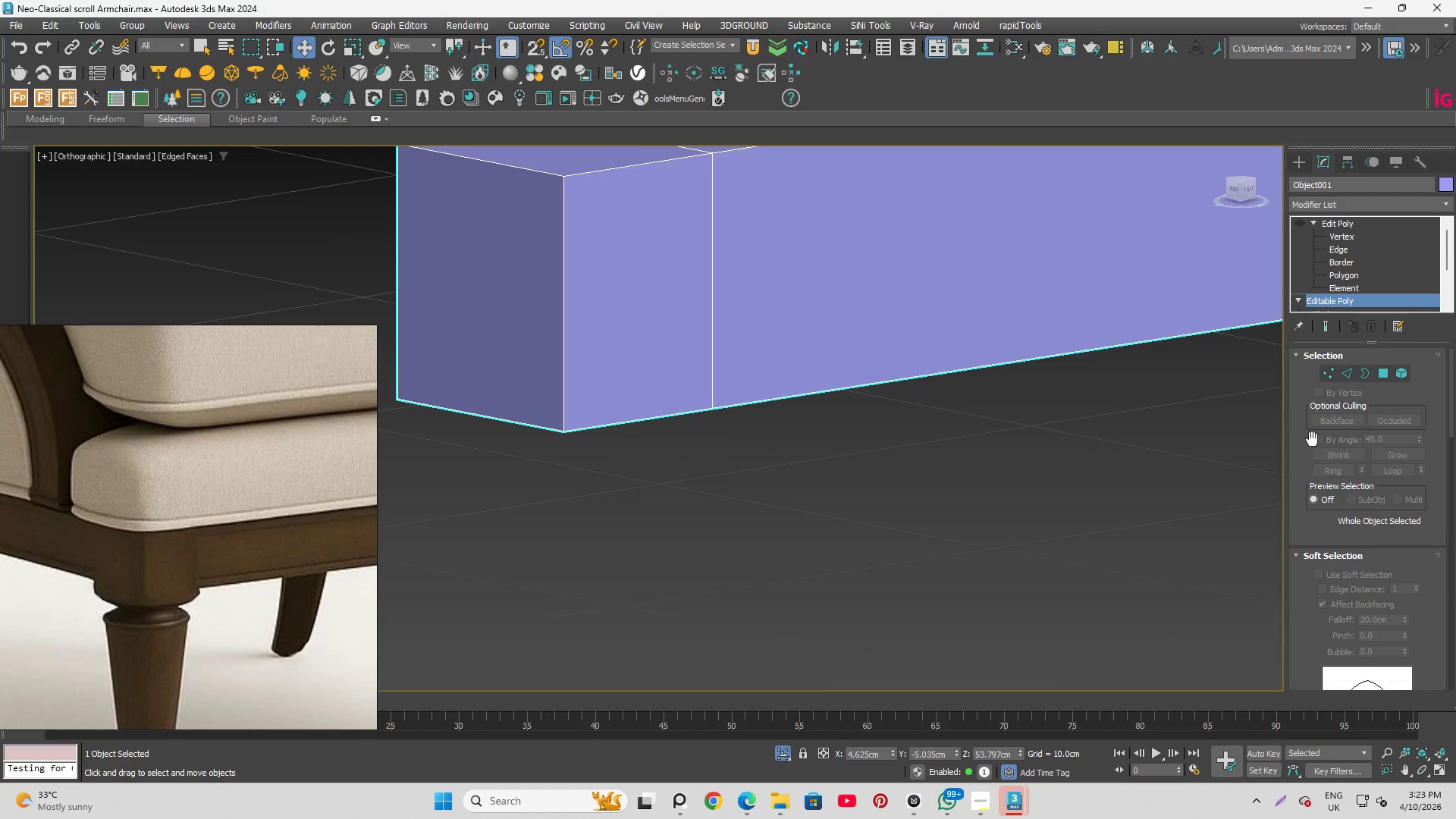 
scroll: coordinate [1336, 488], scroll_direction: down, amount: 13.0
 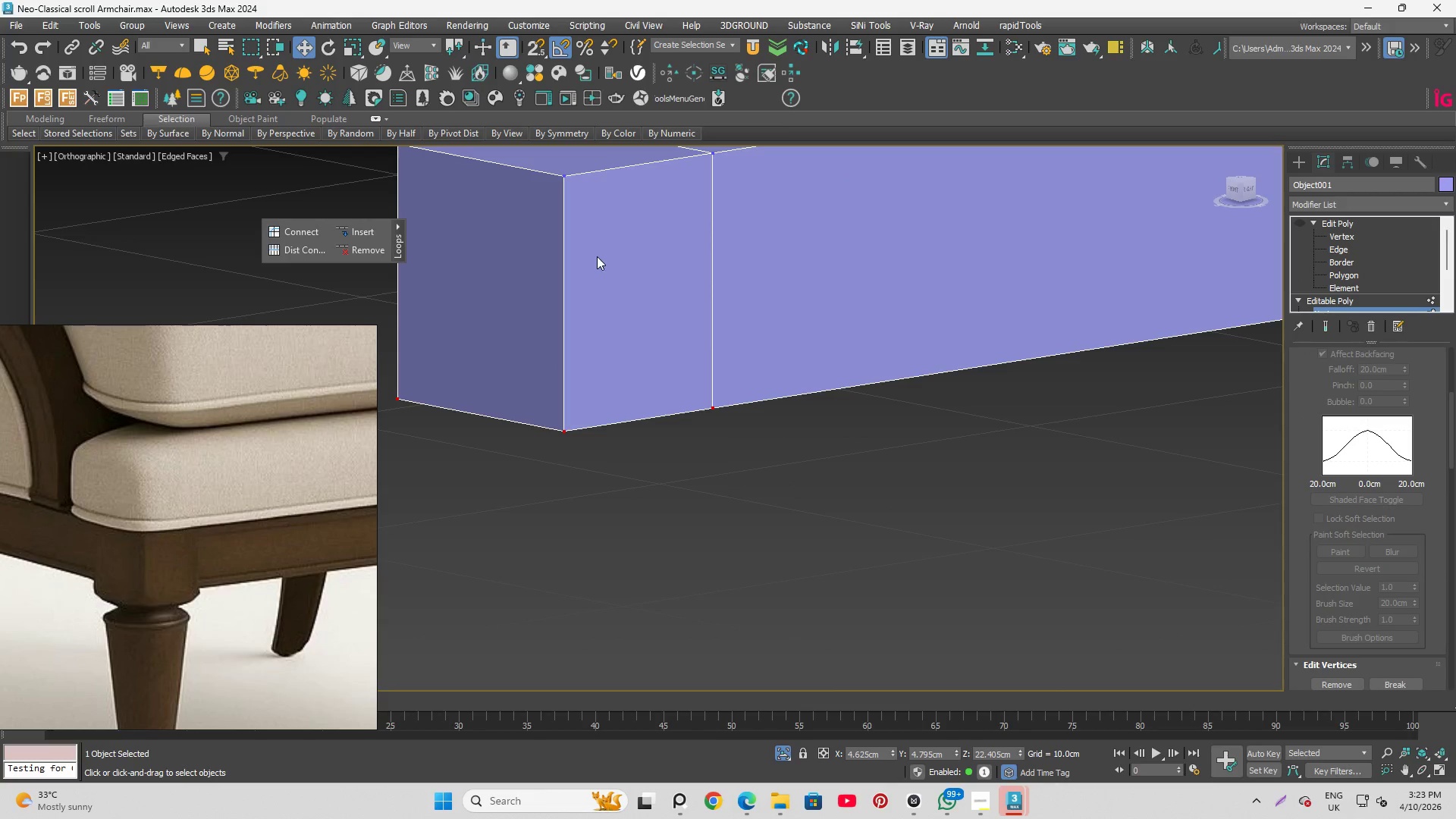 
hold_key(key=AltLeft, duration=0.97)
 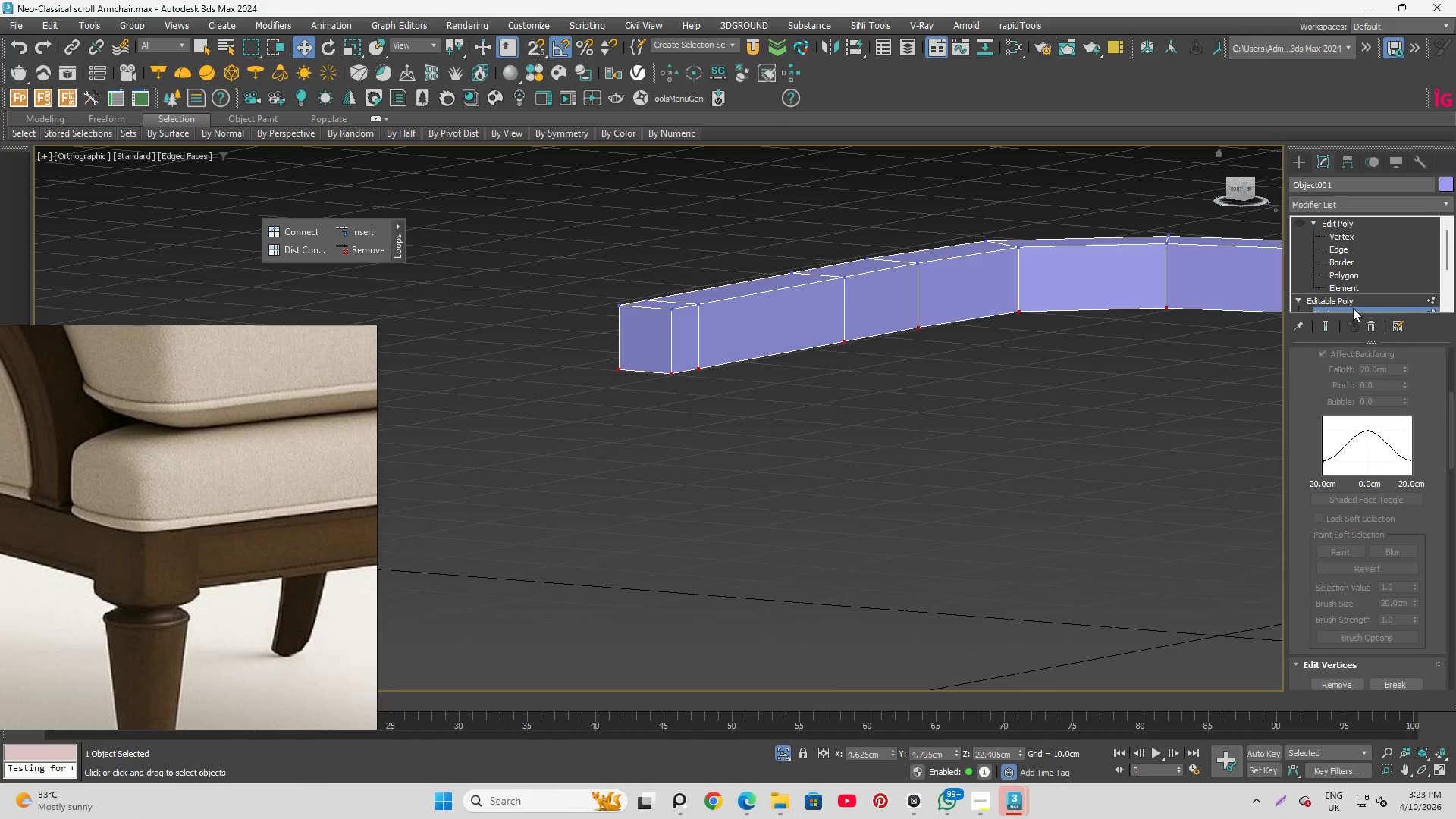 
scroll: coordinate [696, 356], scroll_direction: down, amount: 4.0
 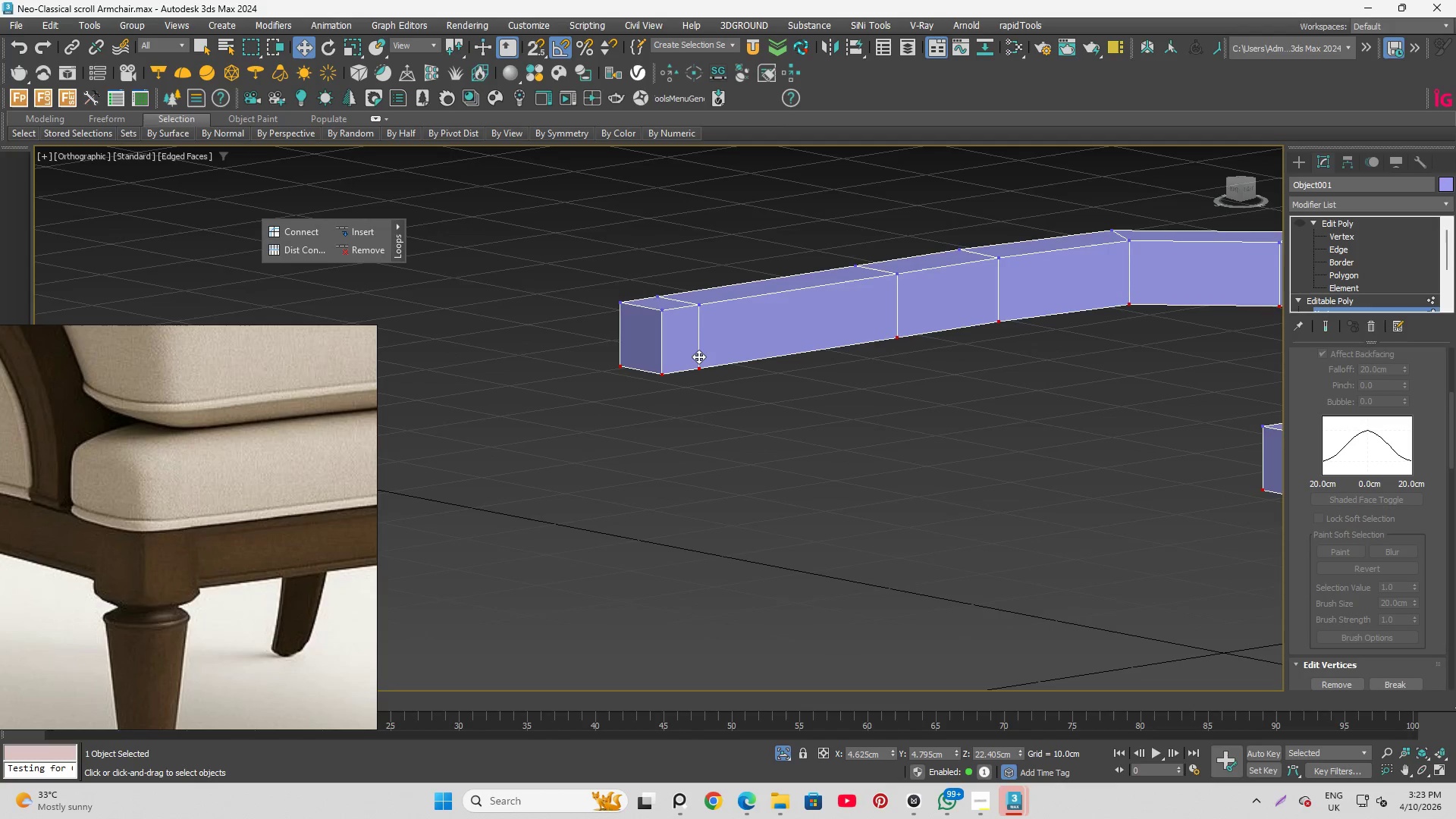 
left_click([1353, 309])
 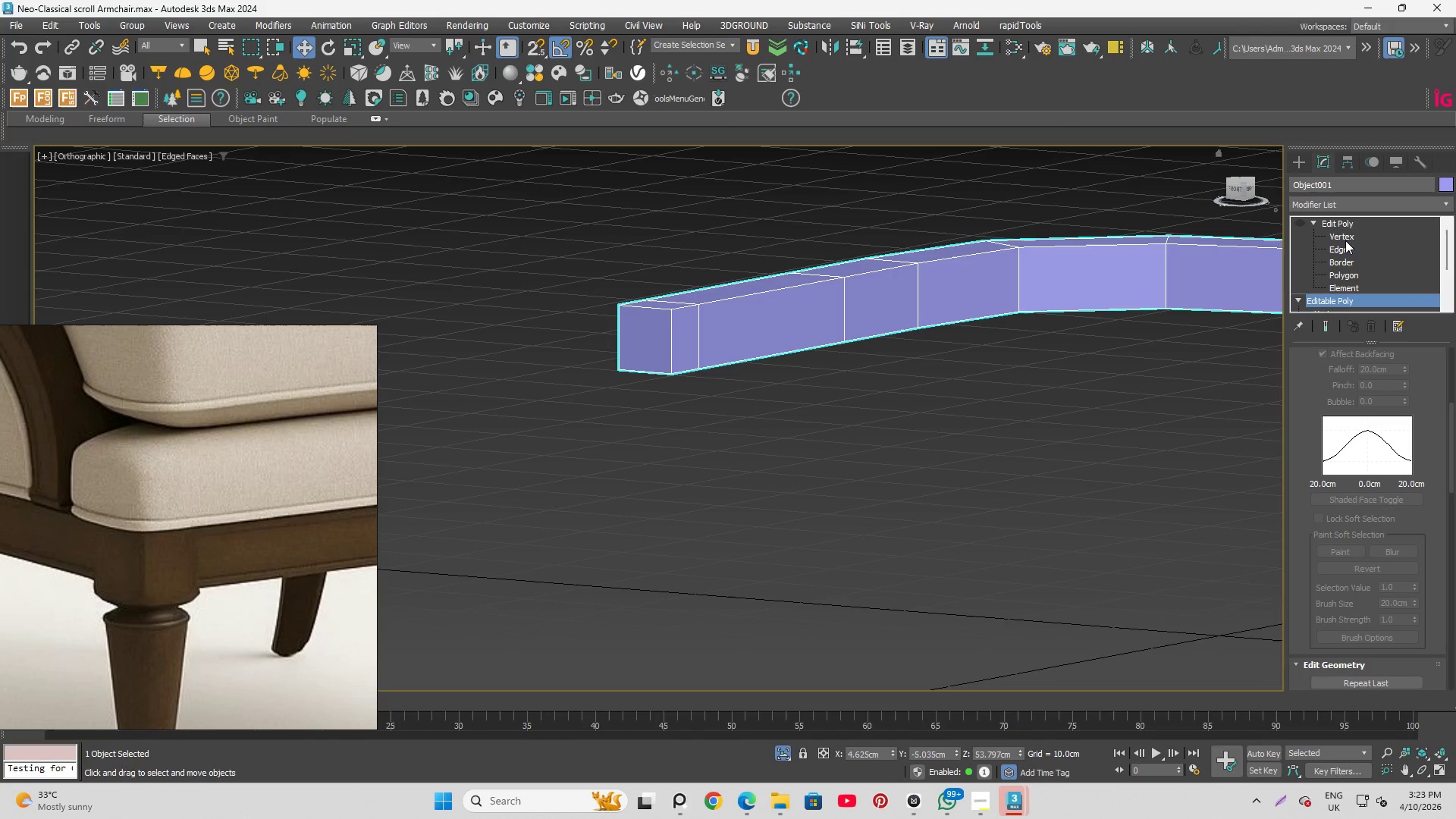 
left_click([1343, 221])
 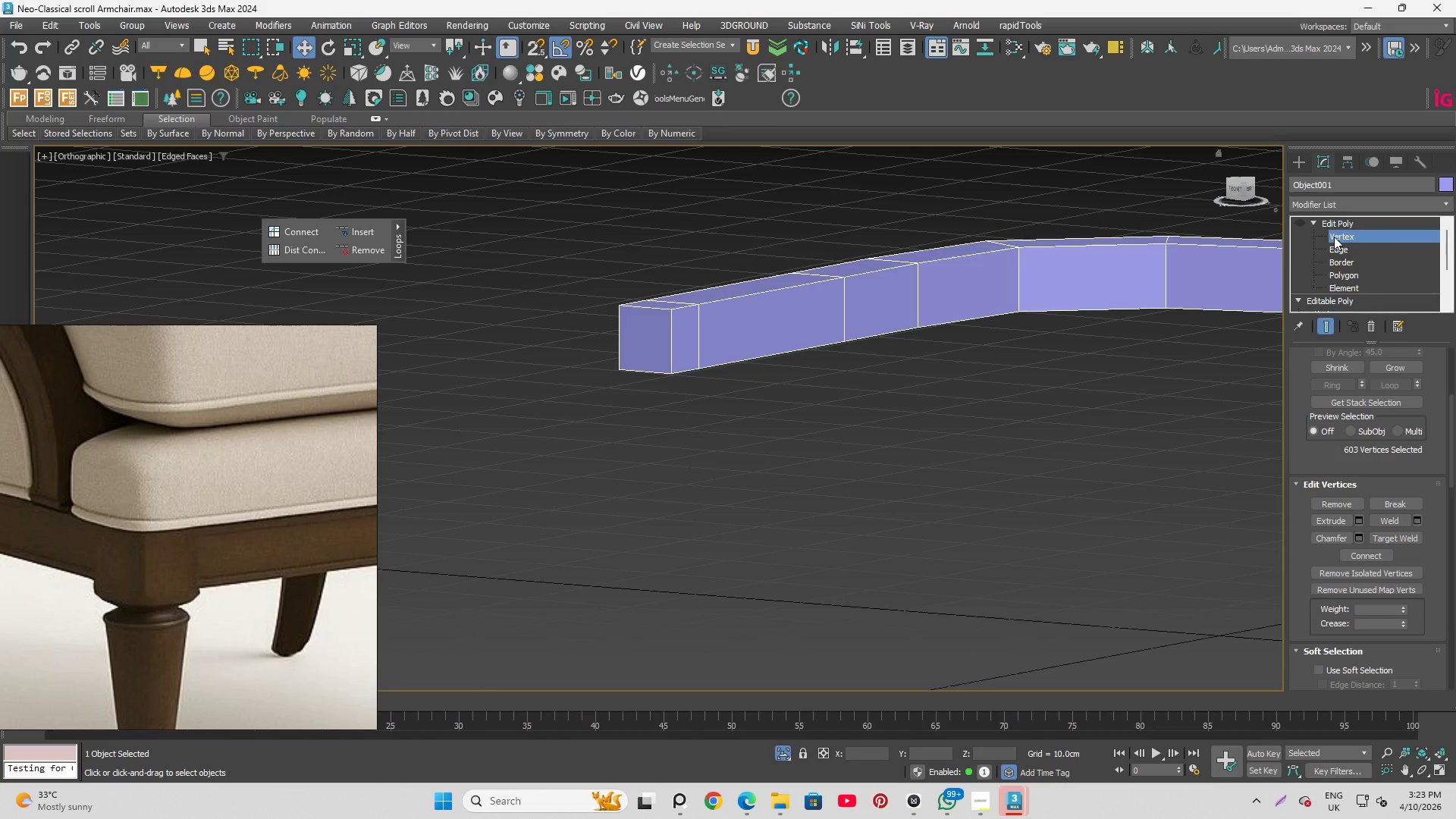 
left_click([1298, 221])
 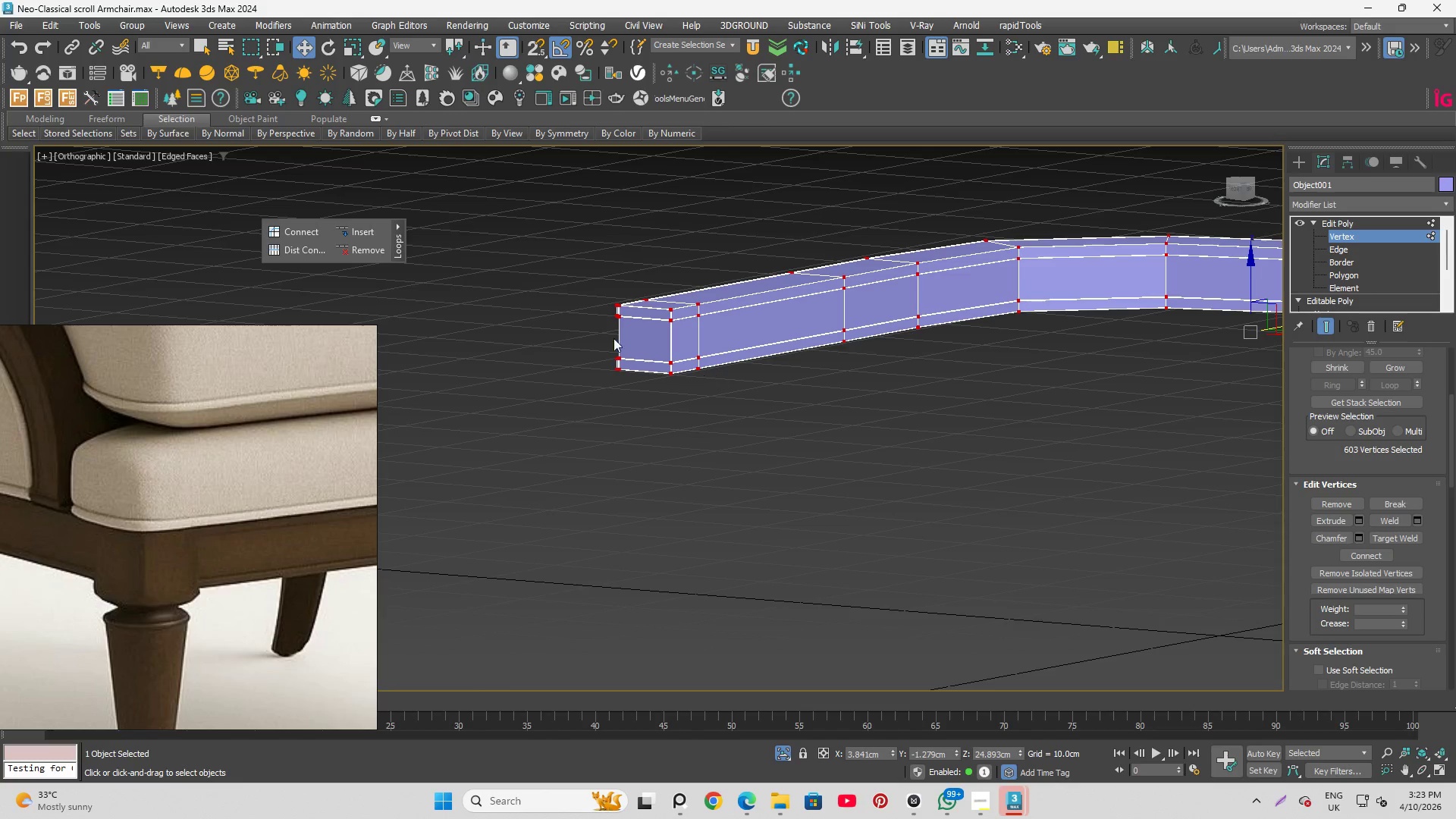 
scroll: coordinate [670, 322], scroll_direction: up, amount: 7.0
 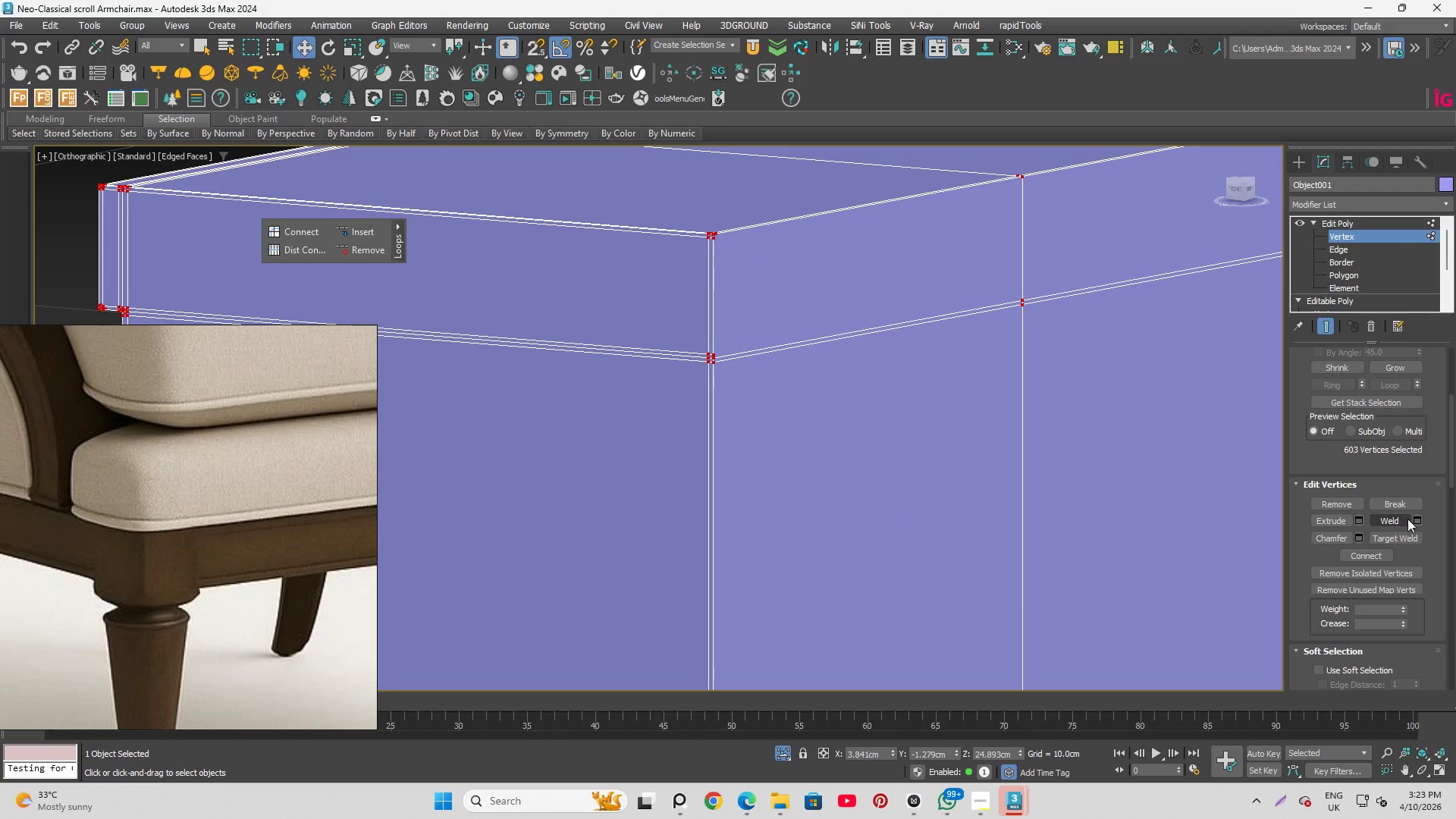 
left_click([1417, 520])
 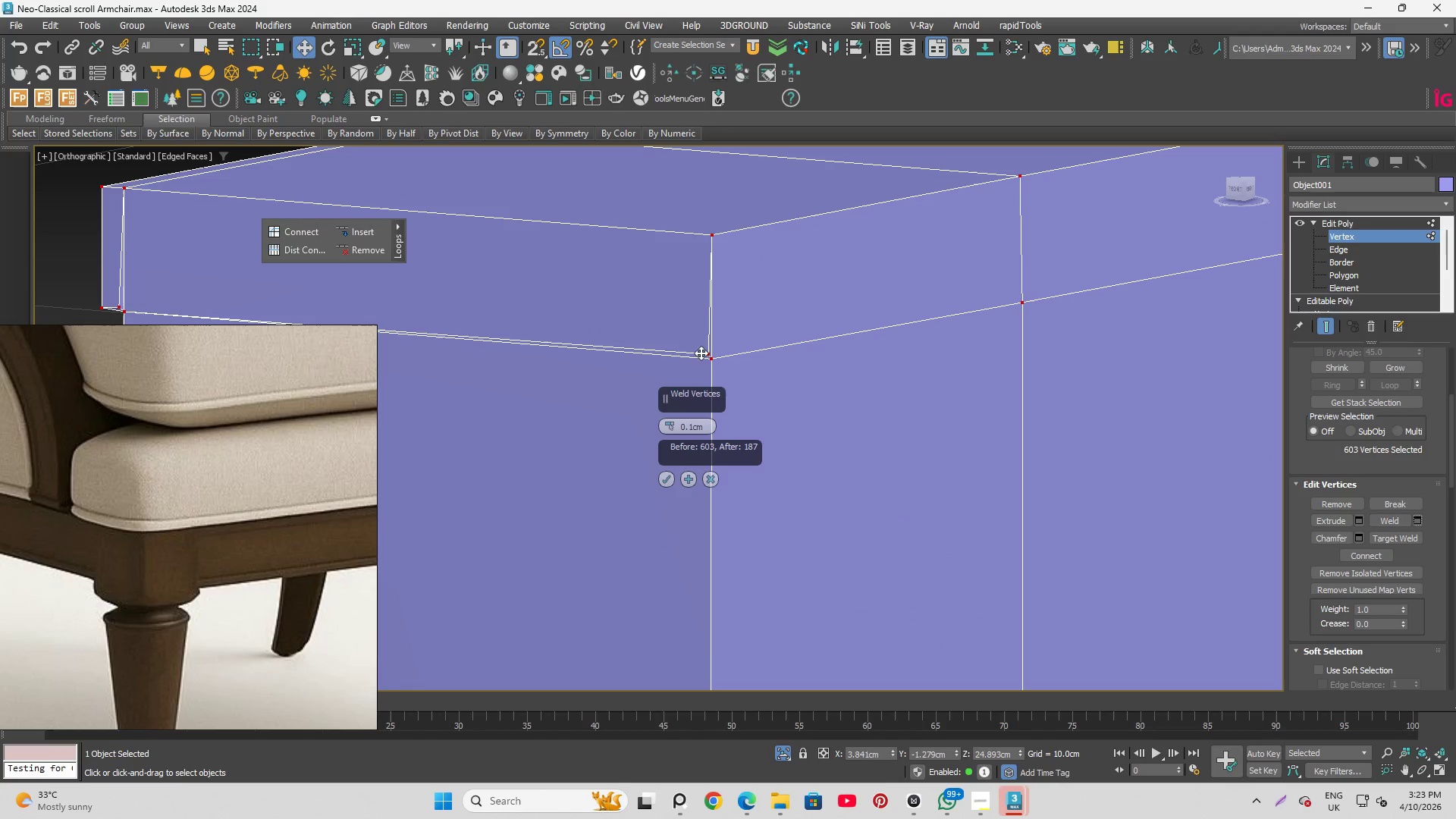 
scroll: coordinate [730, 360], scroll_direction: up, amount: 4.0
 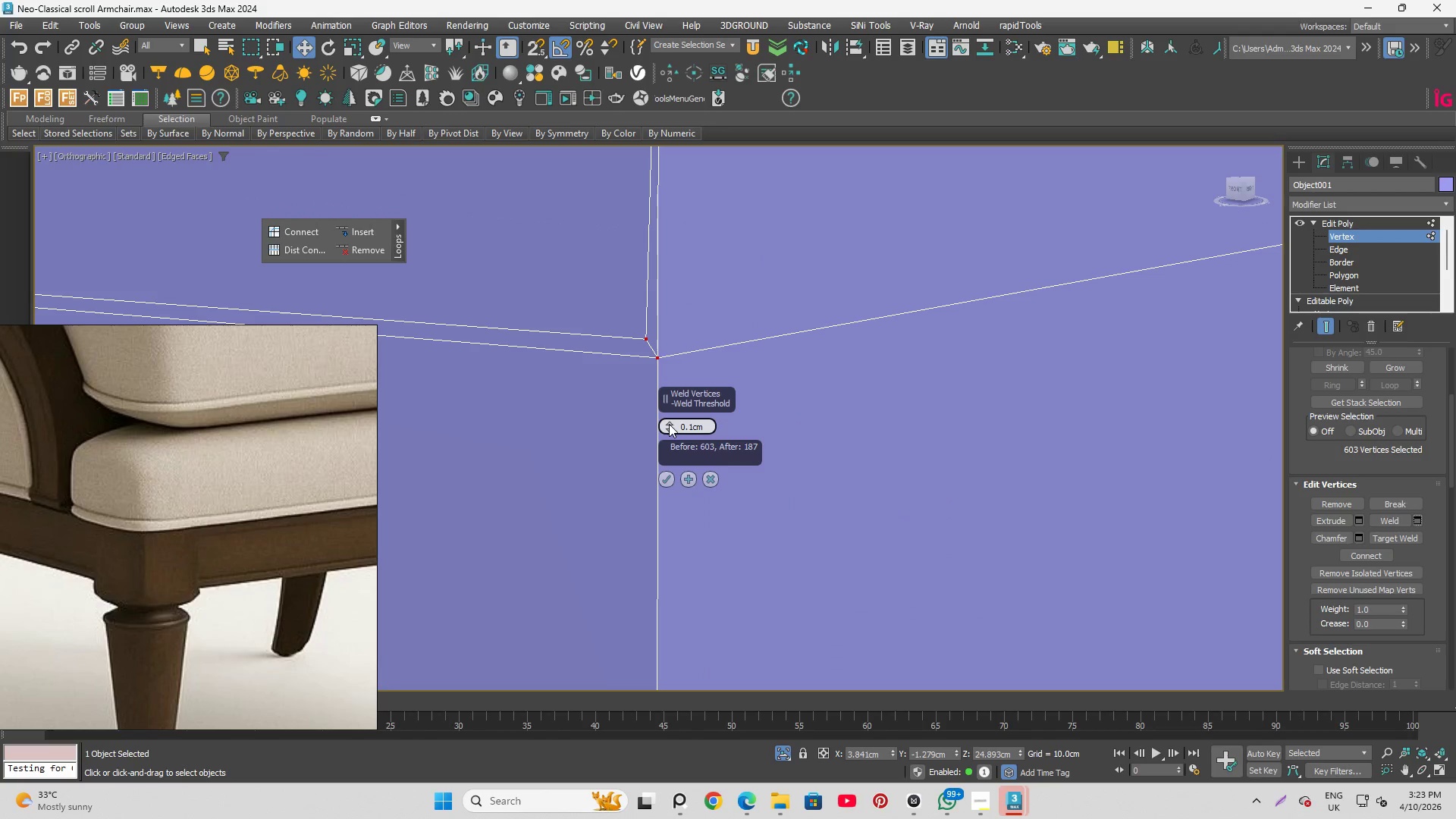 
left_click_drag(start_coordinate=[670, 425], to_coordinate=[673, 477])
 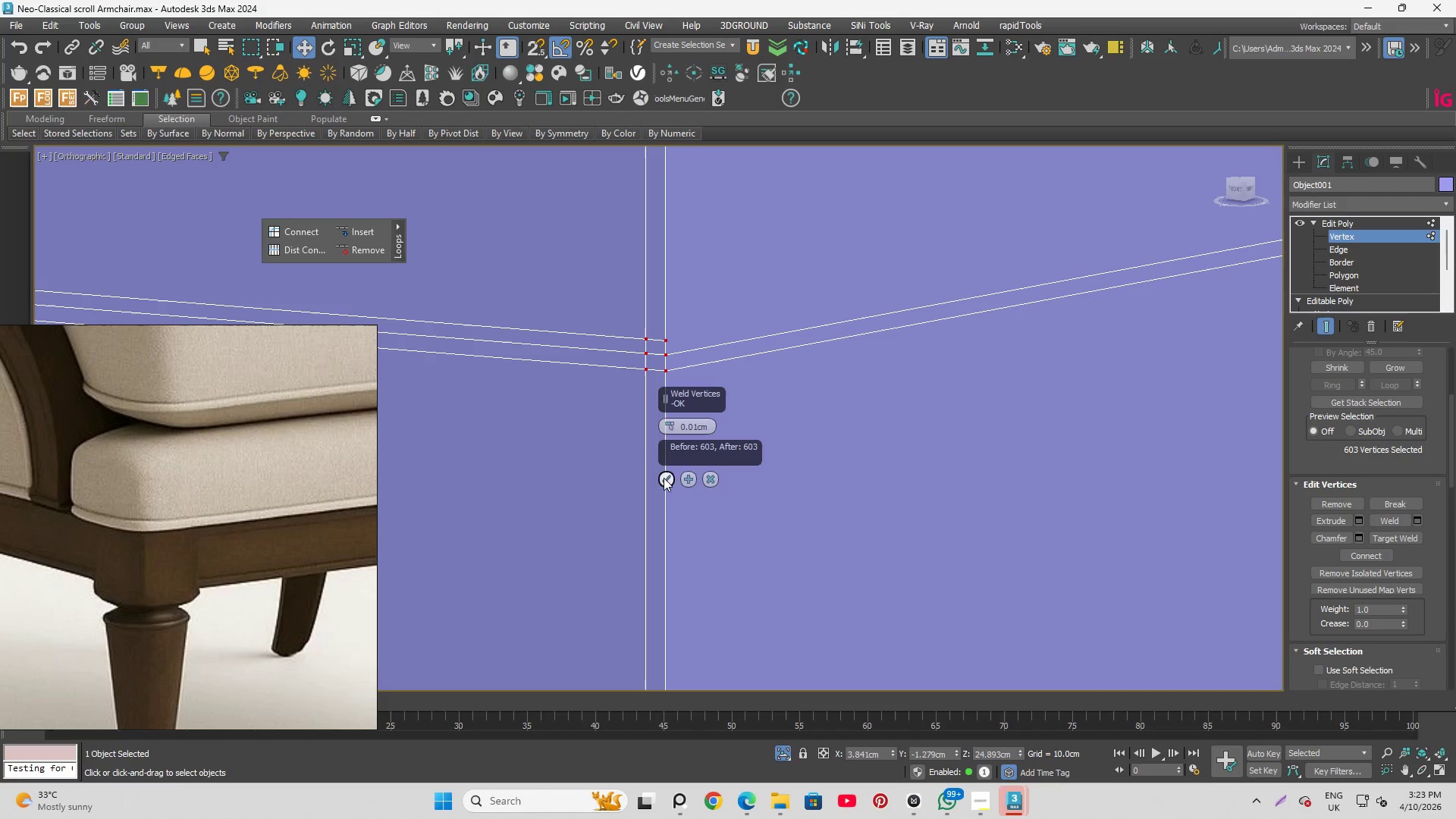 
left_click([664, 478])
 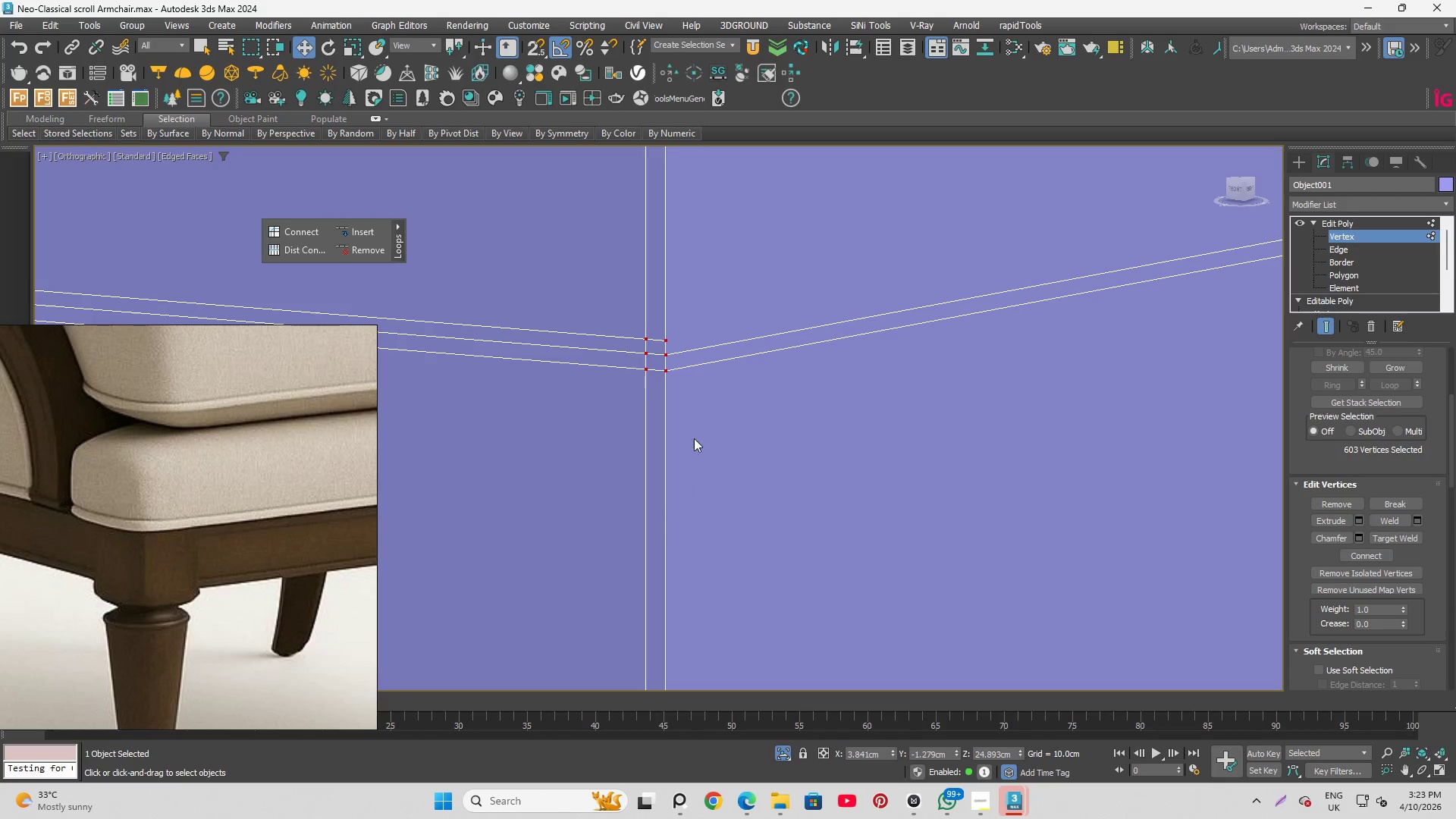 
scroll: coordinate [708, 546], scroll_direction: down, amount: 7.0
 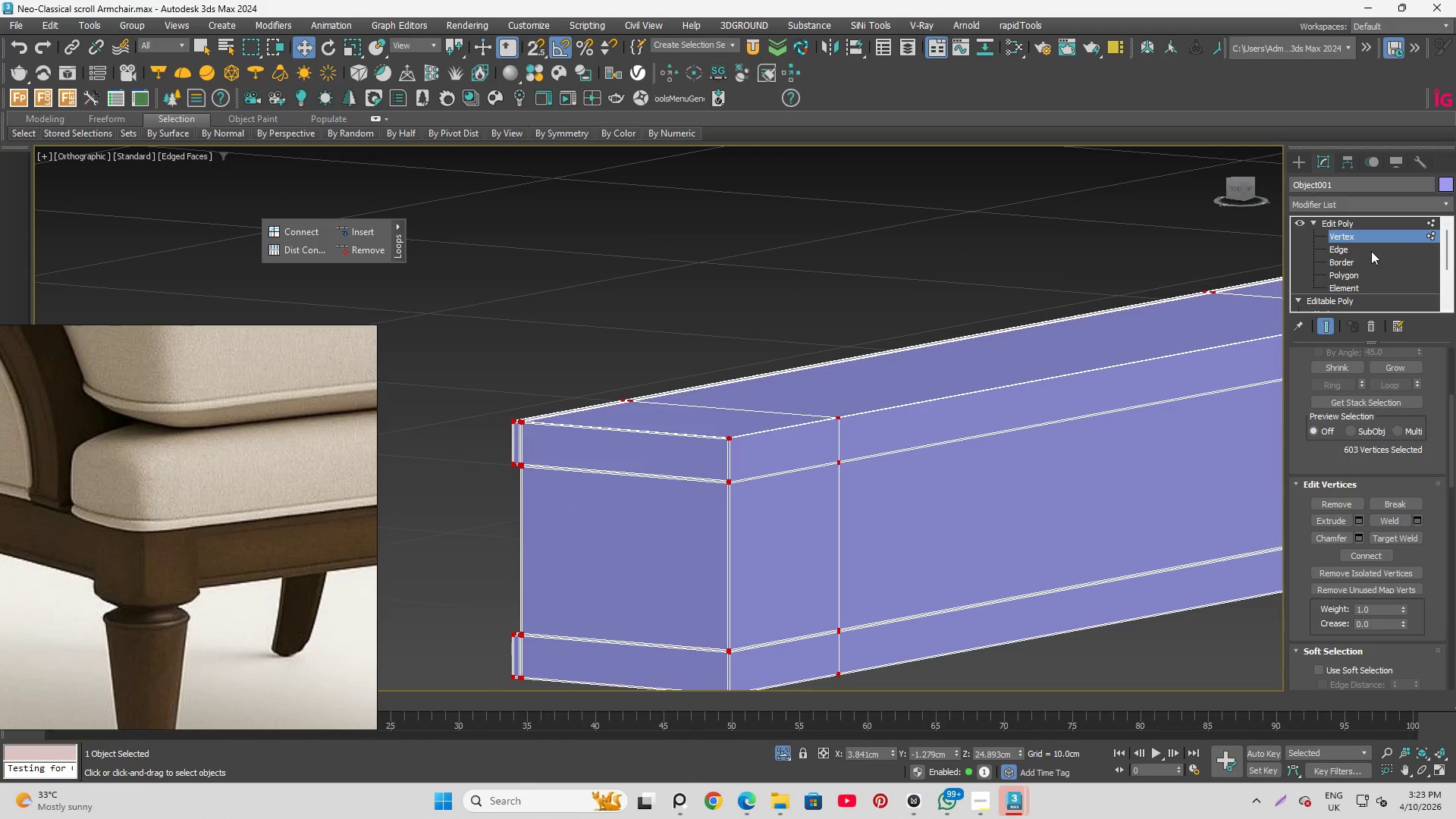 
left_click([1369, 250])
 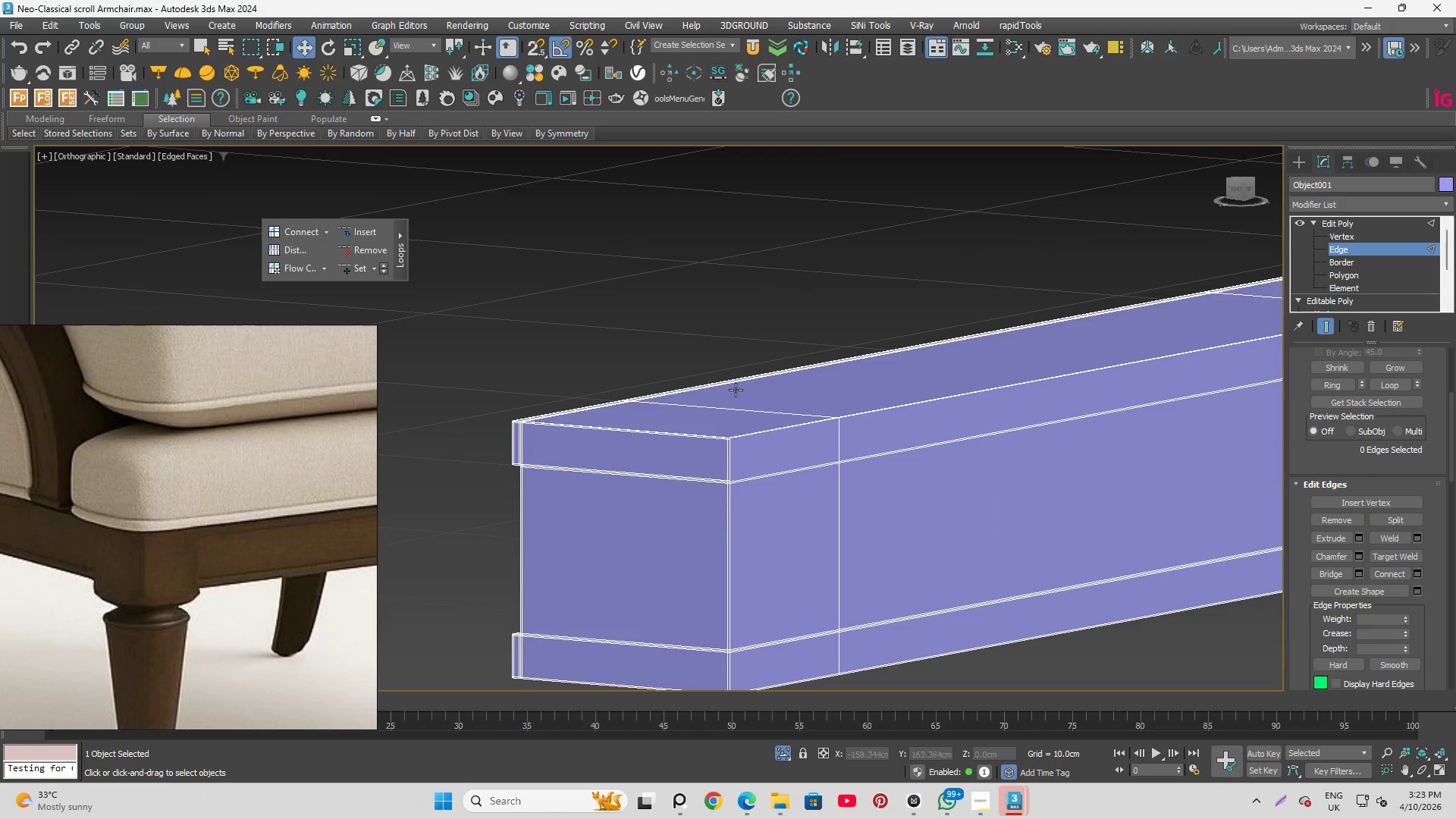 
scroll: coordinate [713, 297], scroll_direction: up, amount: 3.0
 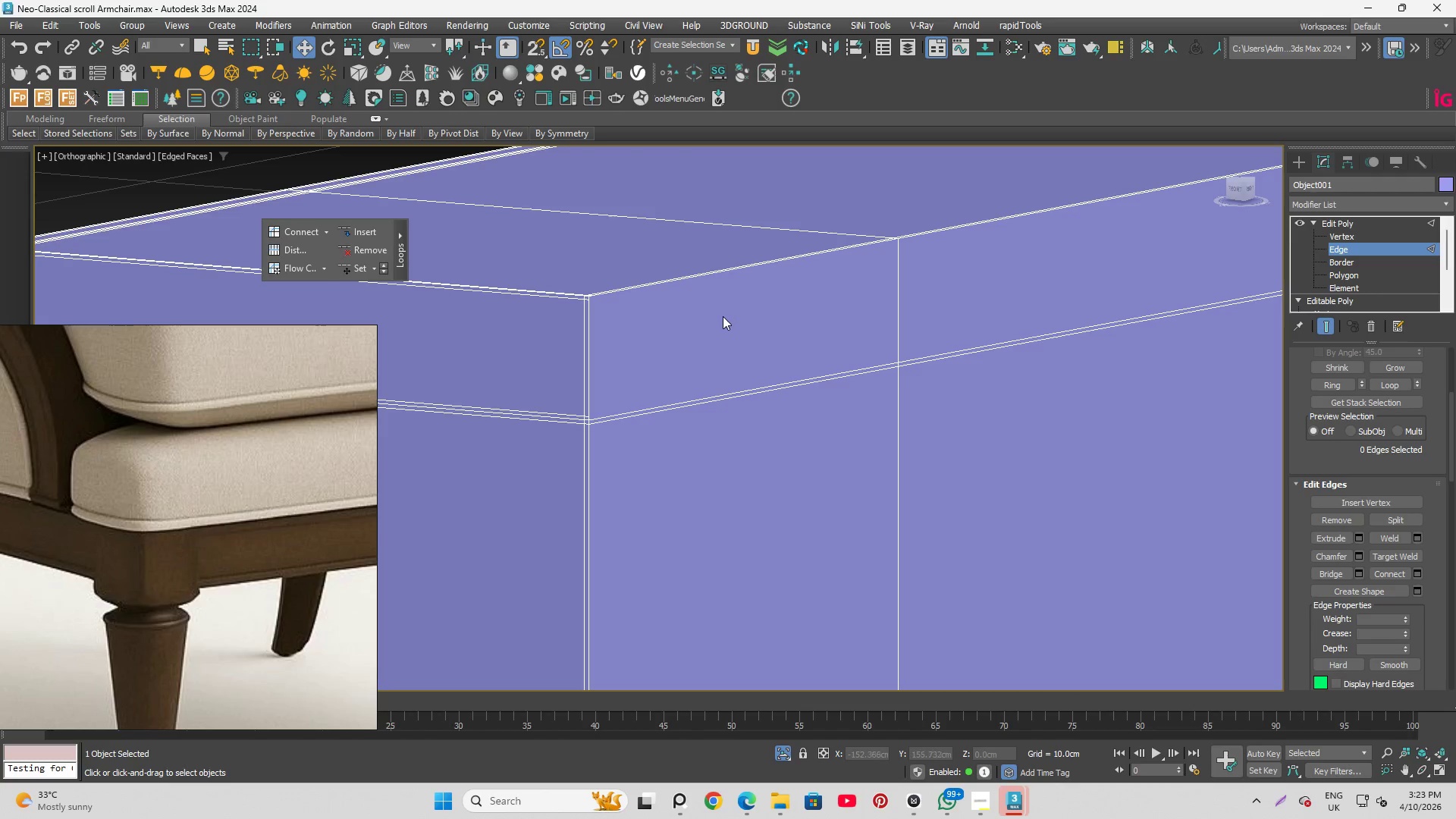 
hold_key(key=AltLeft, duration=1.26)
 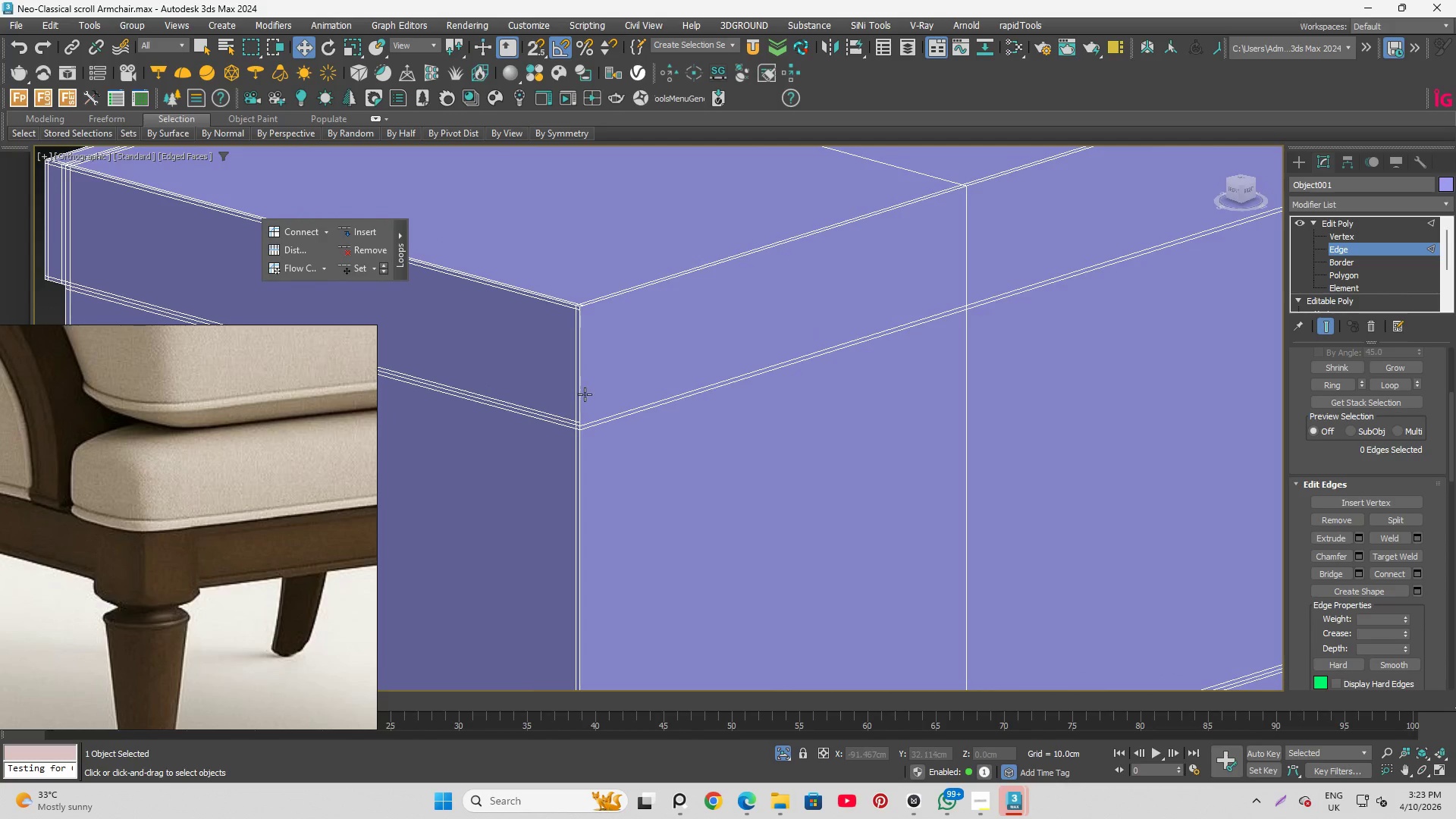 
scroll: coordinate [548, 416], scroll_direction: up, amount: 5.0
 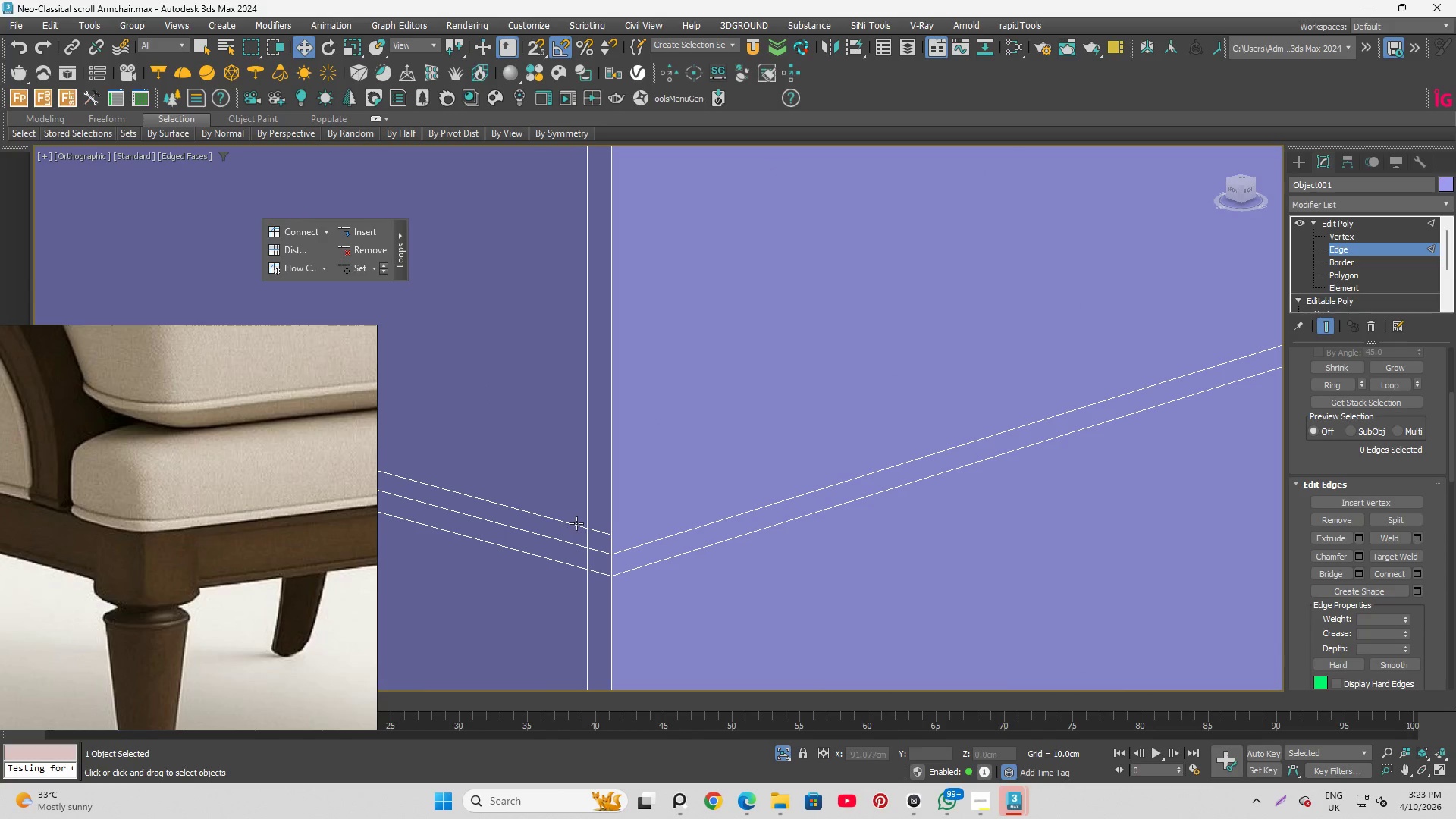 
double_click([576, 523])
 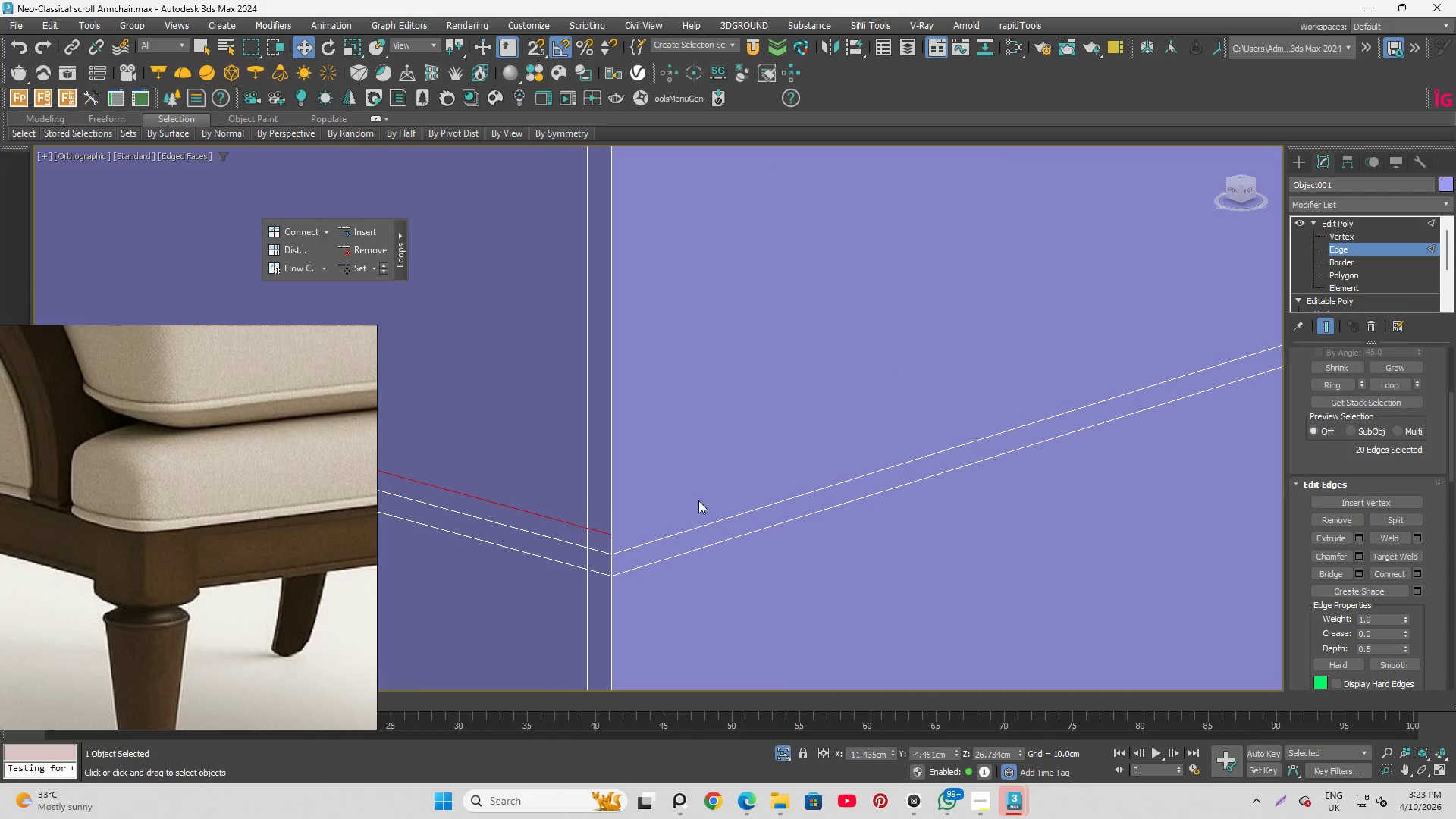 
scroll: coordinate [698, 494], scroll_direction: down, amount: 4.0
 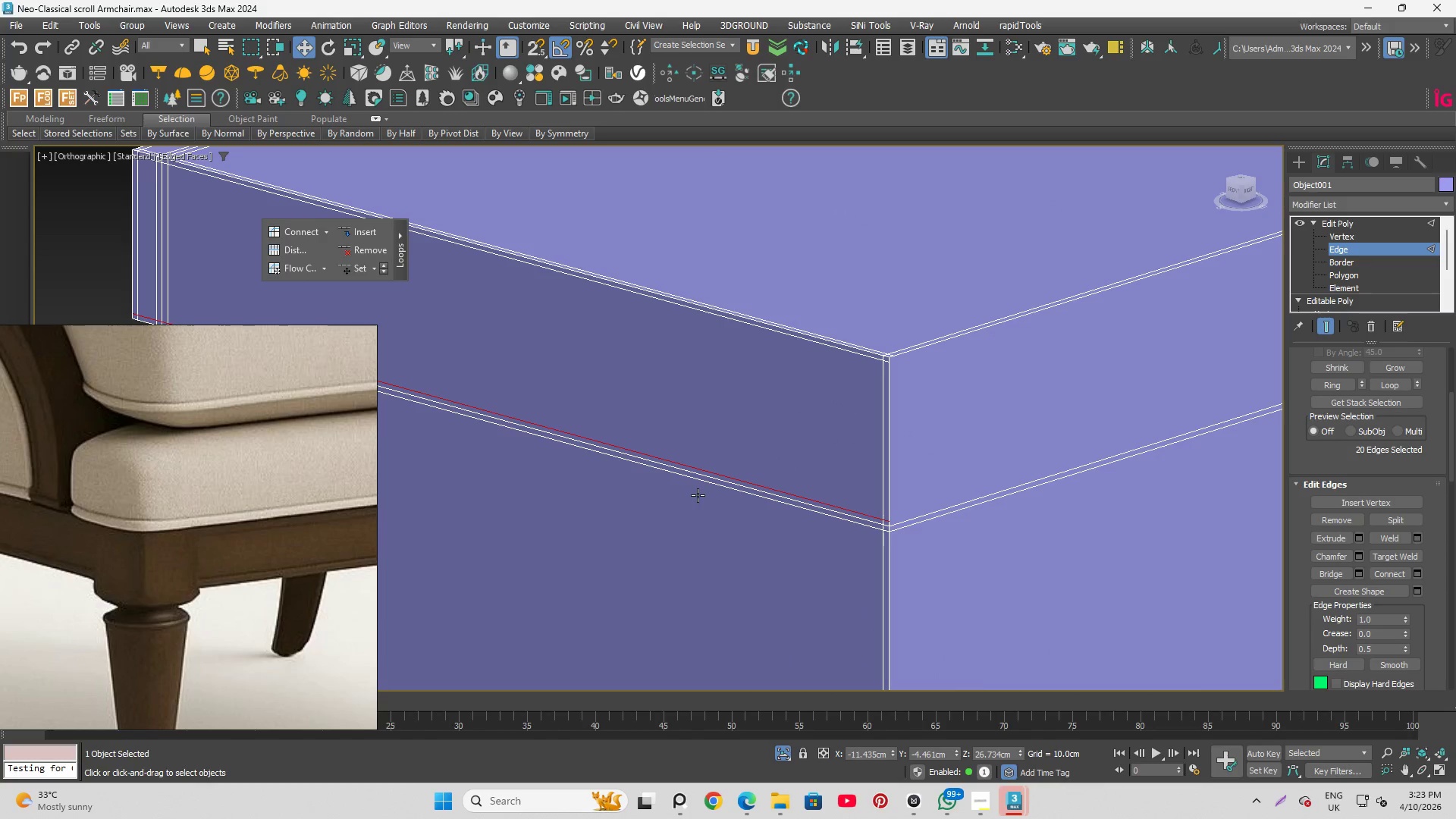 
key(Control+Backspace)
 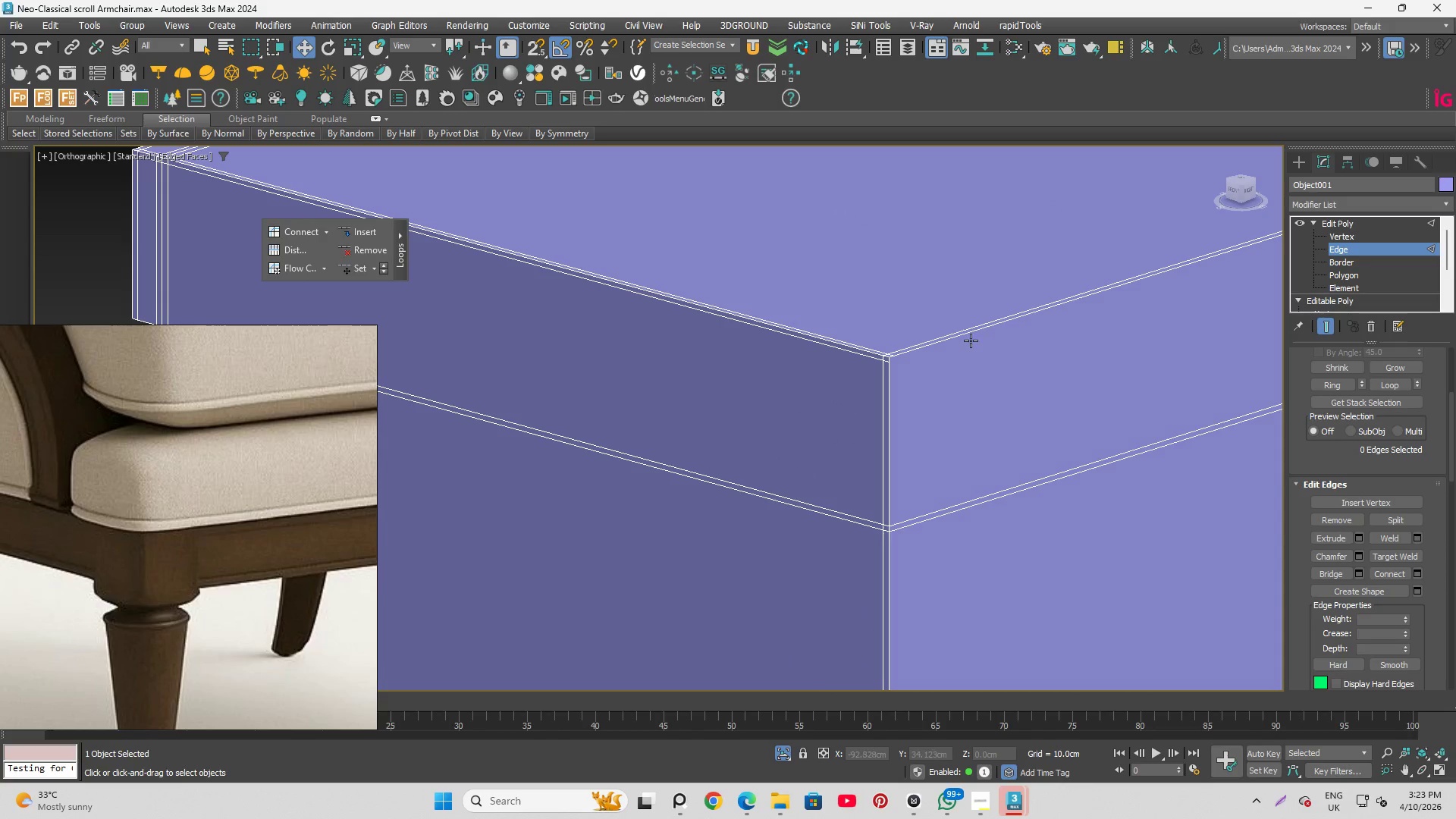 
key(Alt+1)
 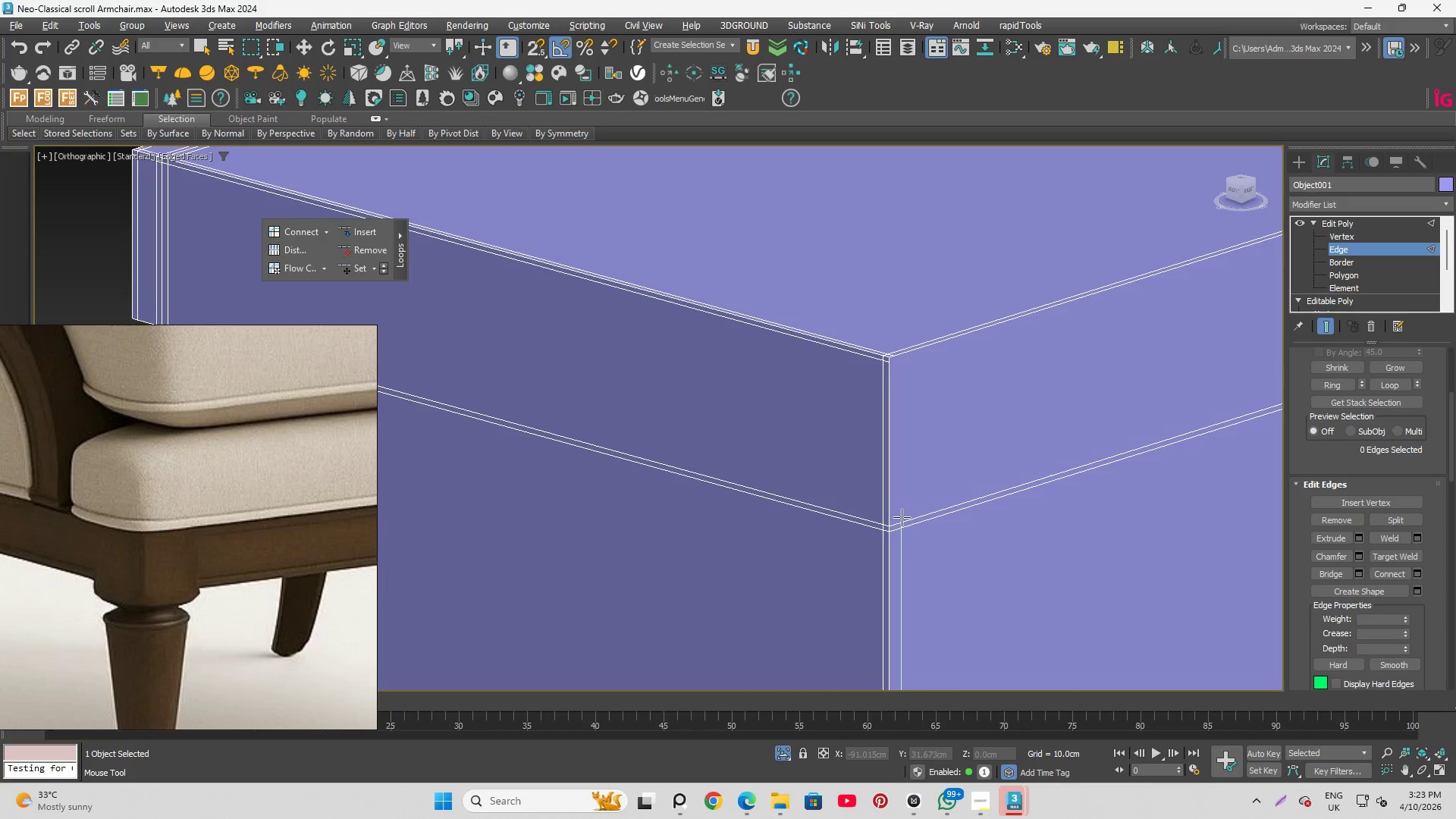 
right_click([872, 505])
 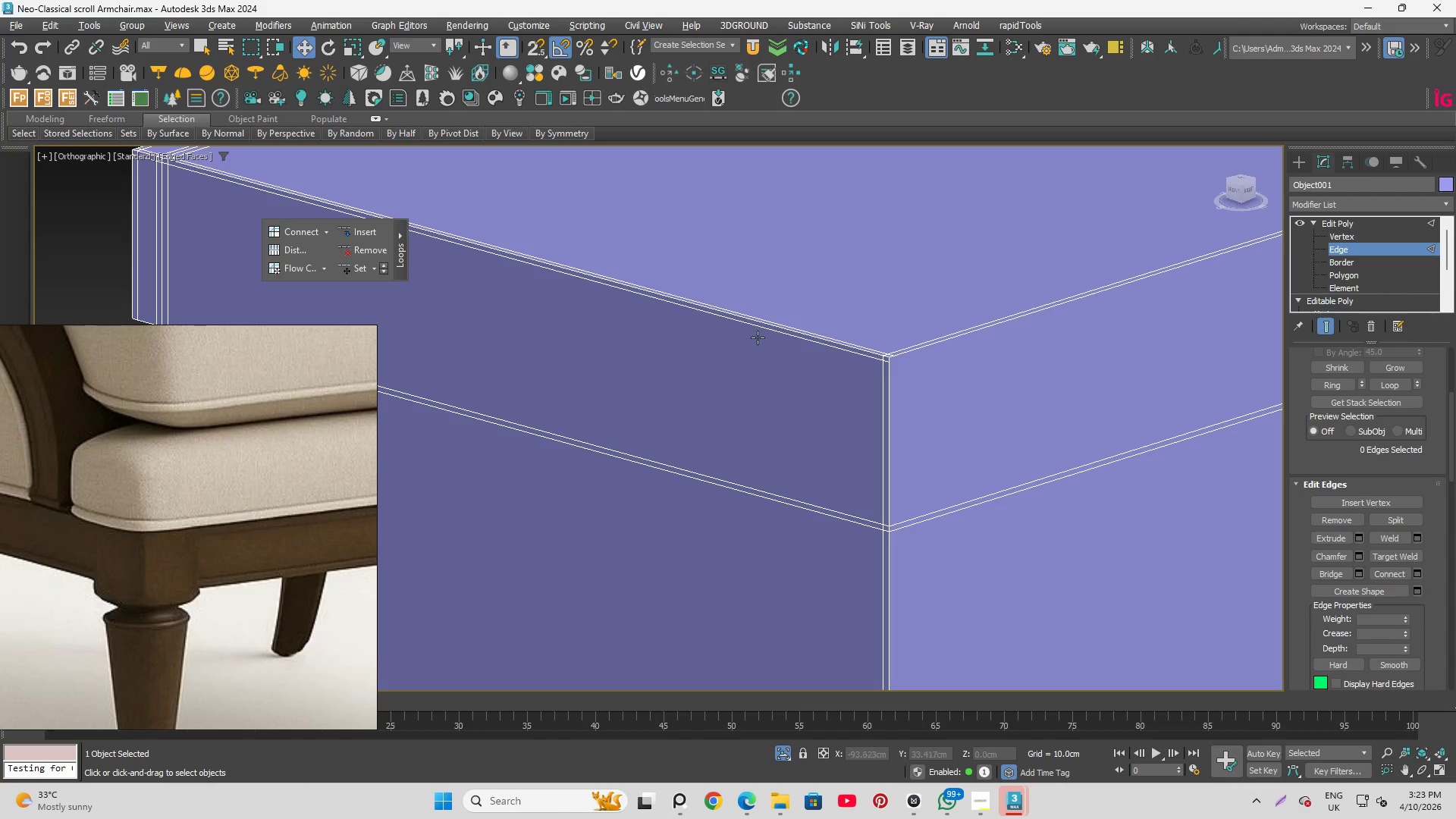 
hold_key(key=AltLeft, duration=1.5)
scroll: coordinate [781, 381], scroll_direction: down, amount: 7.0
 